 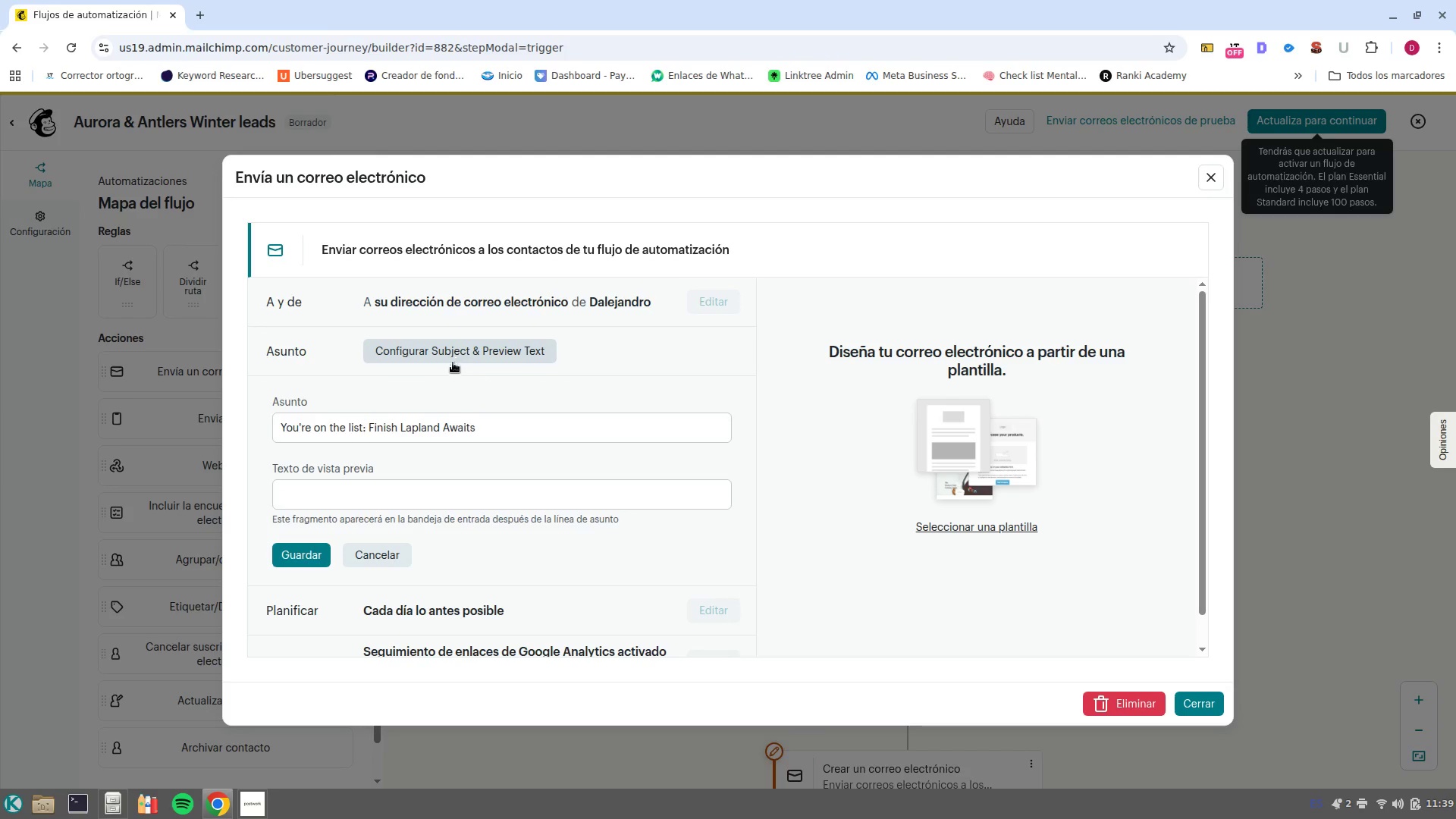 
left_click([389, 496])
 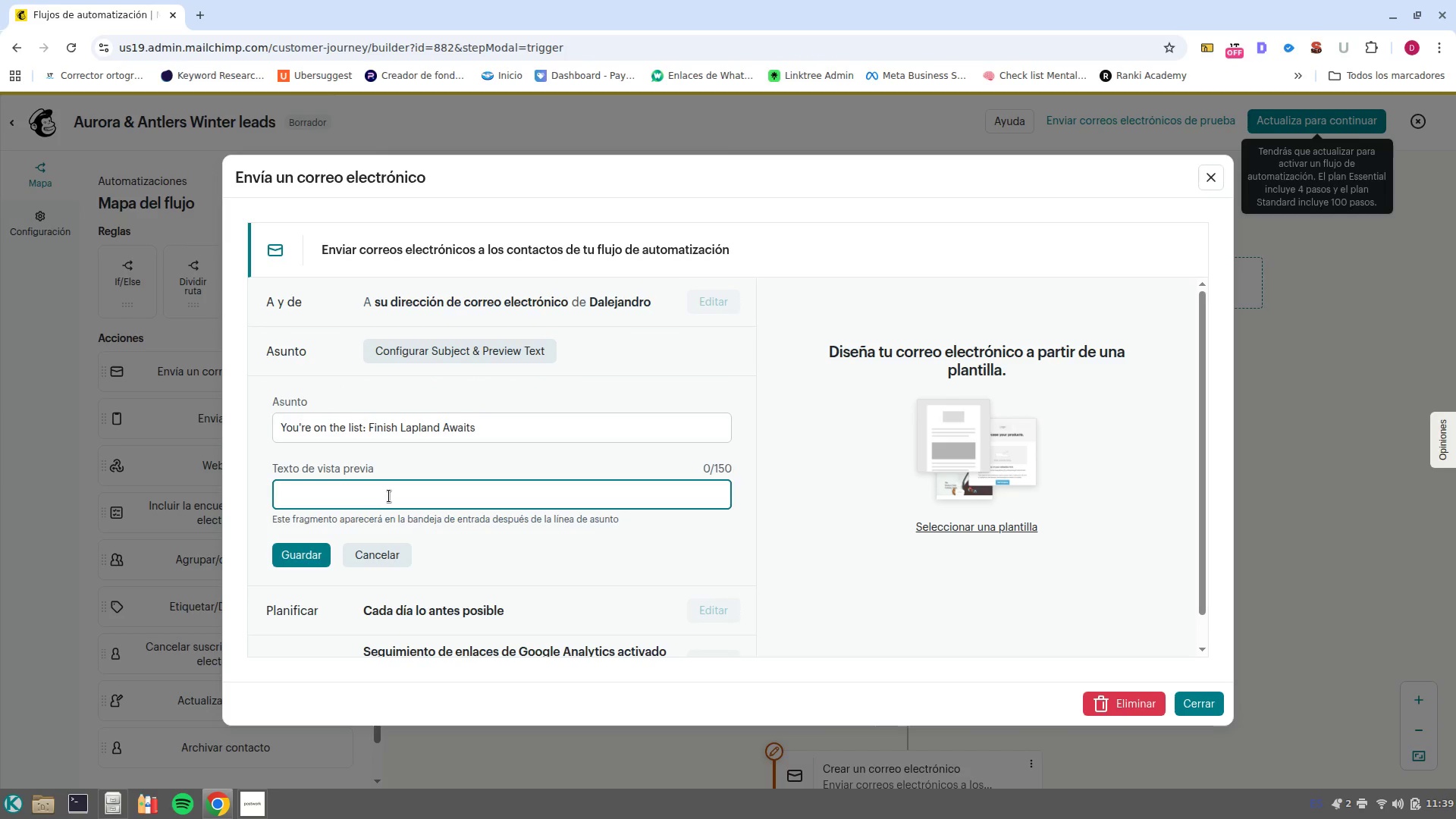 
wait(7.56)
 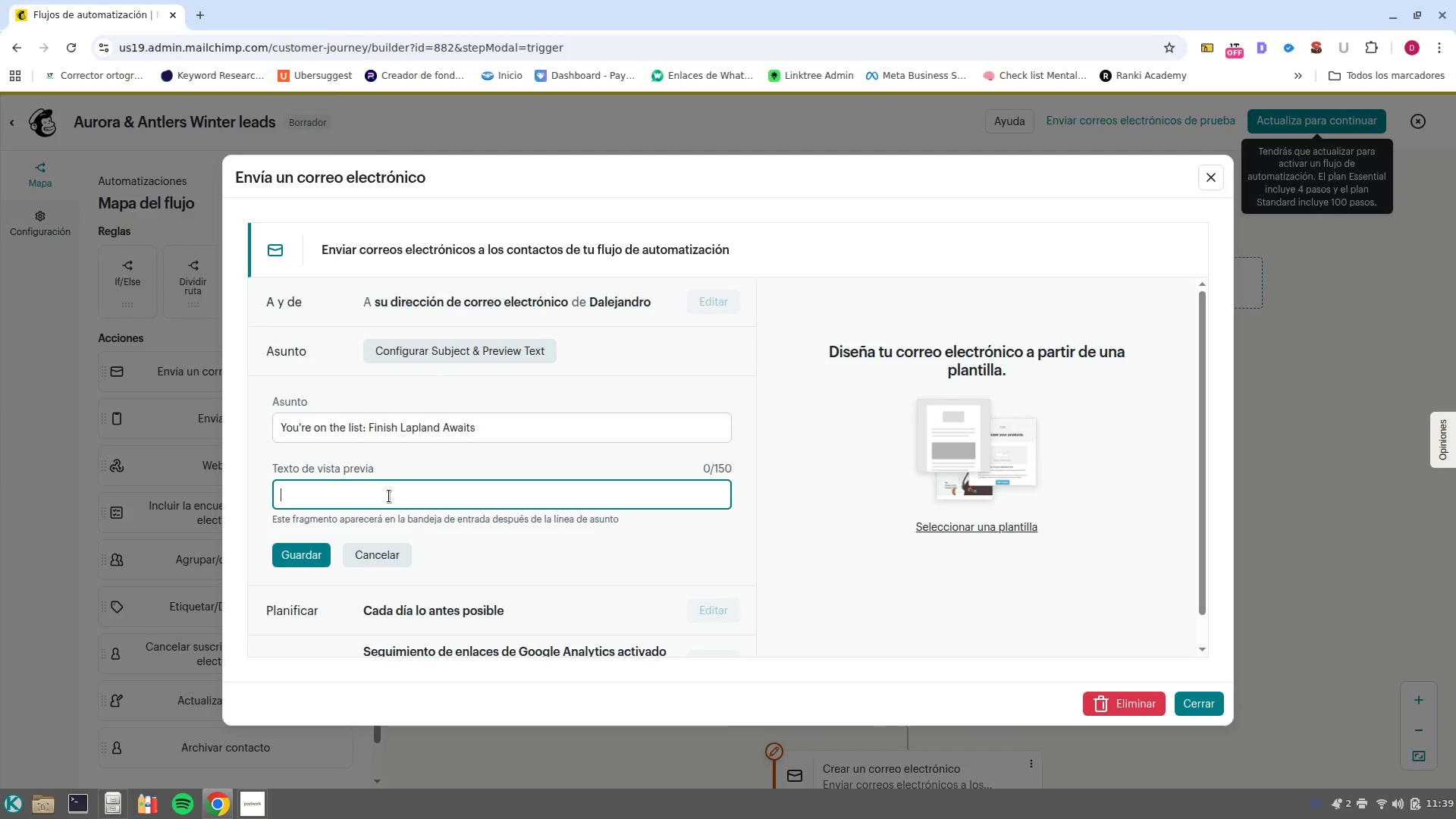 
left_click([318, 544])
 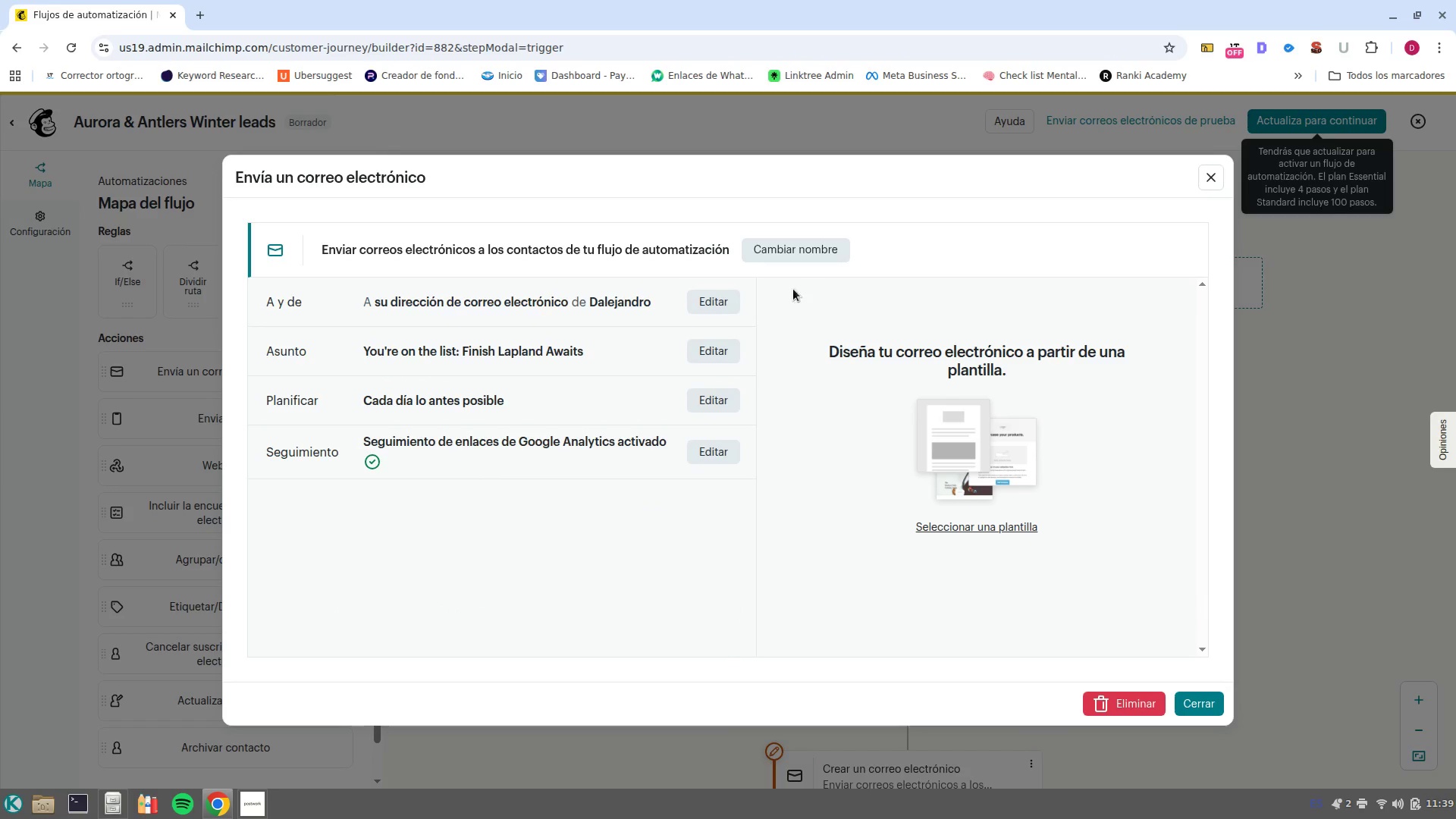 
left_click([707, 303])
 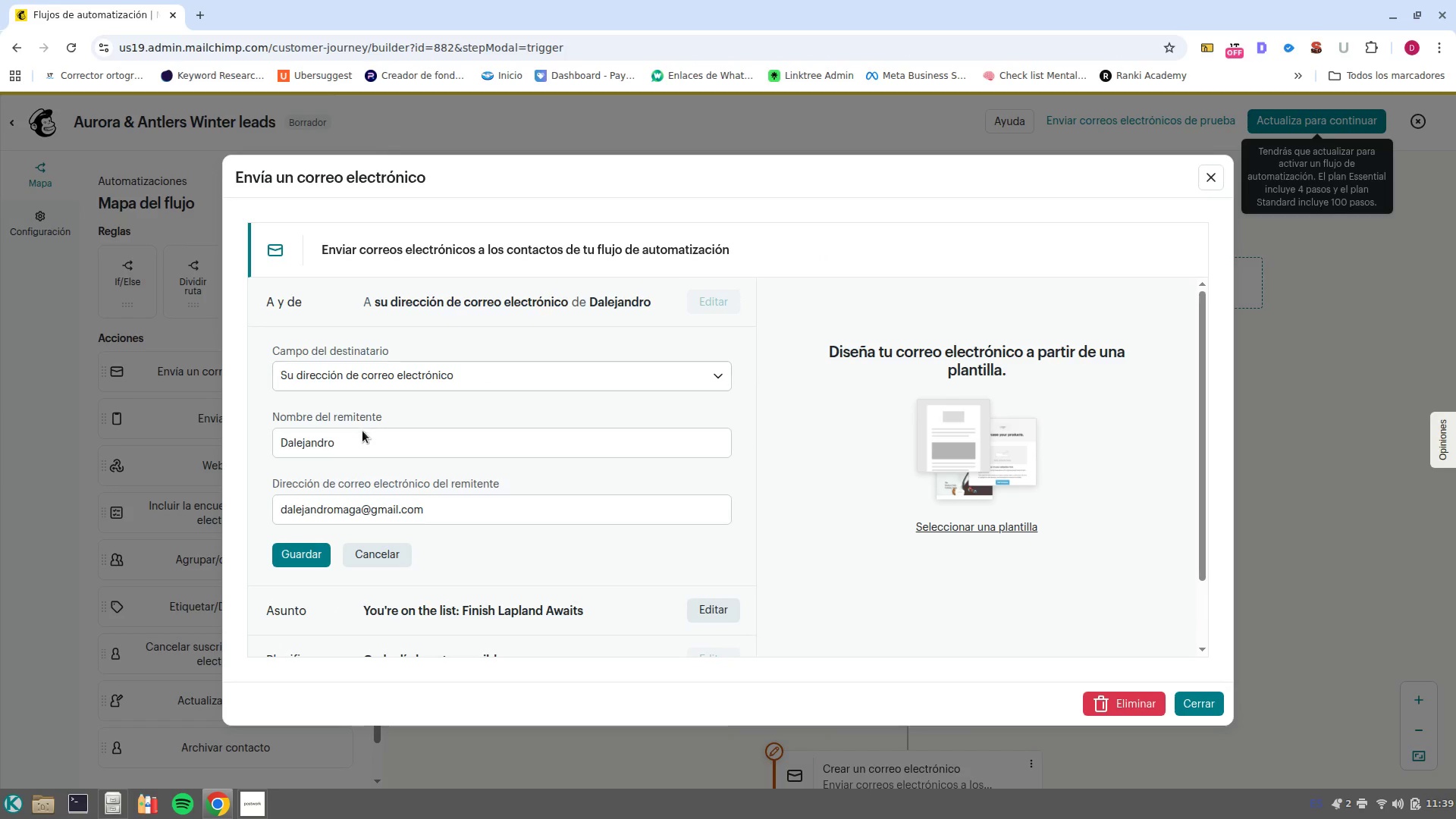 
double_click([363, 442])
 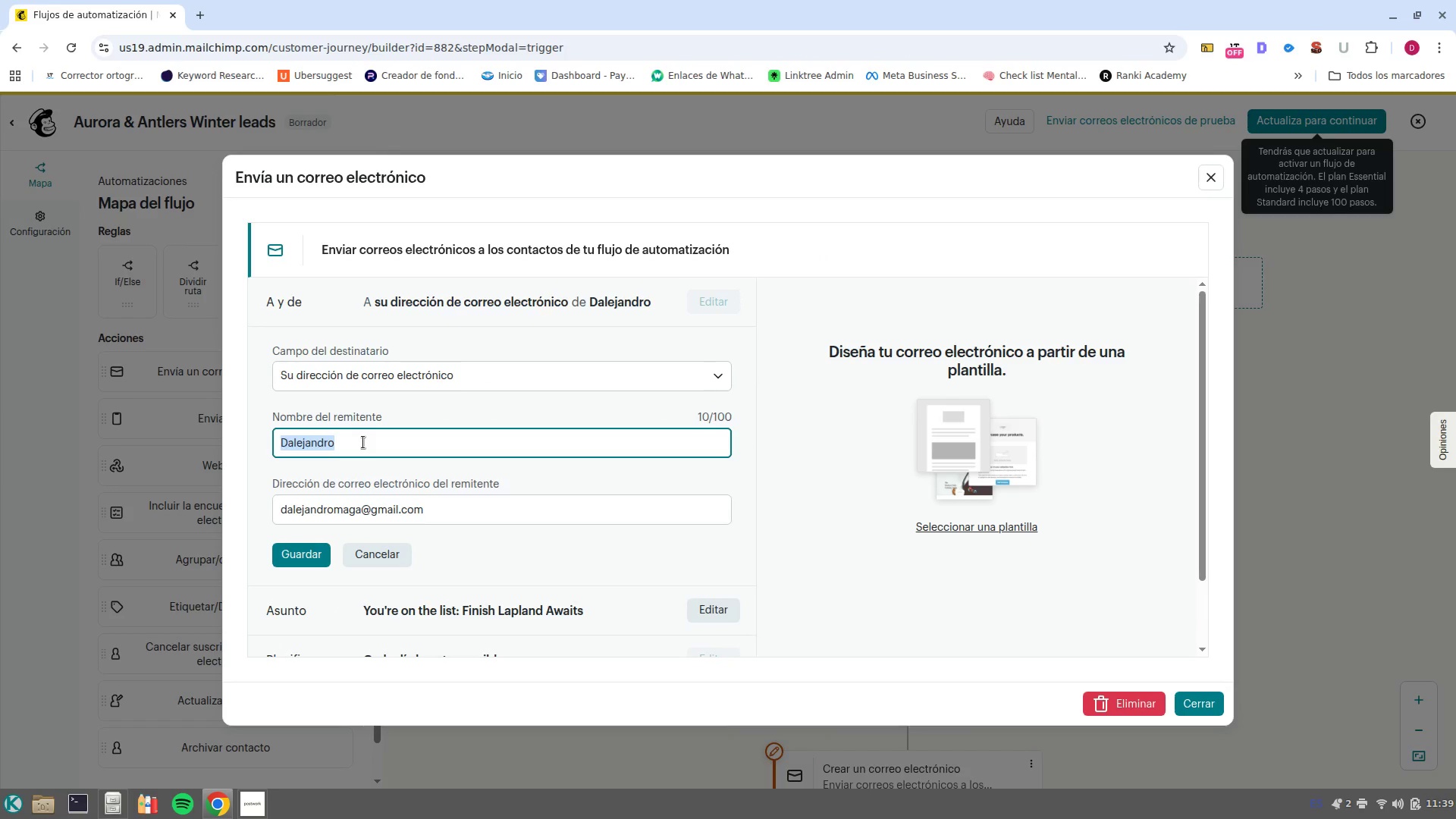 
key(Backspace)
 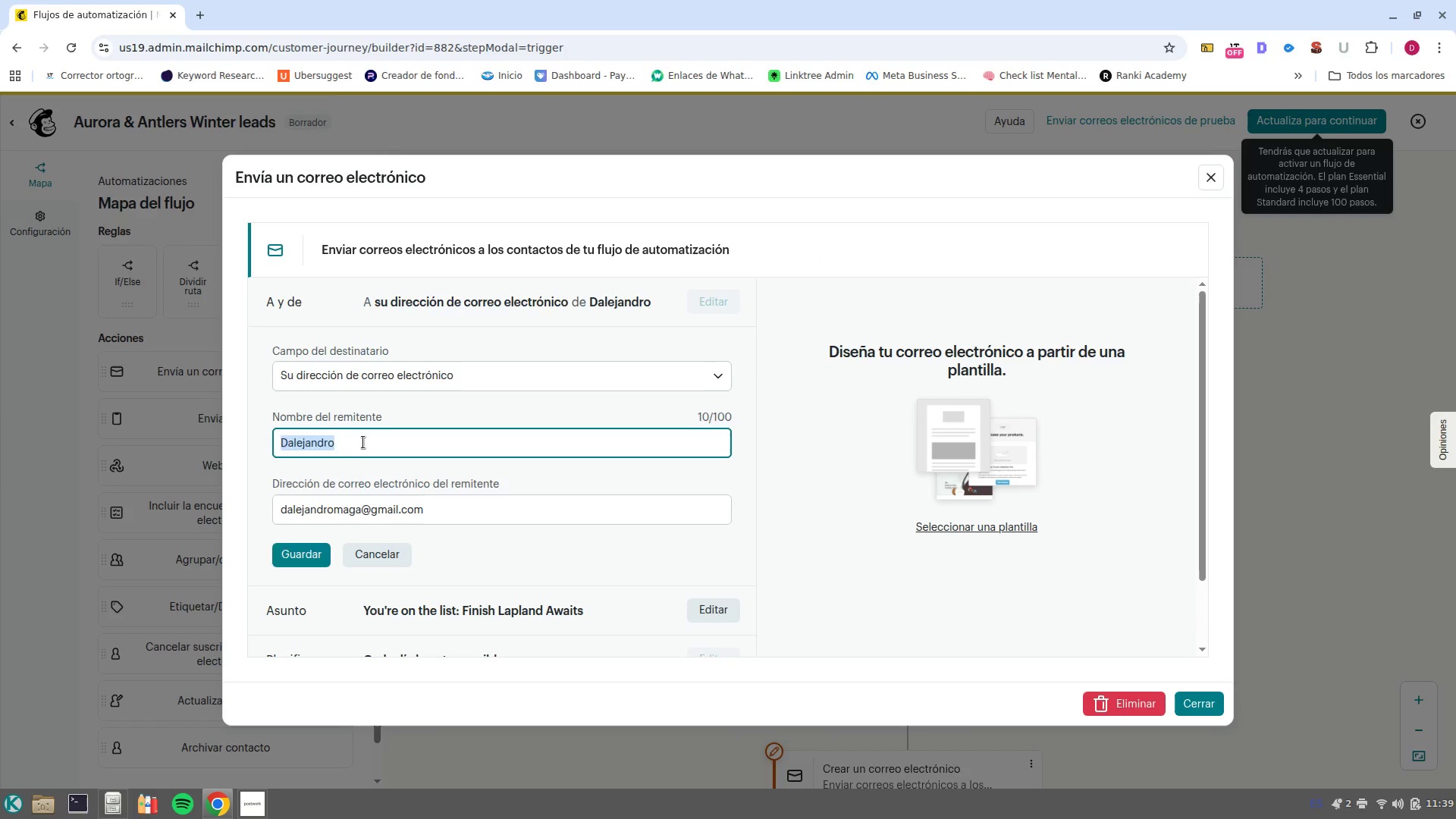 
key(Control+ControlLeft)
 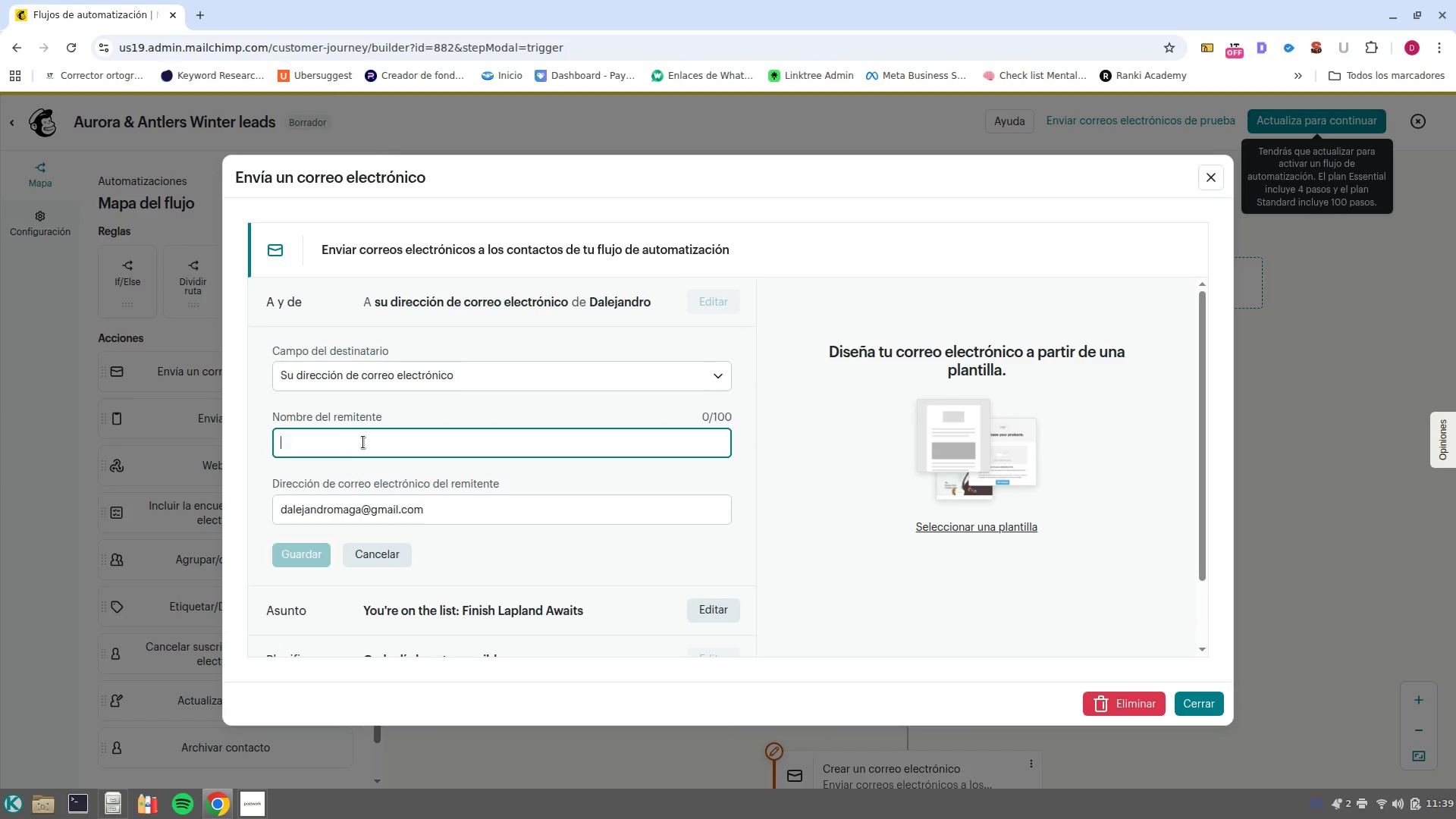 
key(Control+V)
 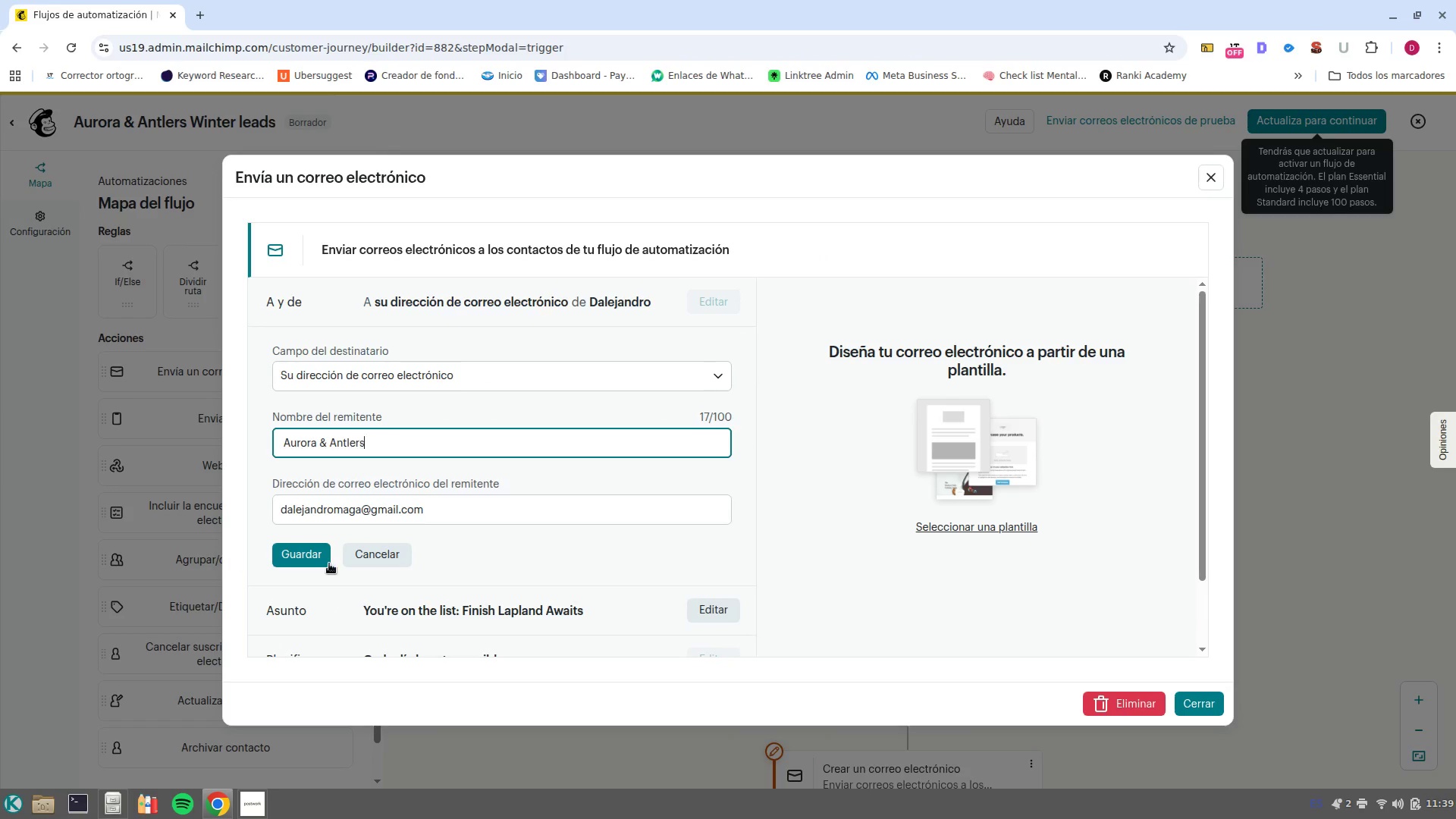 
left_click([317, 561])
 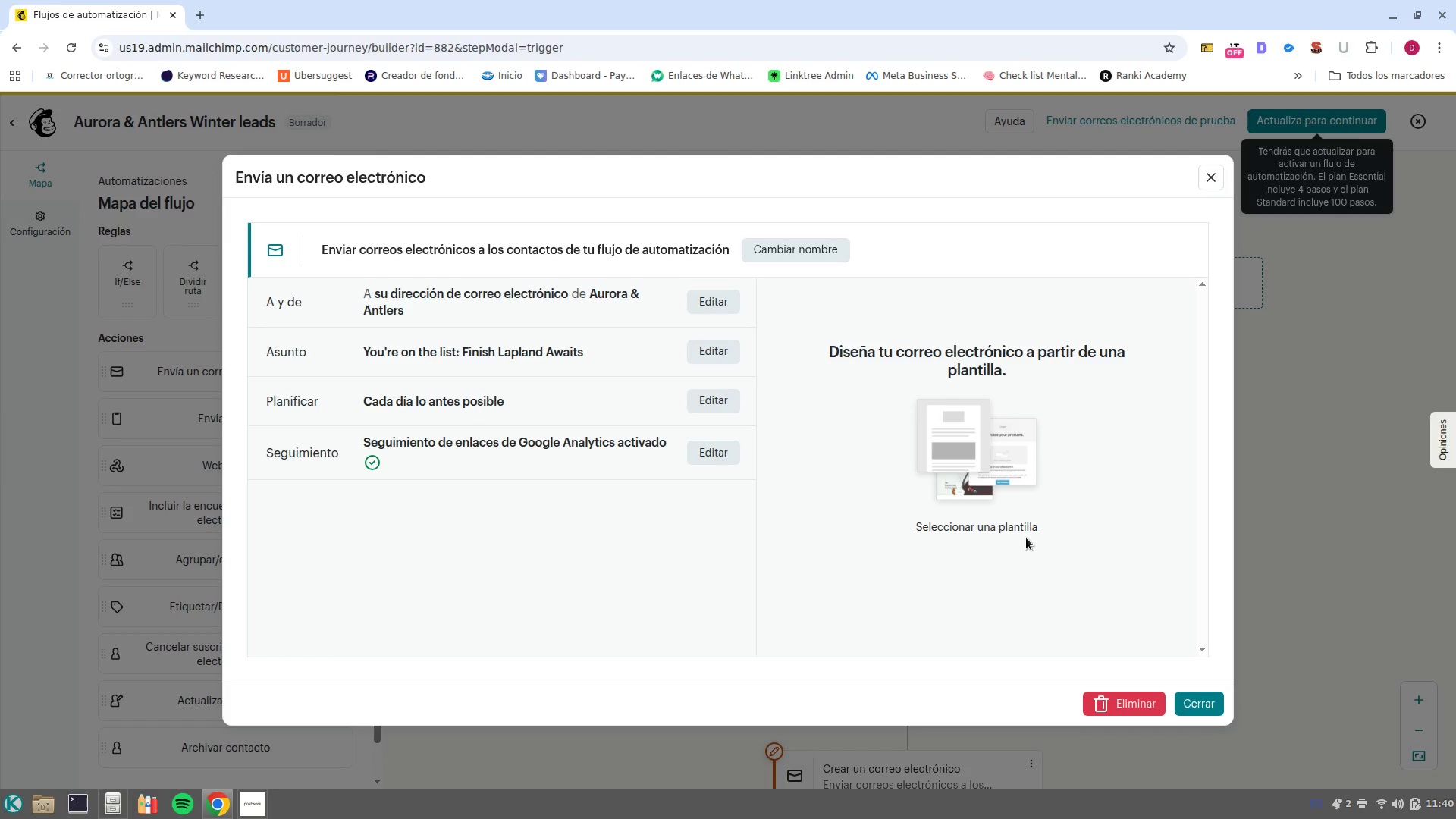 
left_click([1012, 532])
 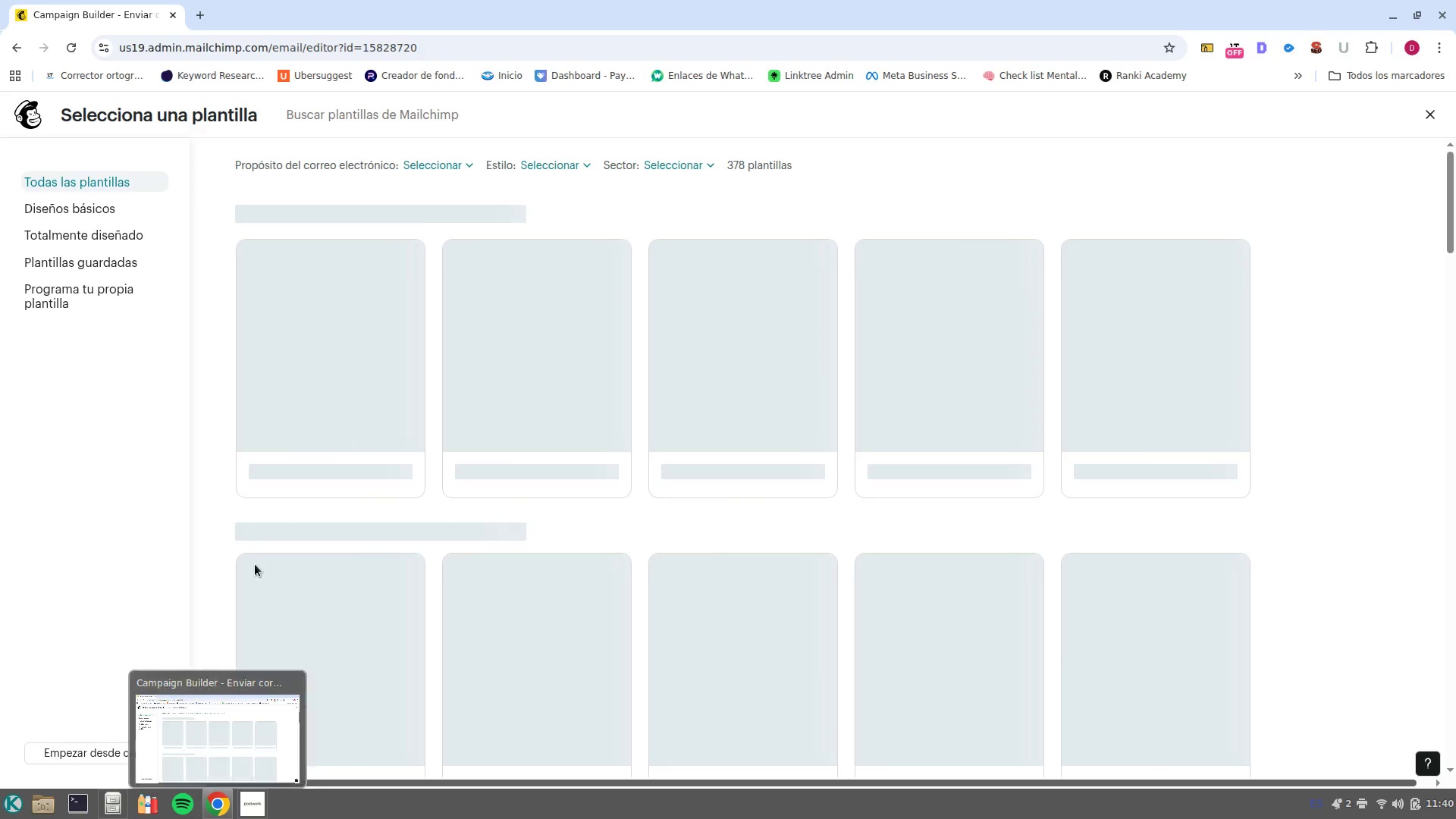 
wait(7.76)
 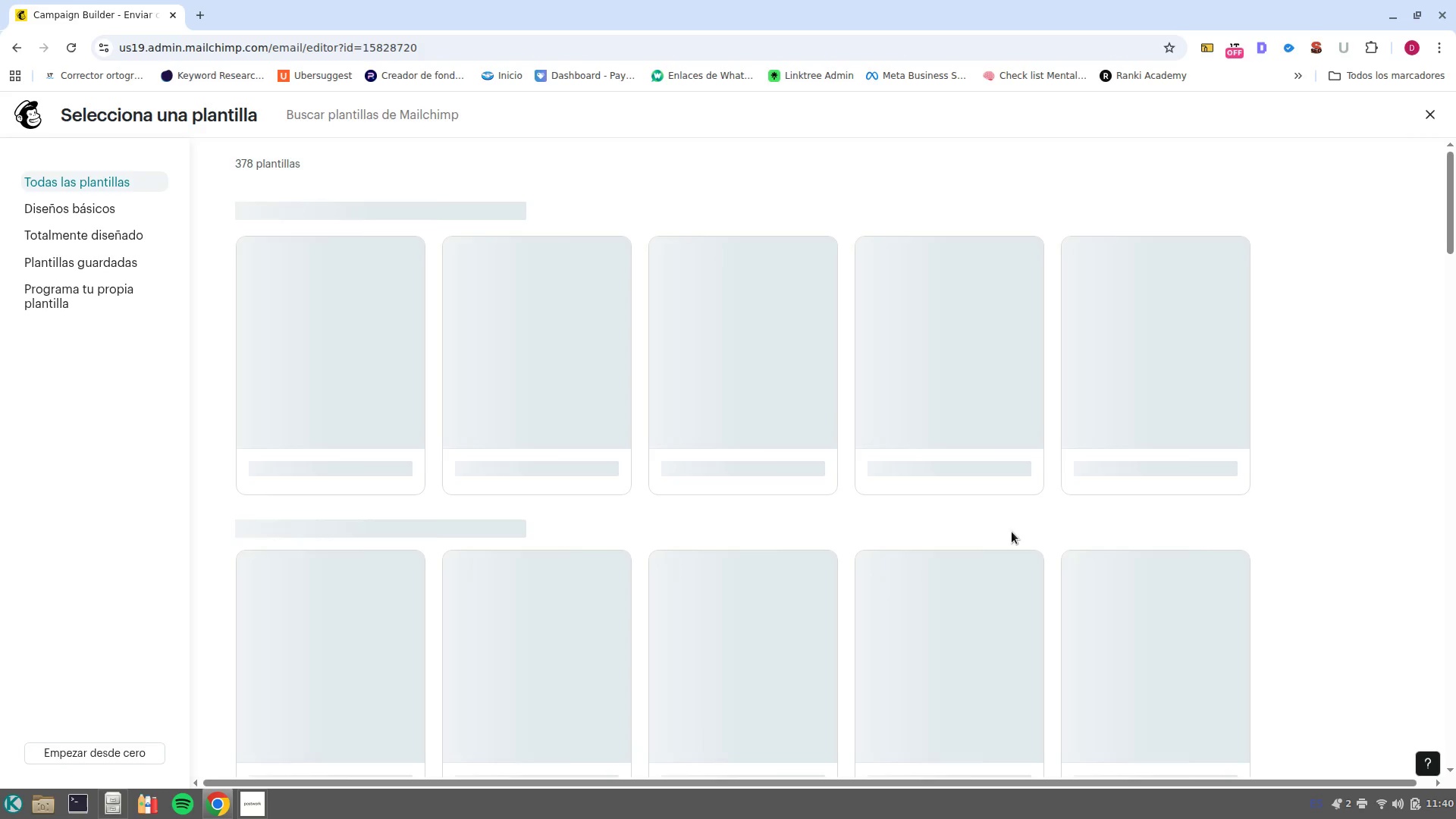 
left_click([341, 703])
 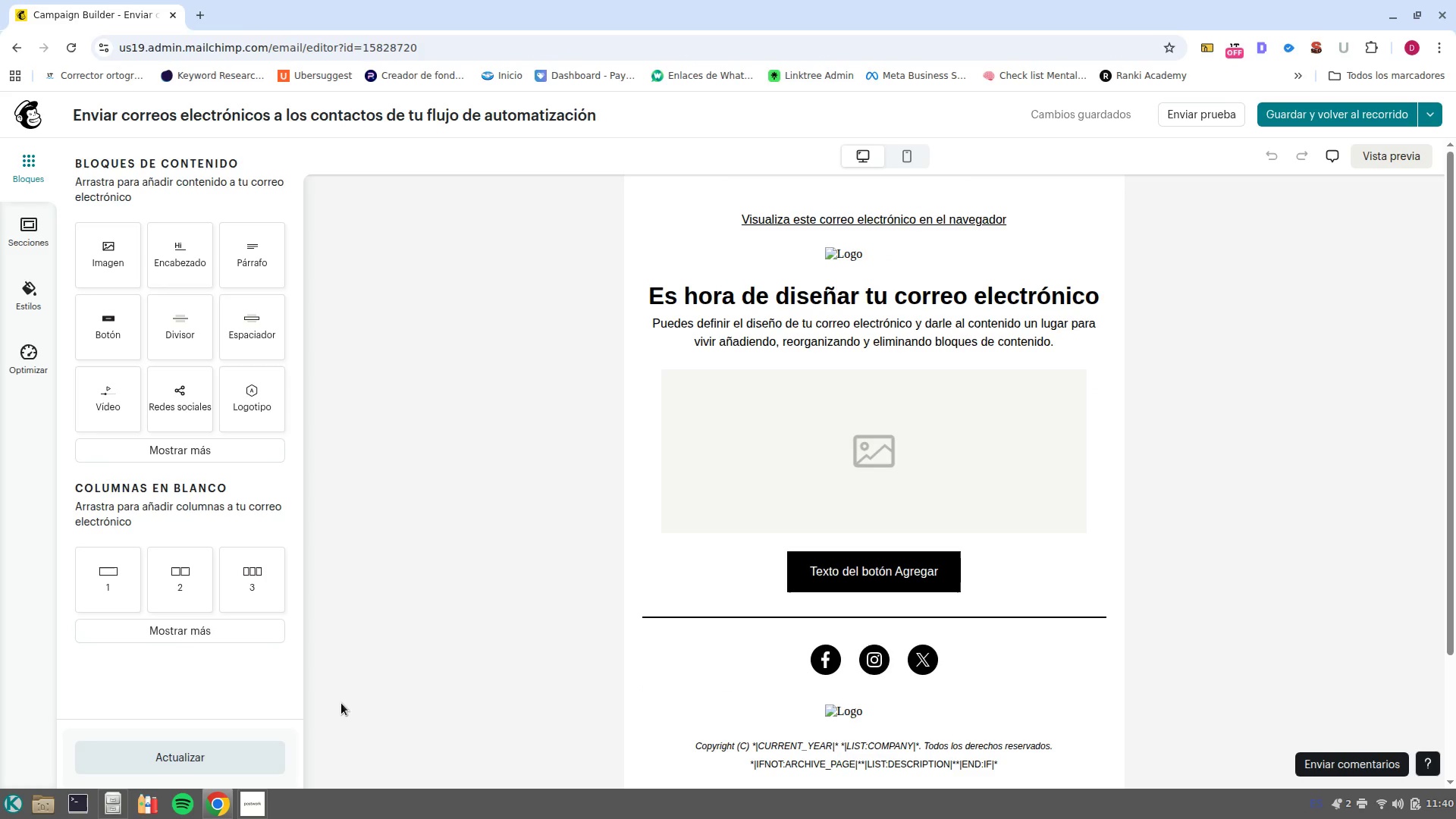 
wait(10.64)
 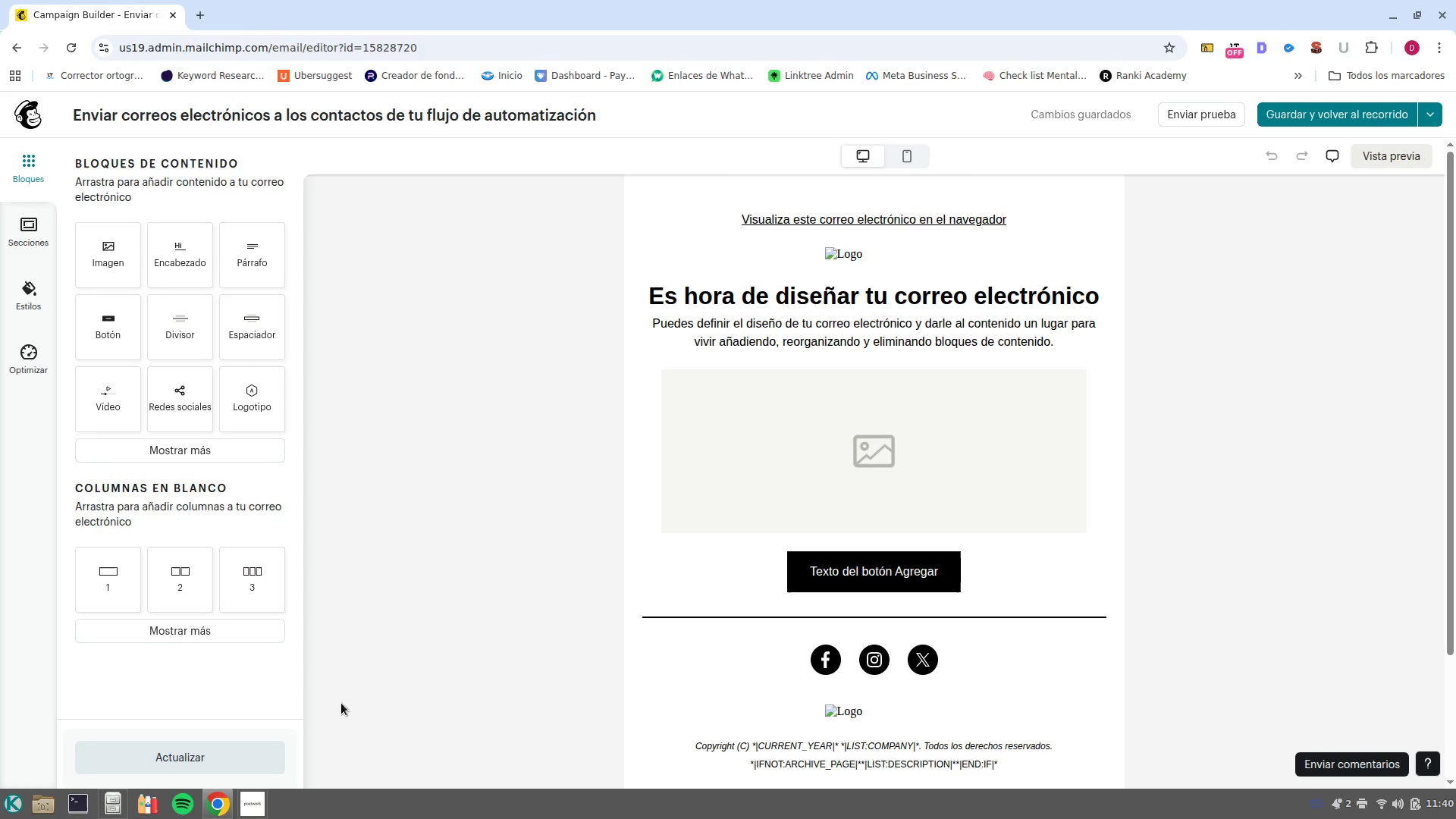 
left_click([21, 299])
 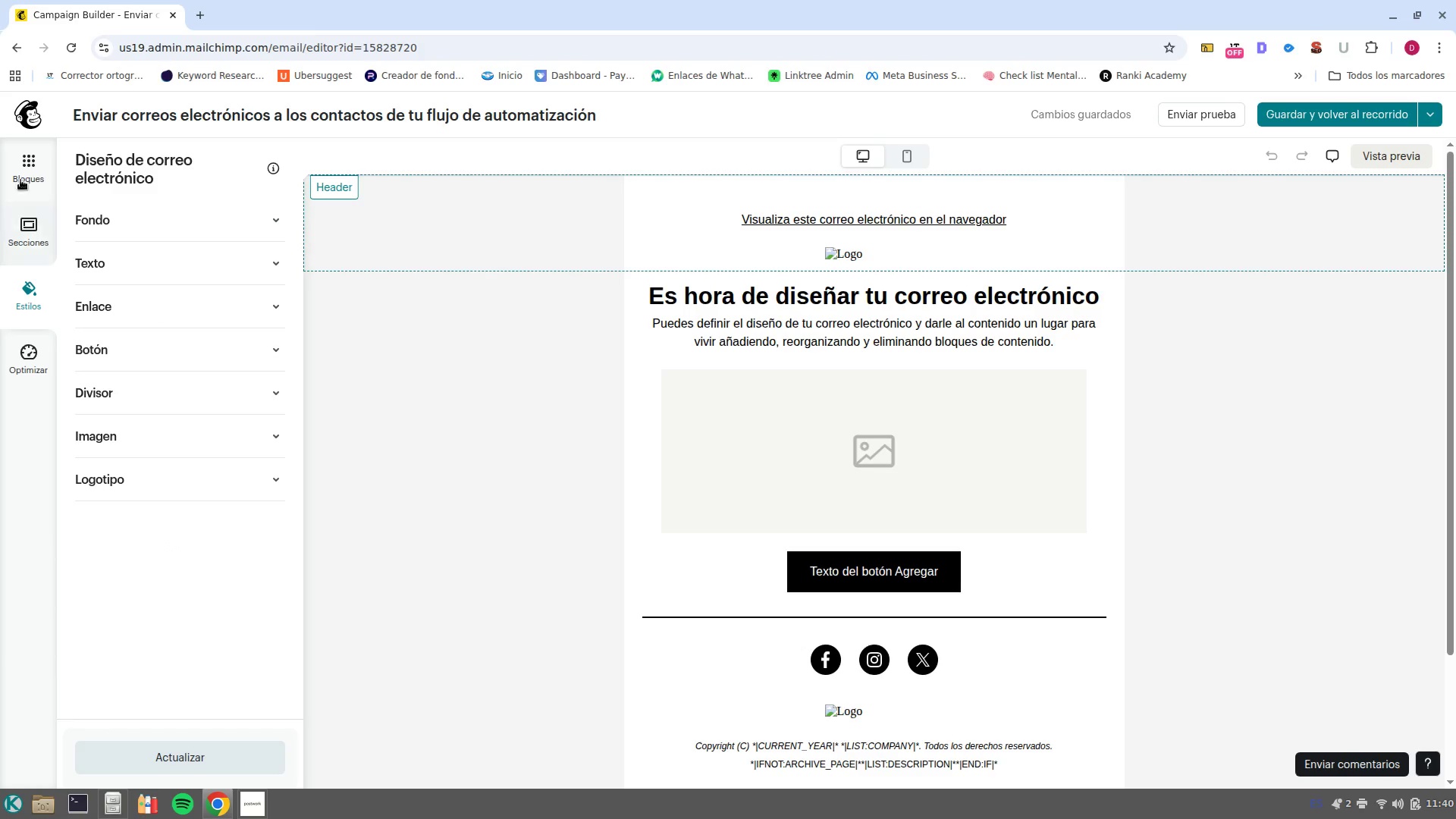 
left_click([212, 218])
 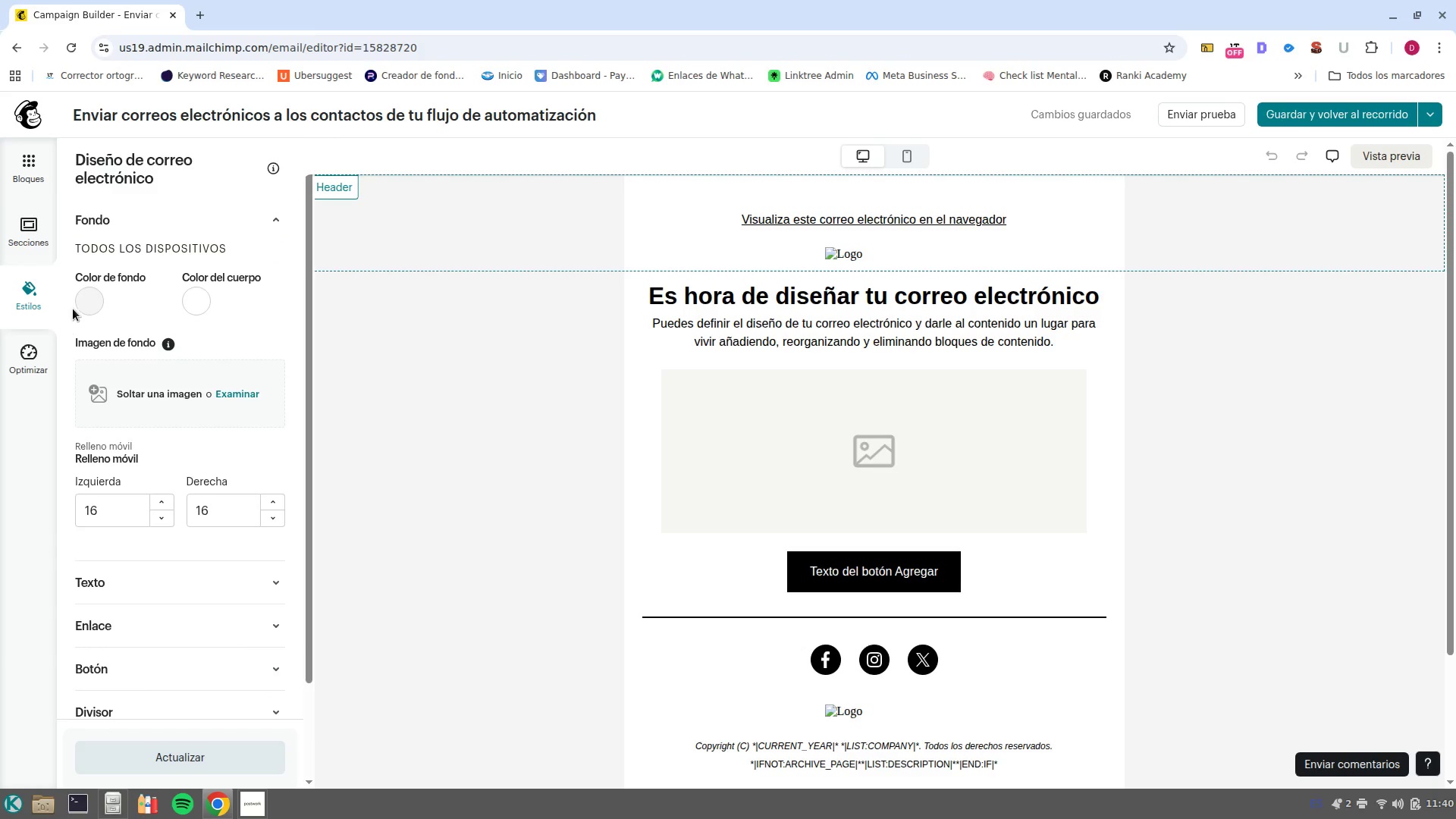 
left_click([85, 311])
 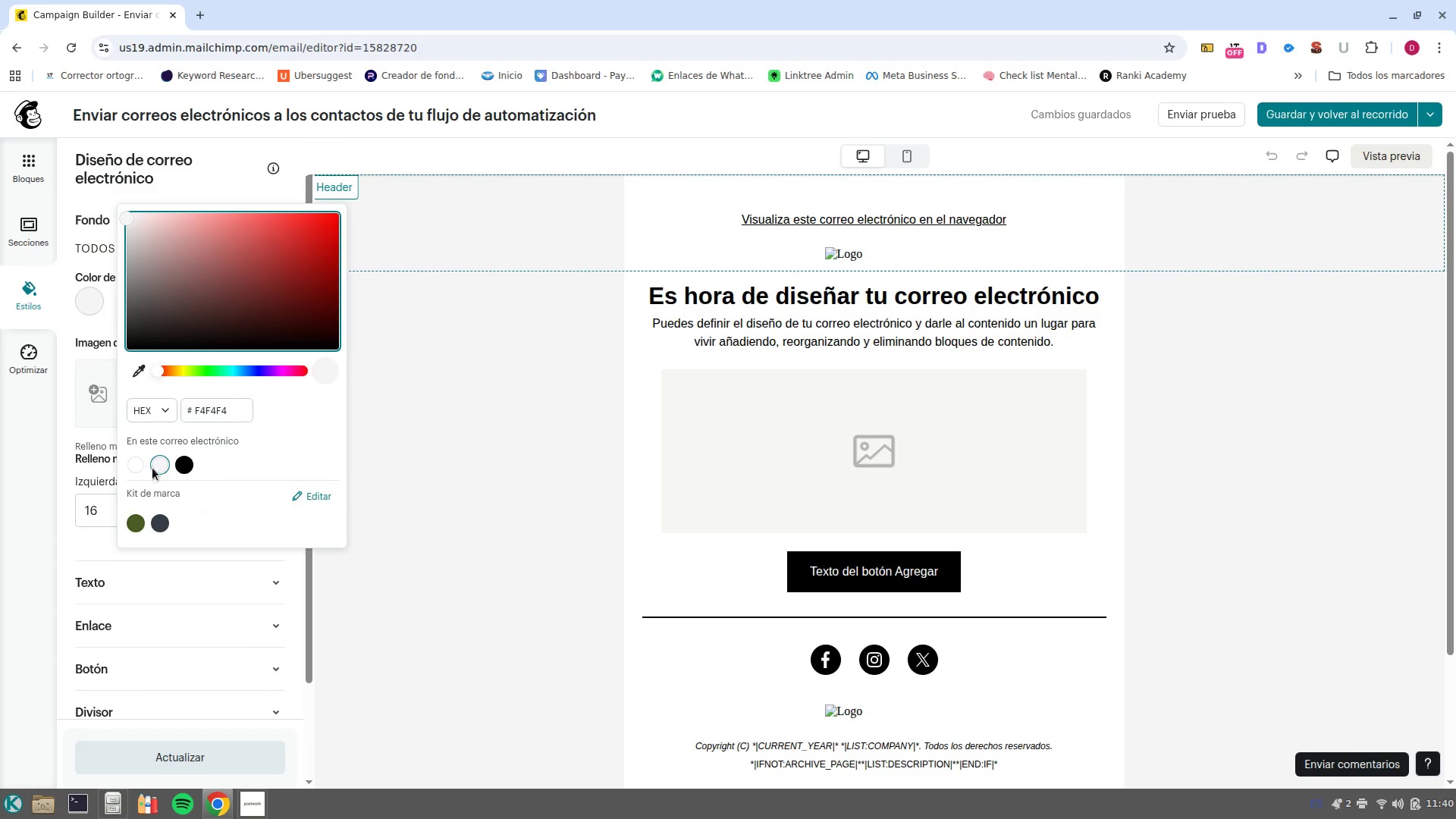 
left_click([180, 467])
 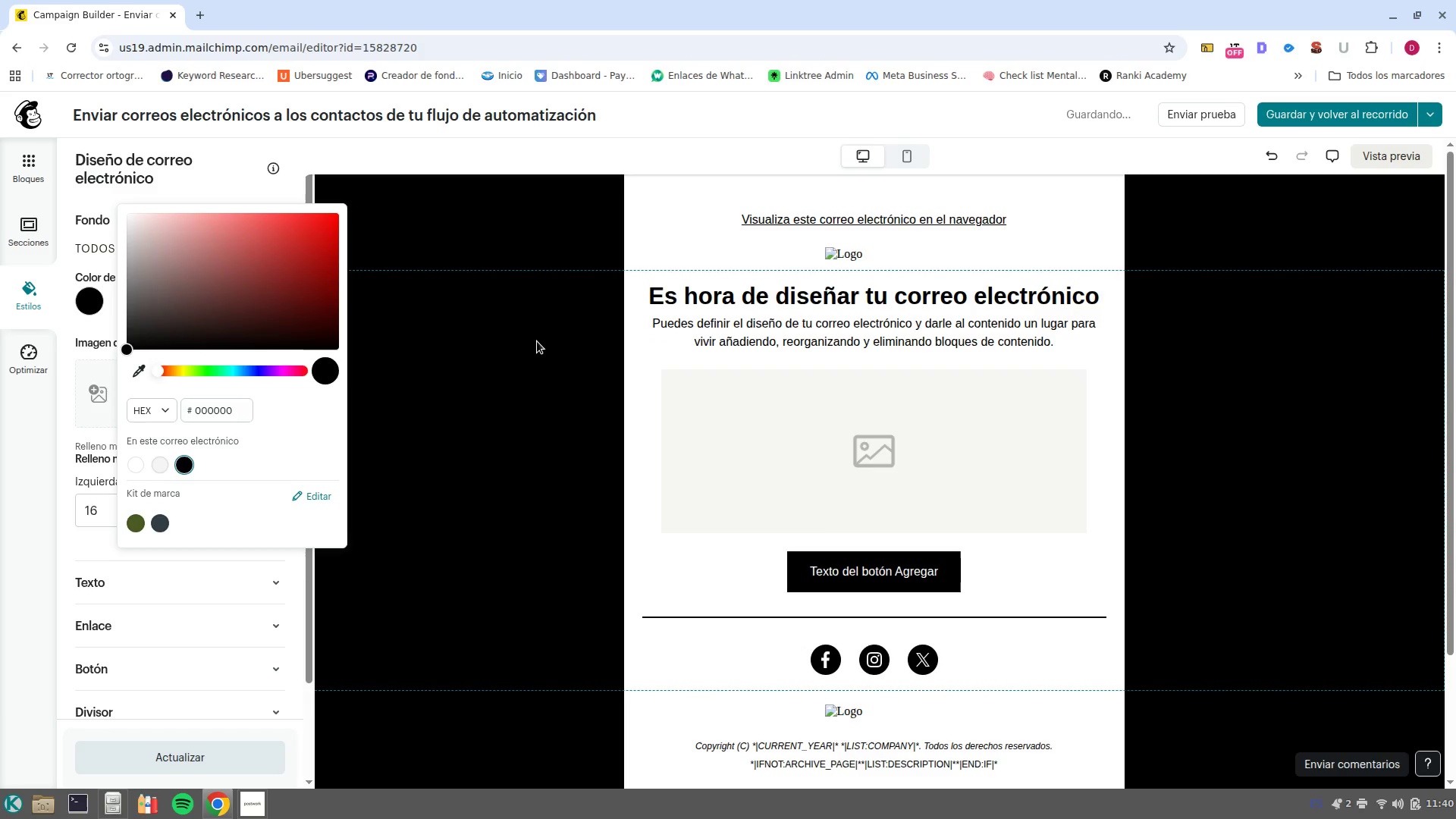 
left_click([71, 345])
 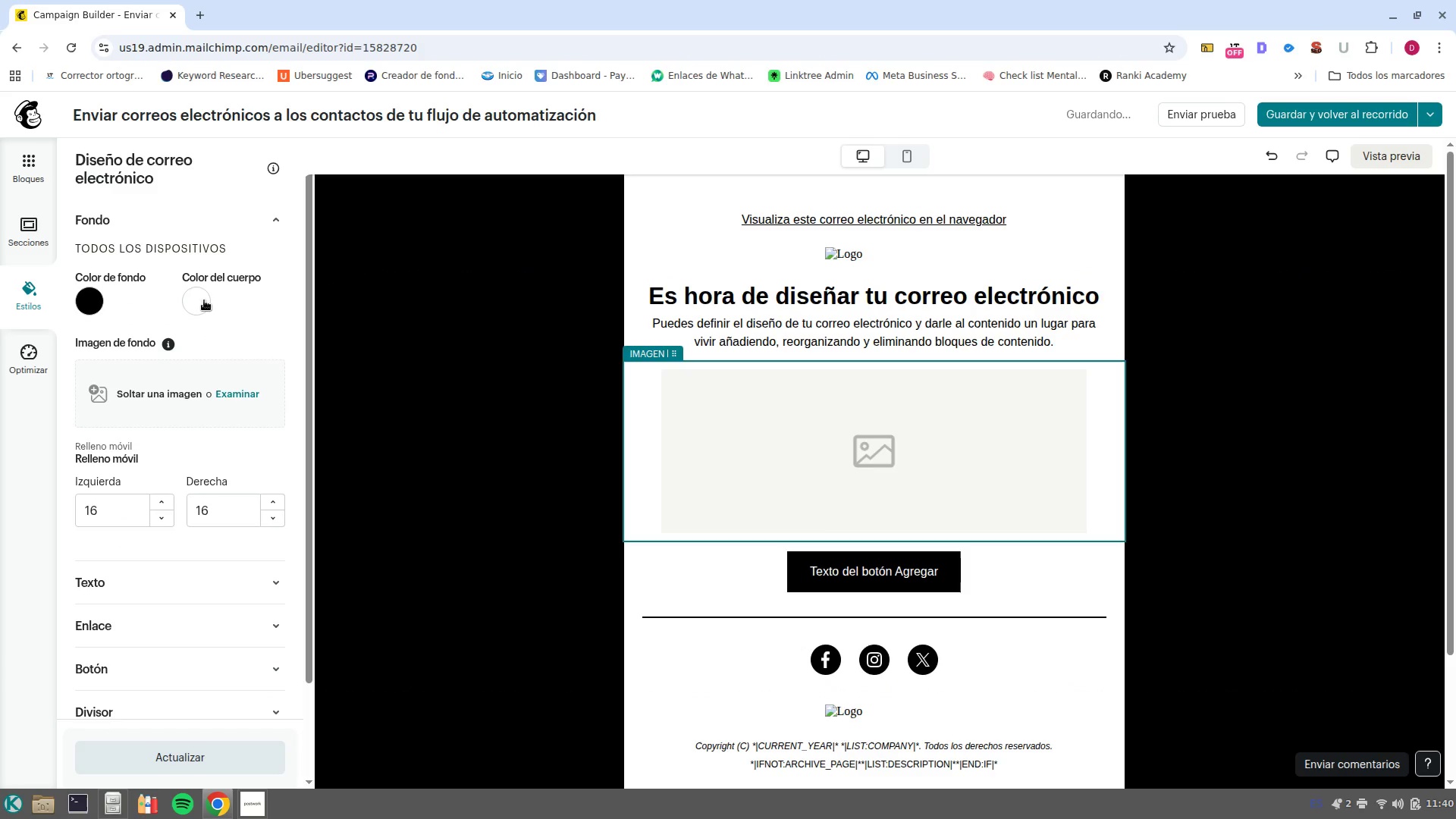 
left_click([198, 299])
 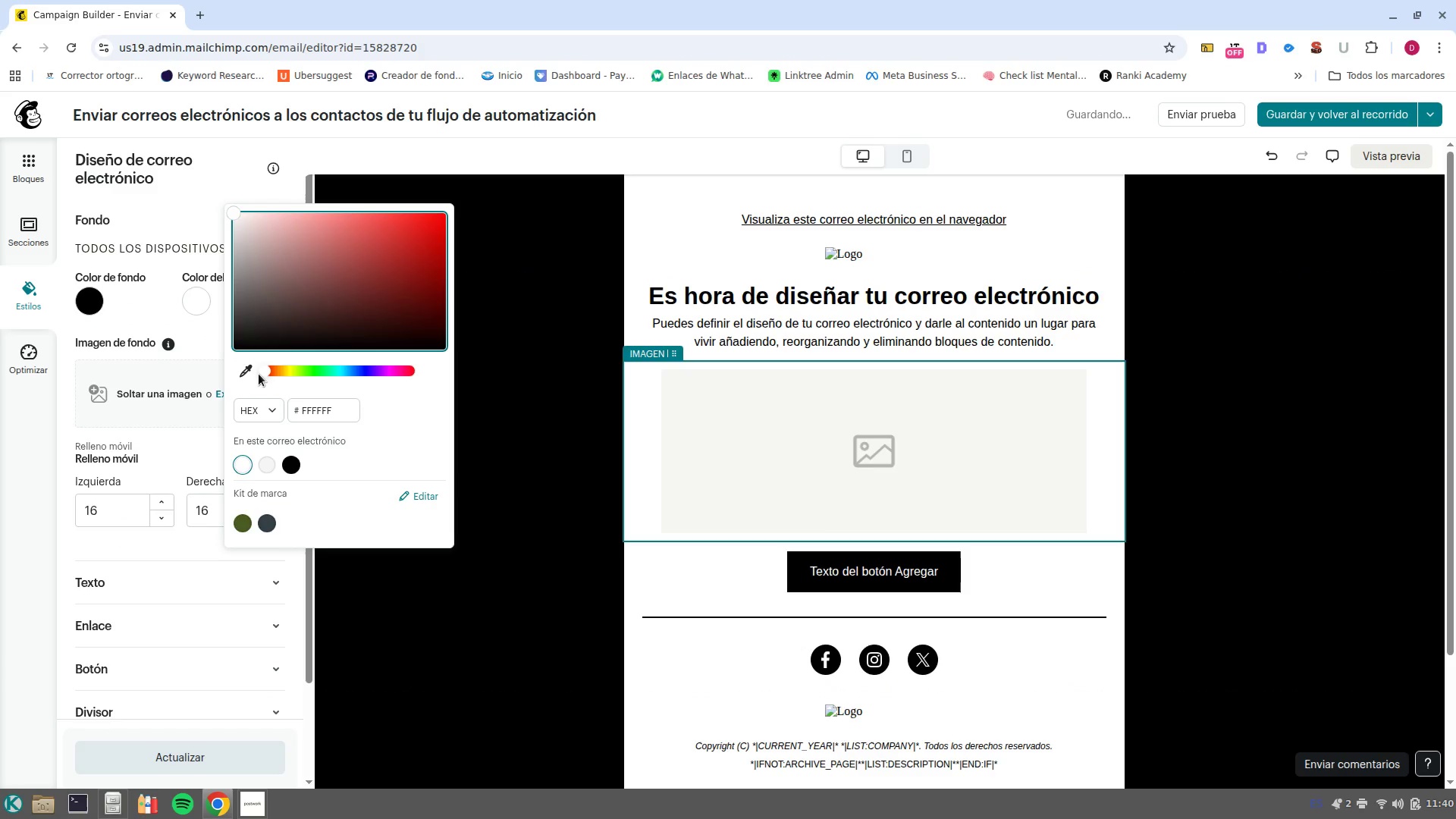 
left_click_drag(start_coordinate=[268, 371], to_coordinate=[382, 373])
 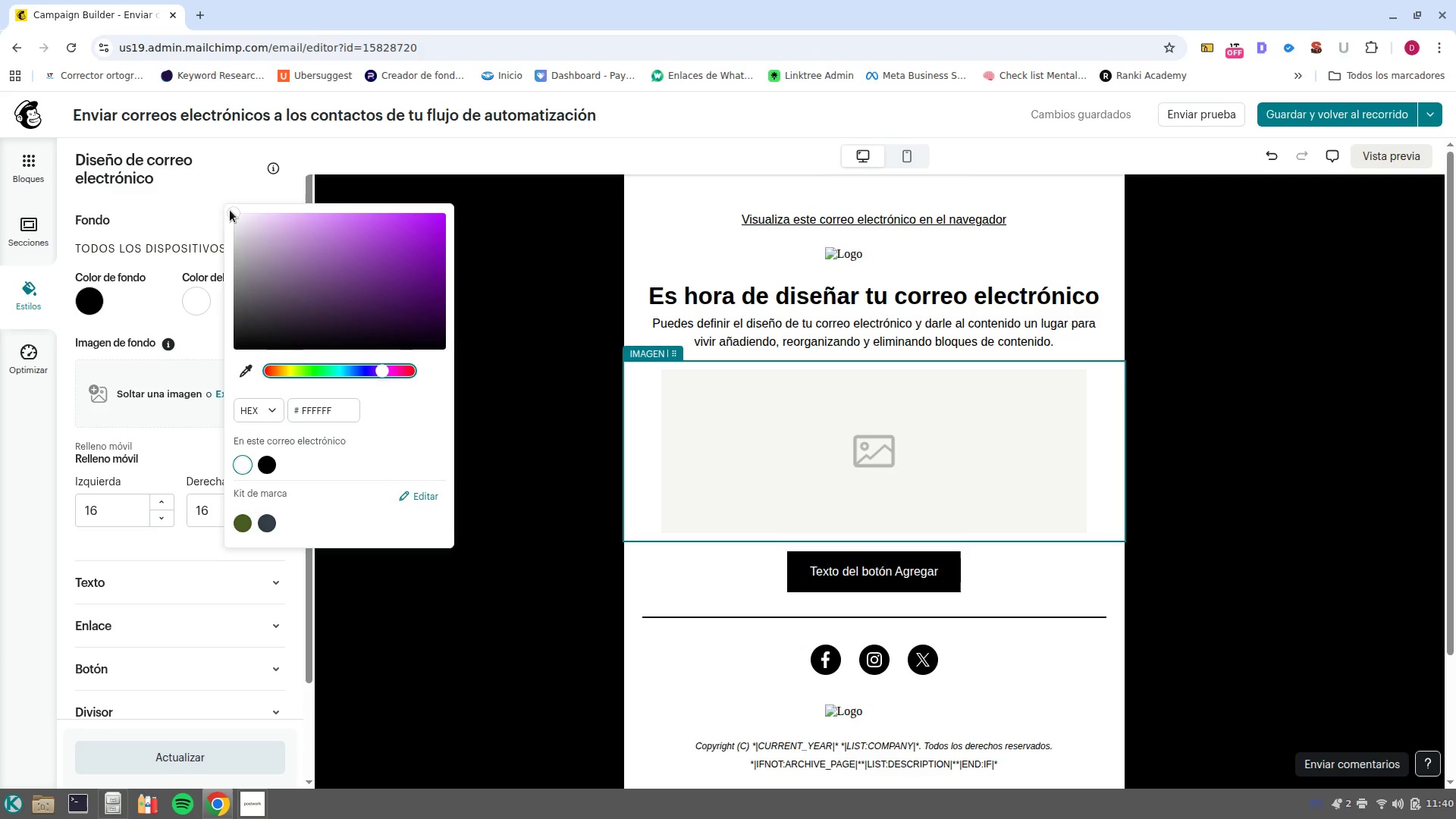 
left_click_drag(start_coordinate=[231, 210], to_coordinate=[407, 192])
 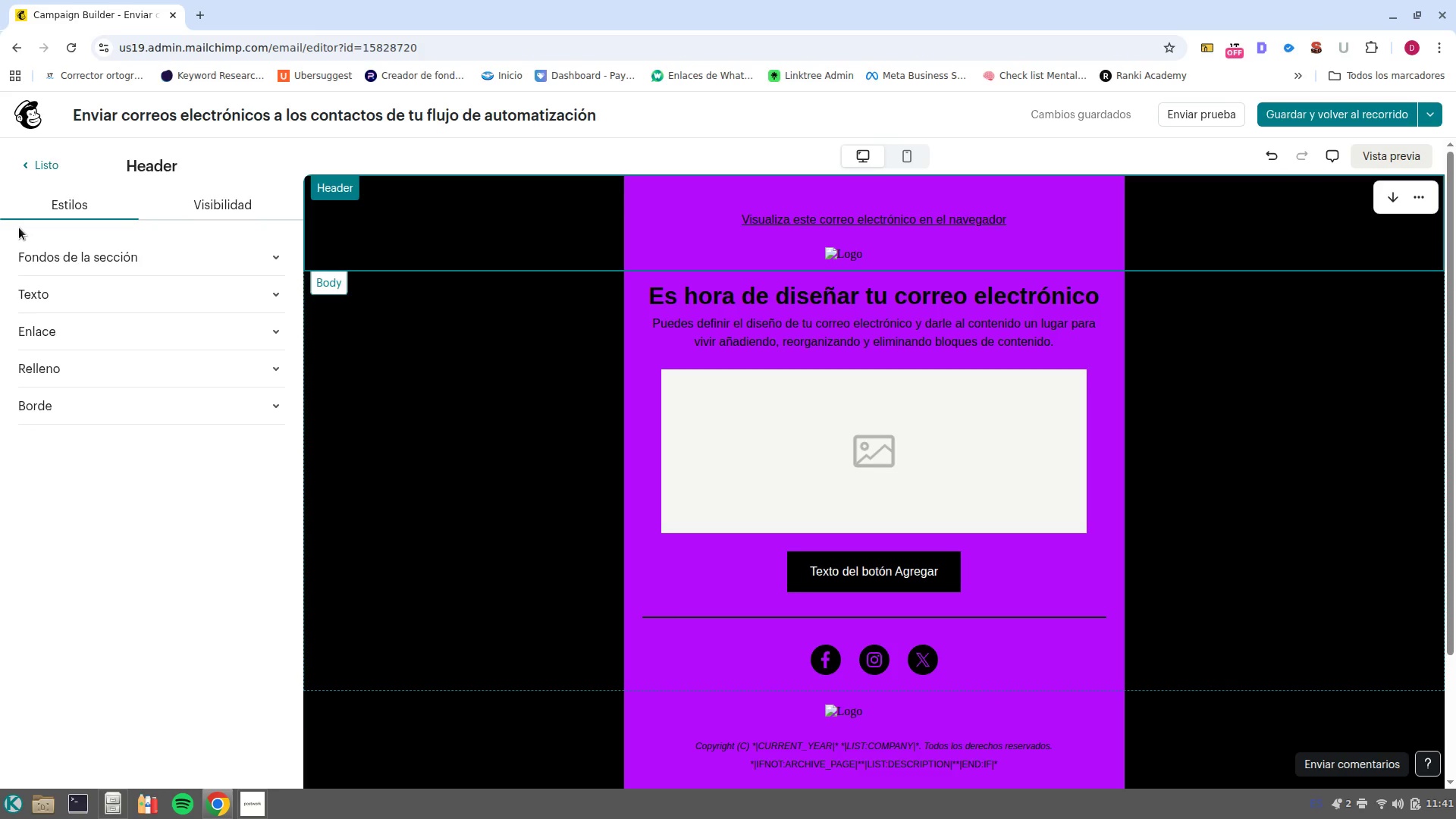 
wait(33.33)
 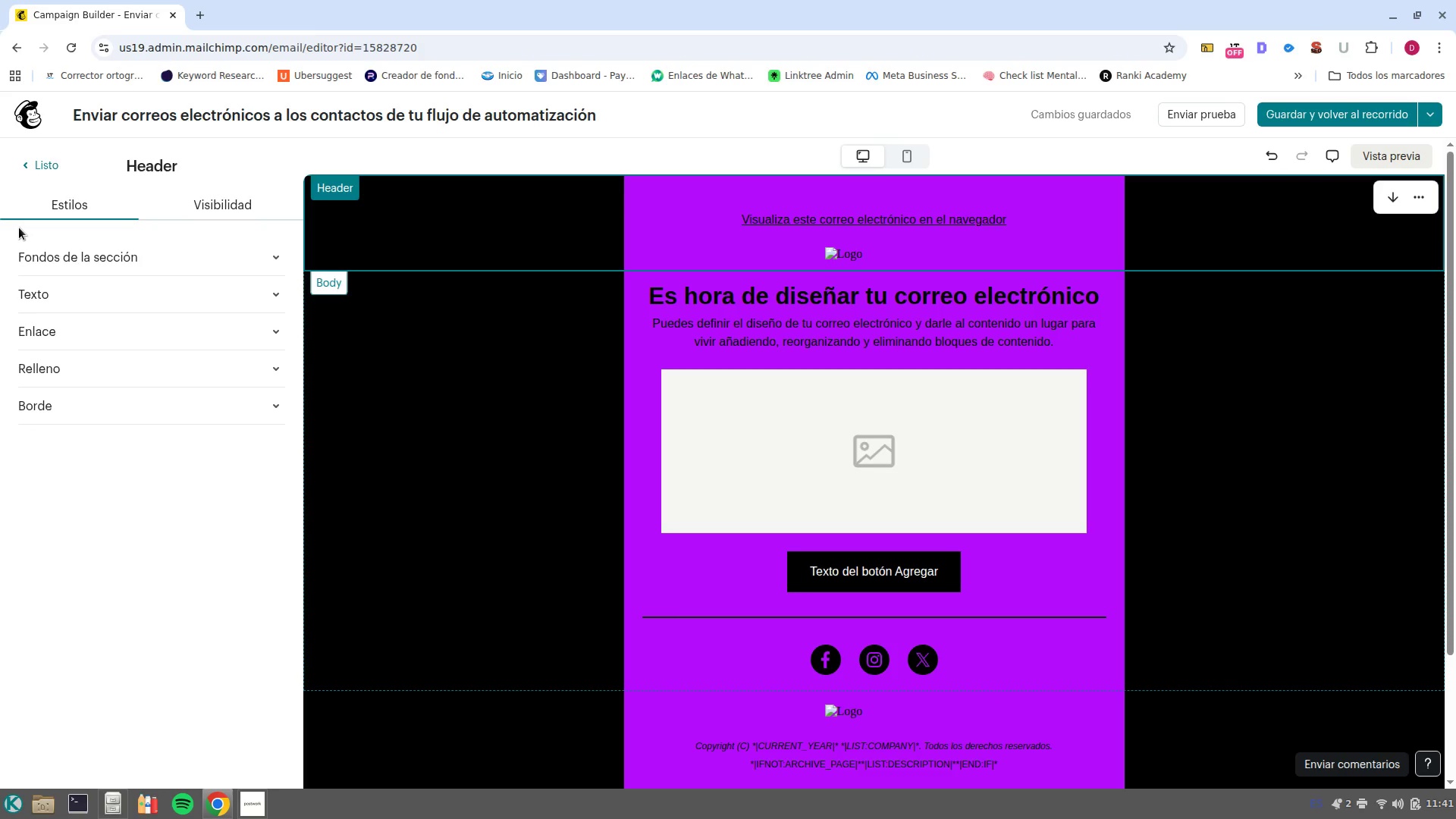 
left_click([30, 165])
 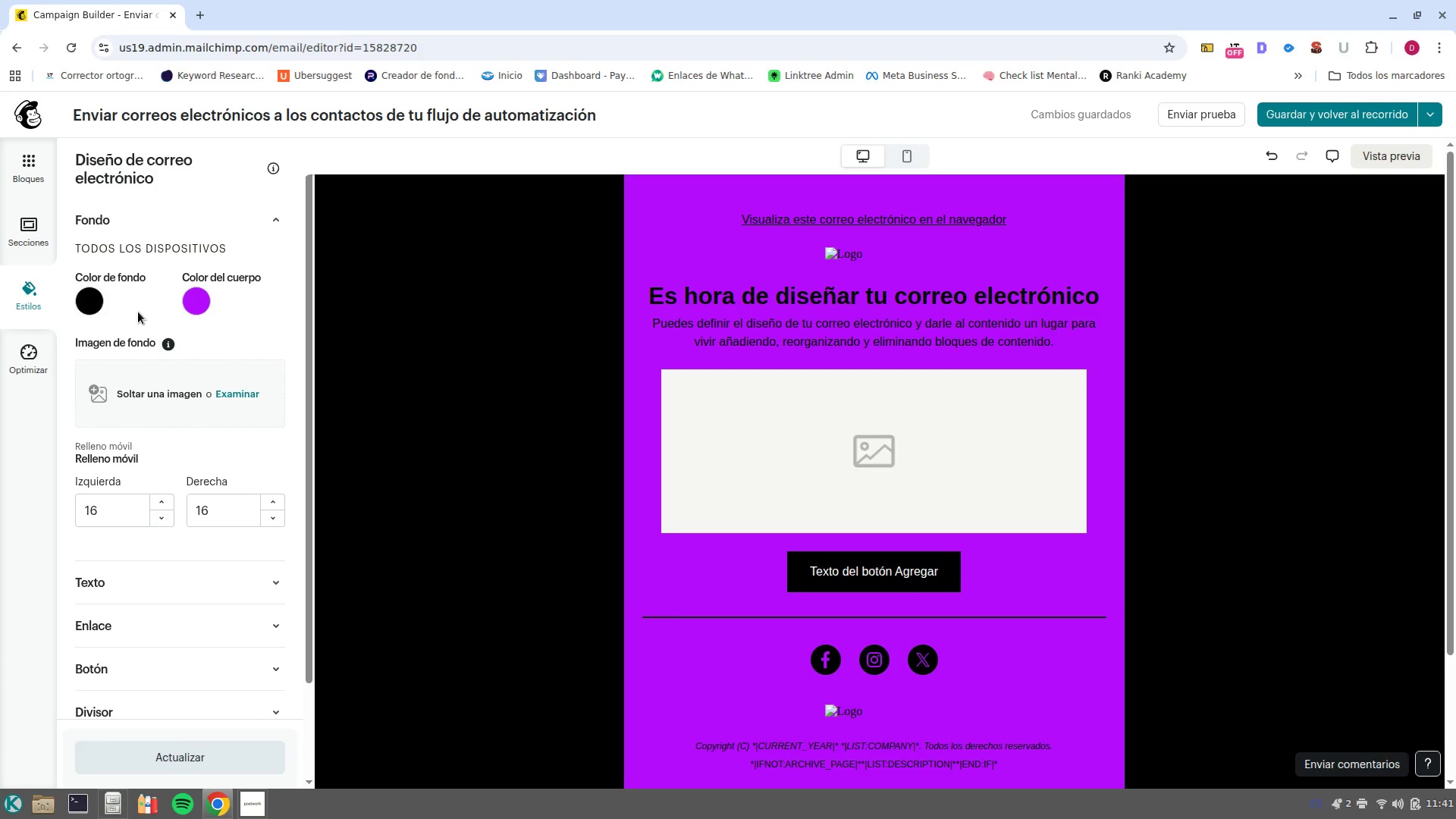 
left_click([98, 311])
 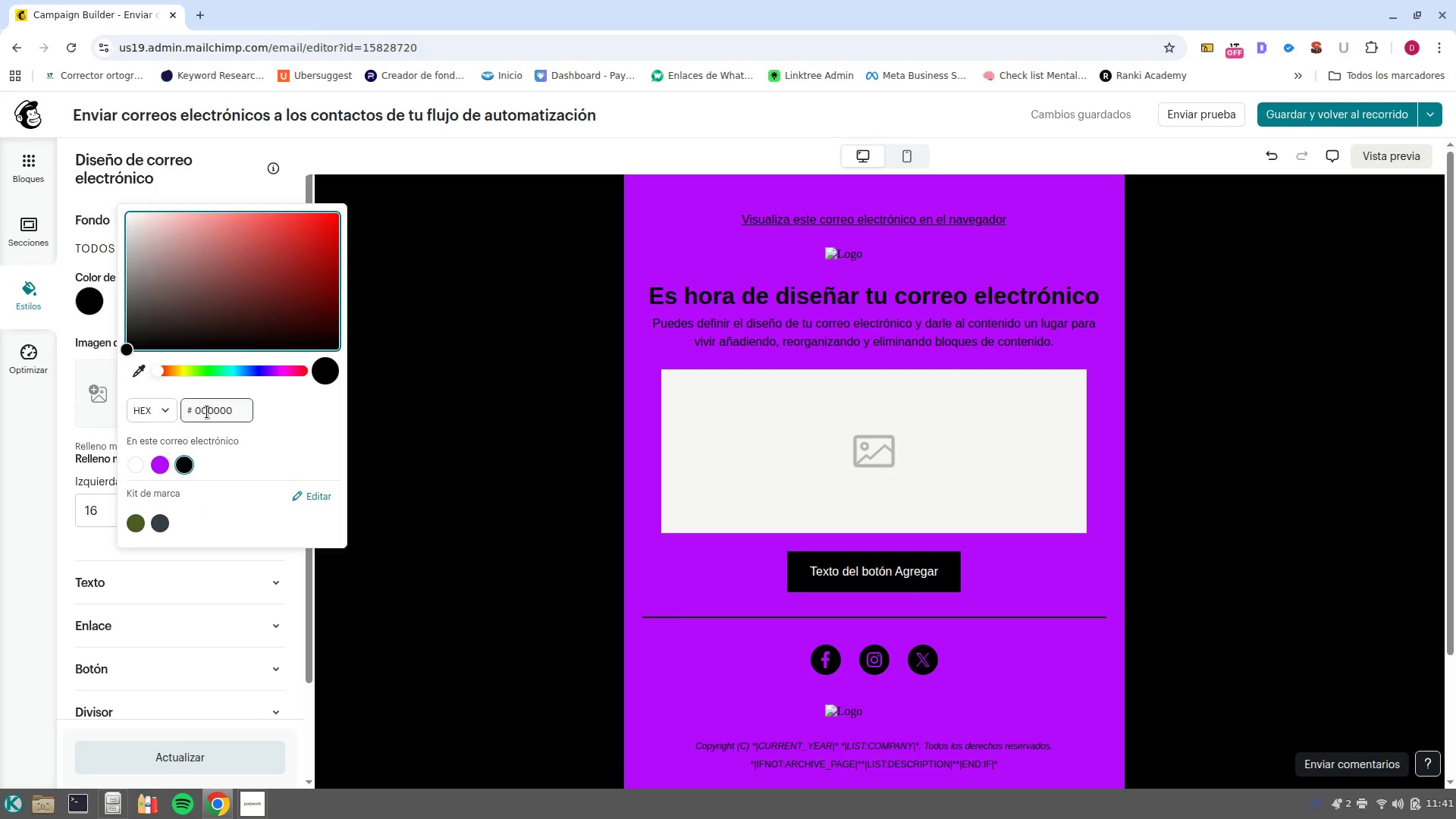 
double_click([207, 412])
 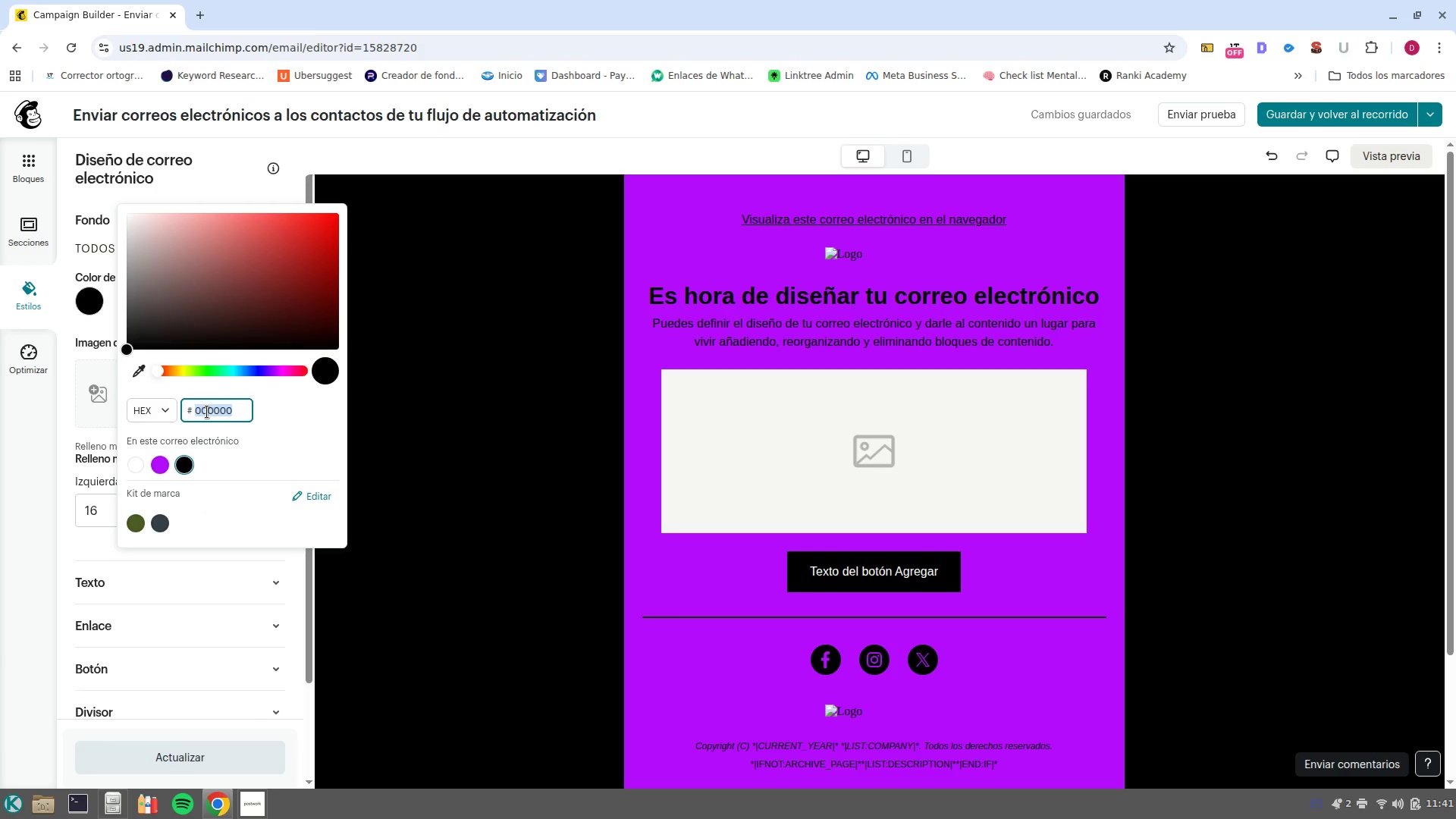 
type(fffff)
key(NumpadEnter)
 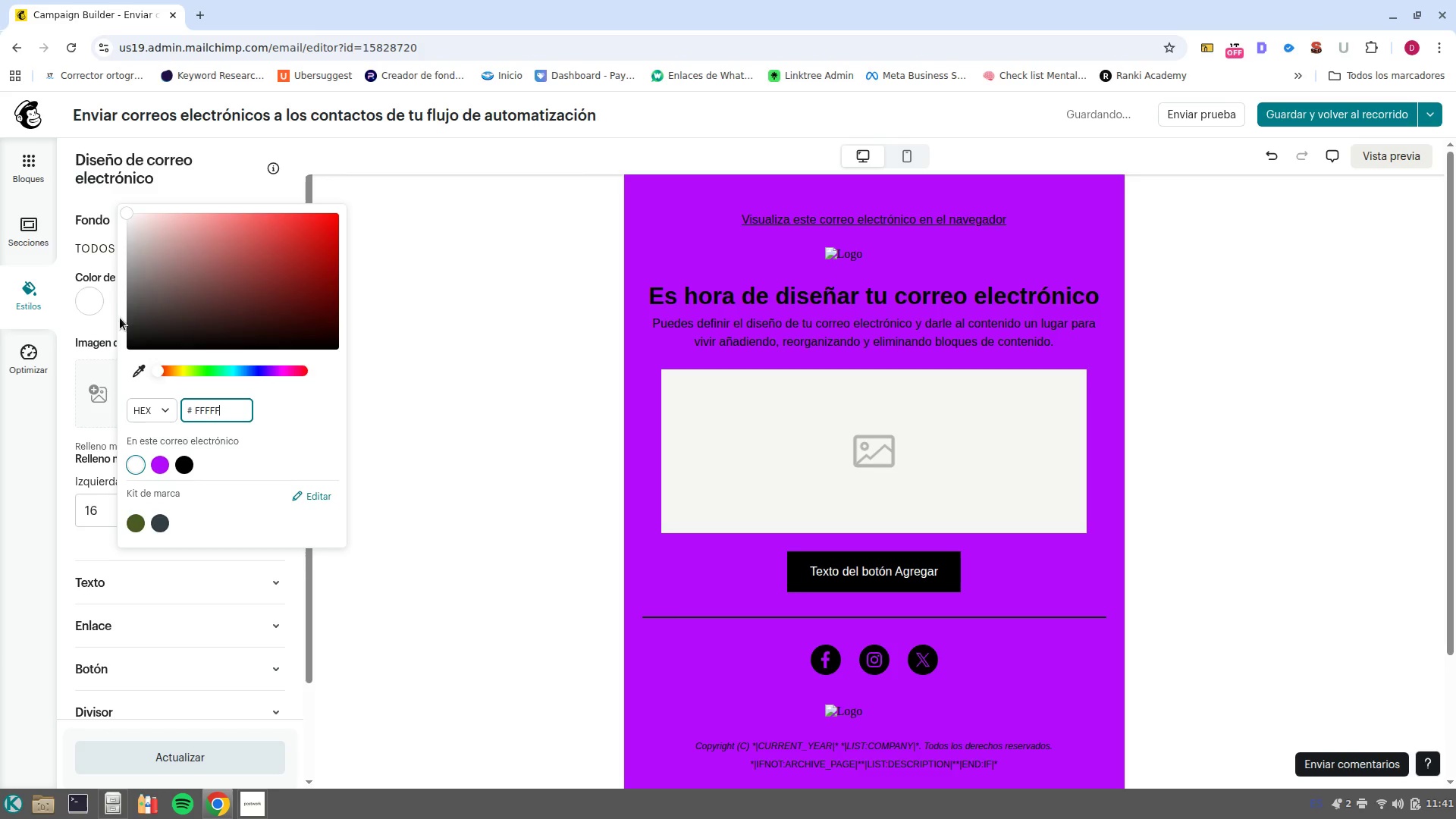 
left_click([98, 319])
 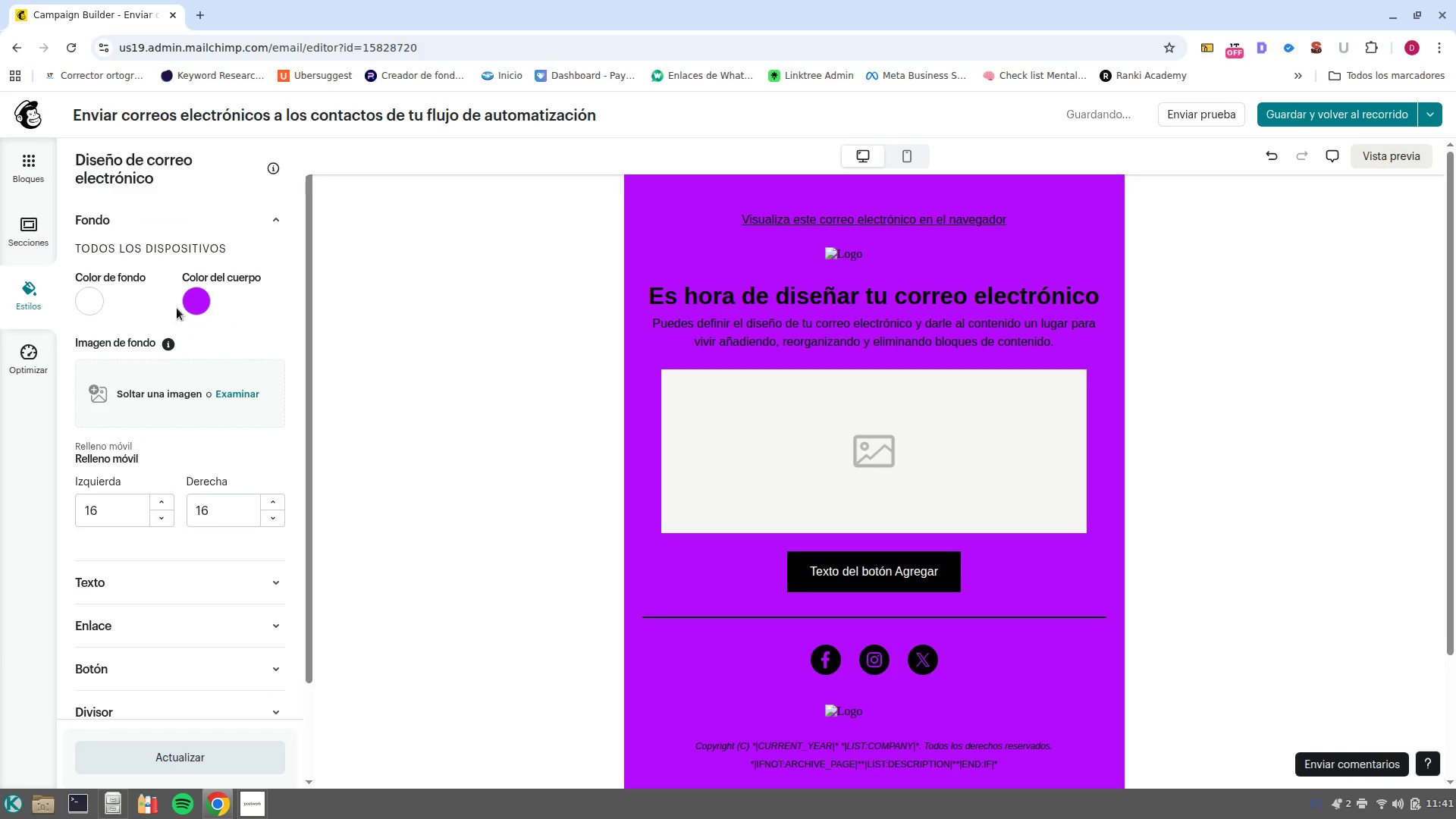 
left_click([178, 303])
 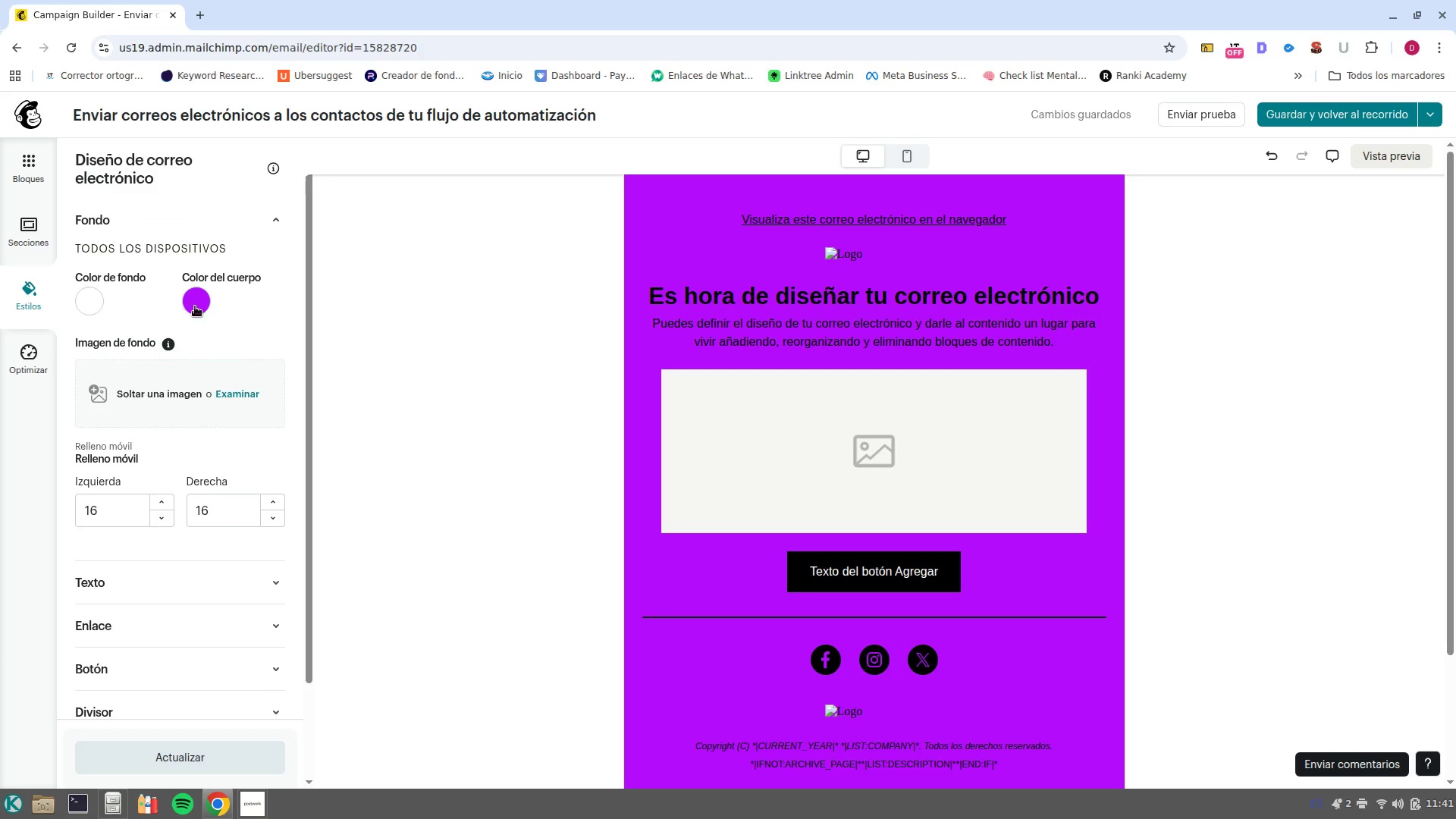 
left_click([195, 306])
 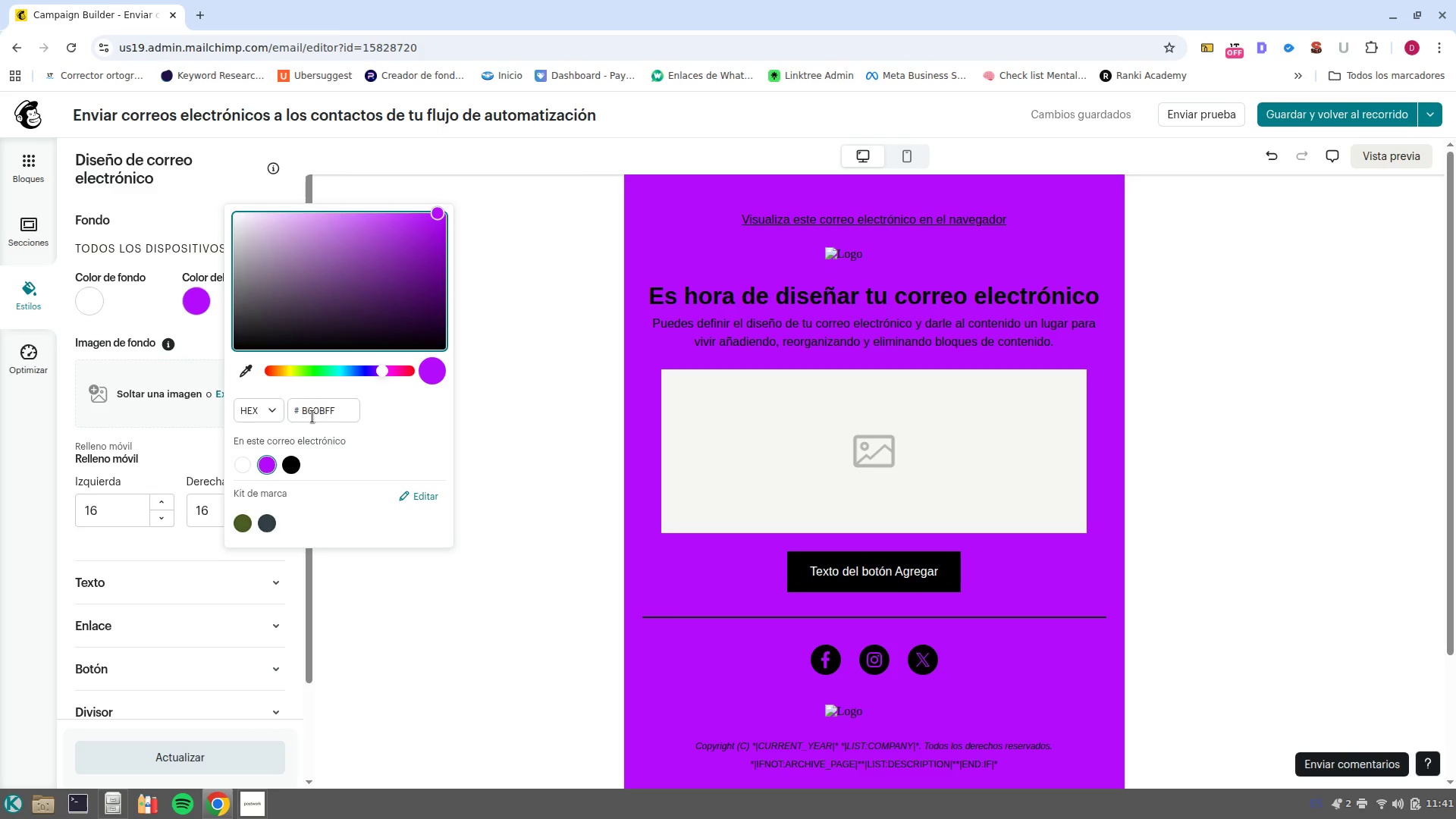 
double_click([311, 413])
 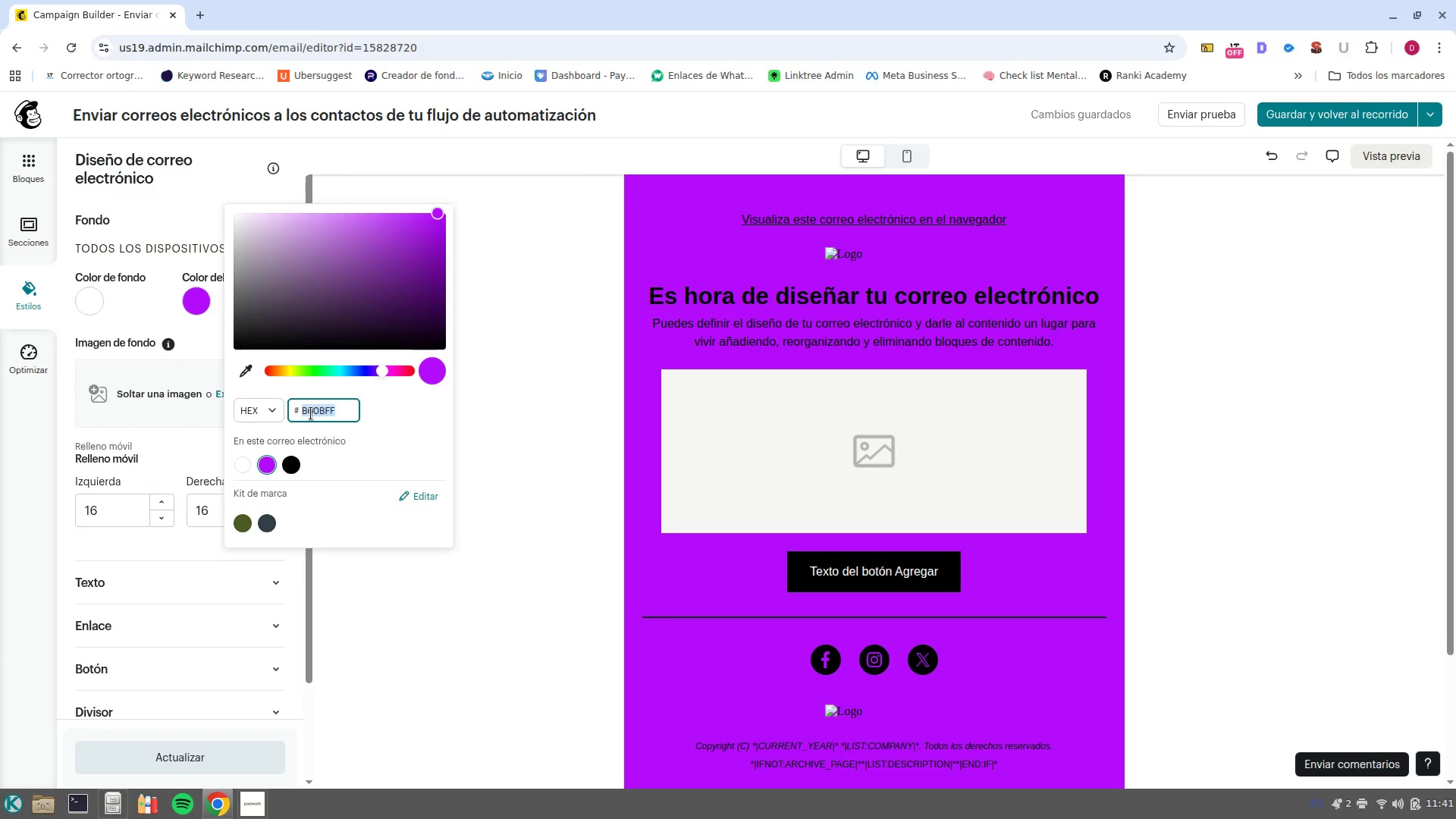 
type(f9f9f9)
 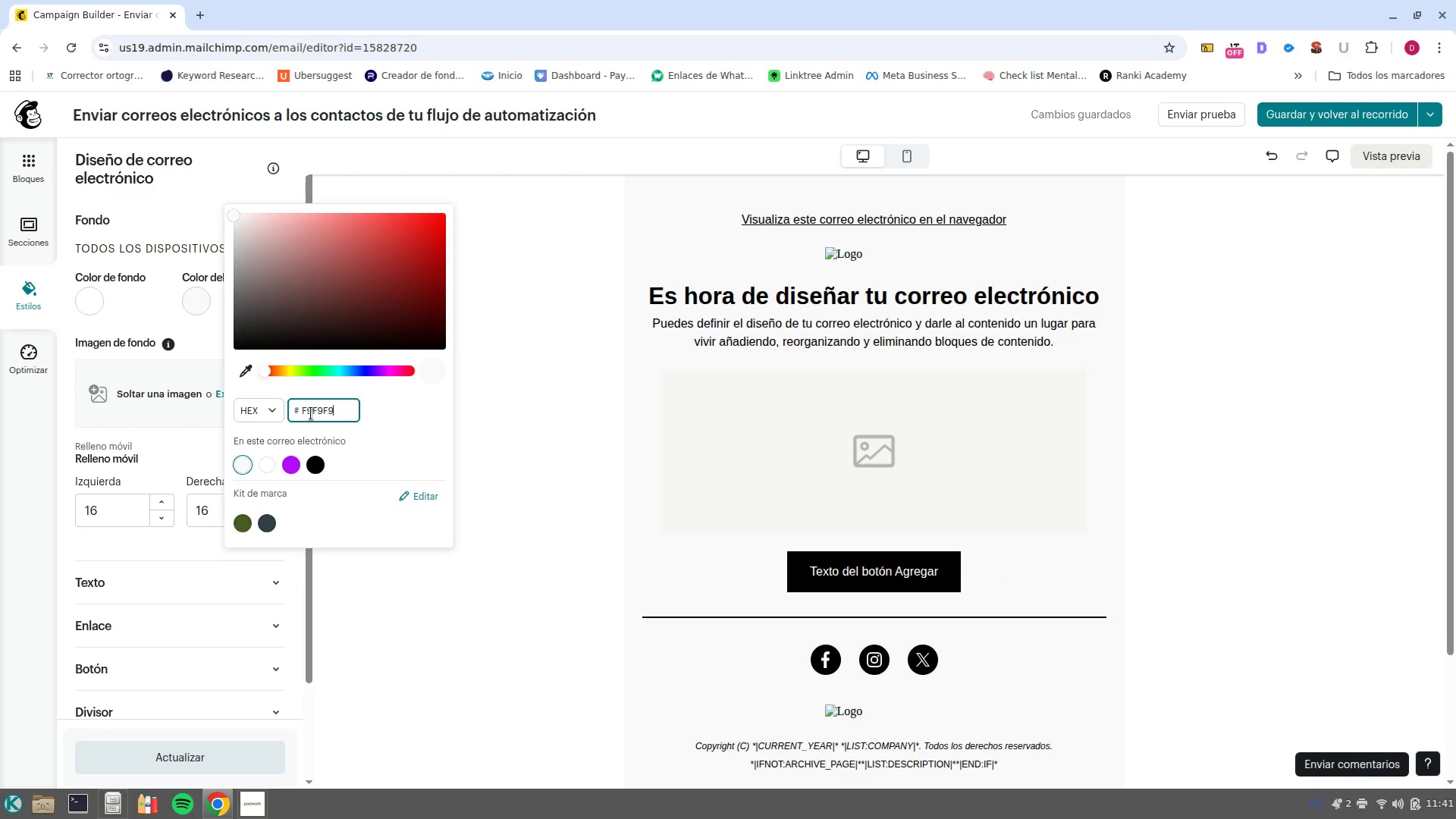 
wait(10.24)
 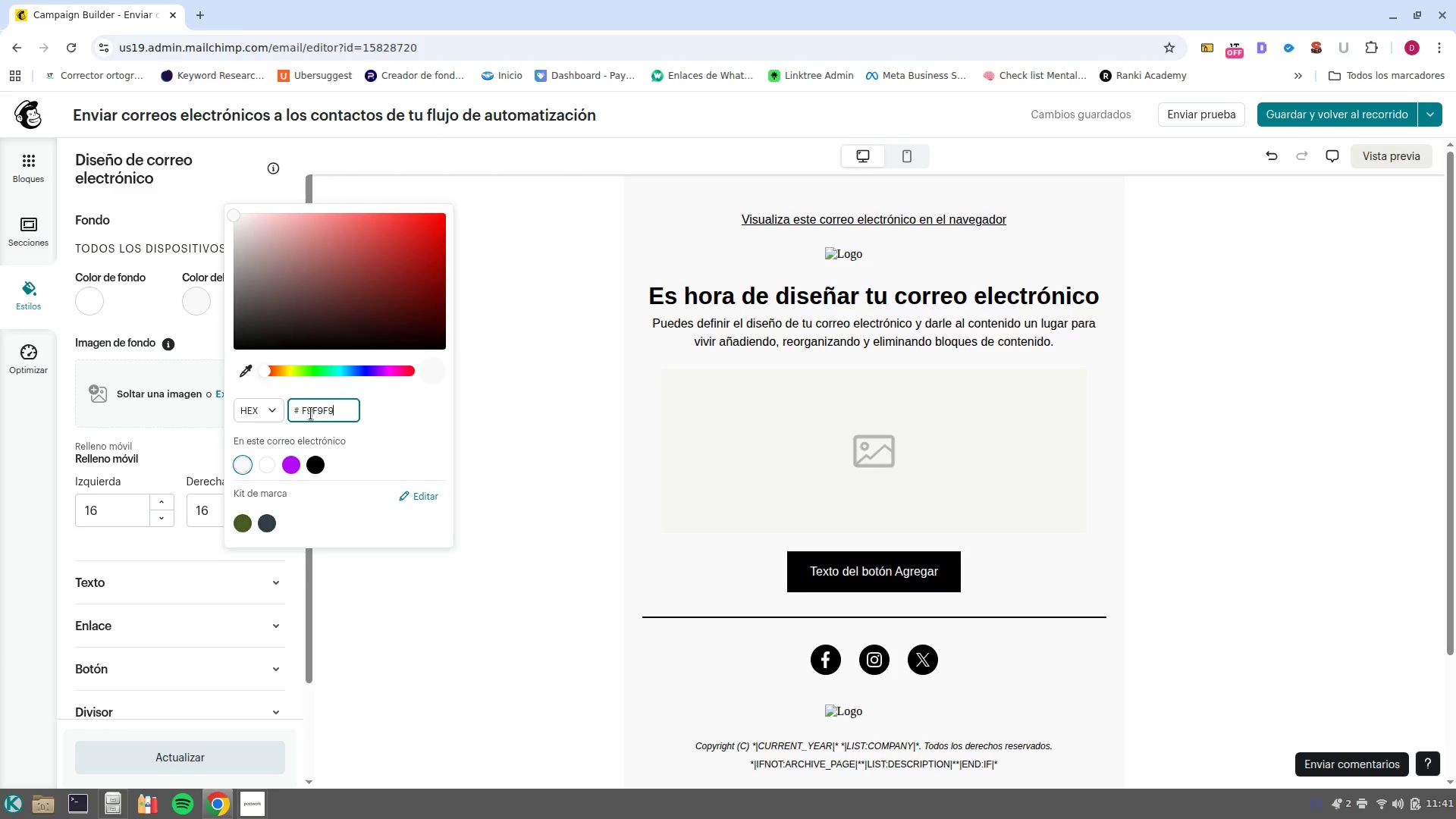 
left_click([265, 523])
 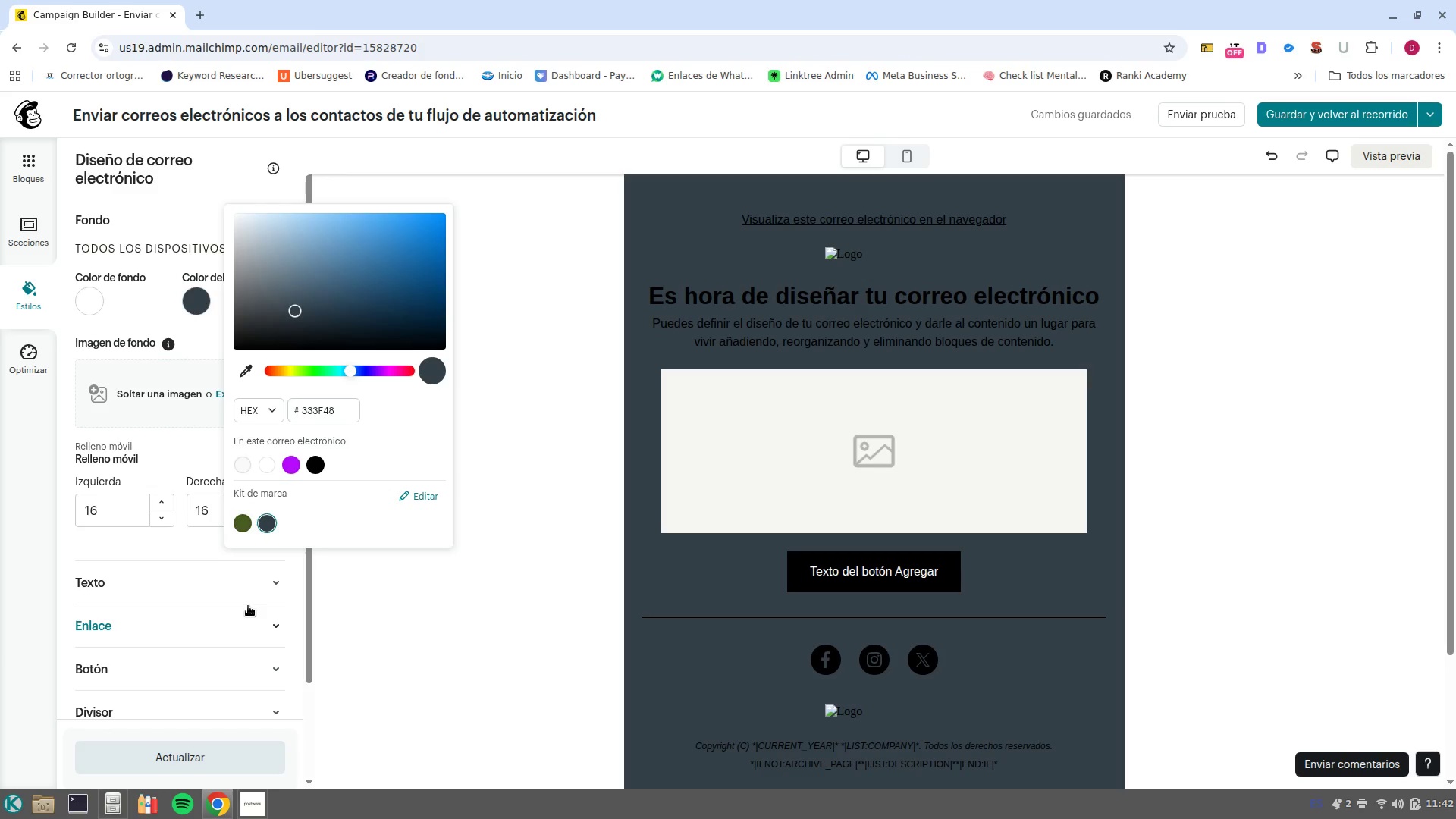 
wait(26.74)
 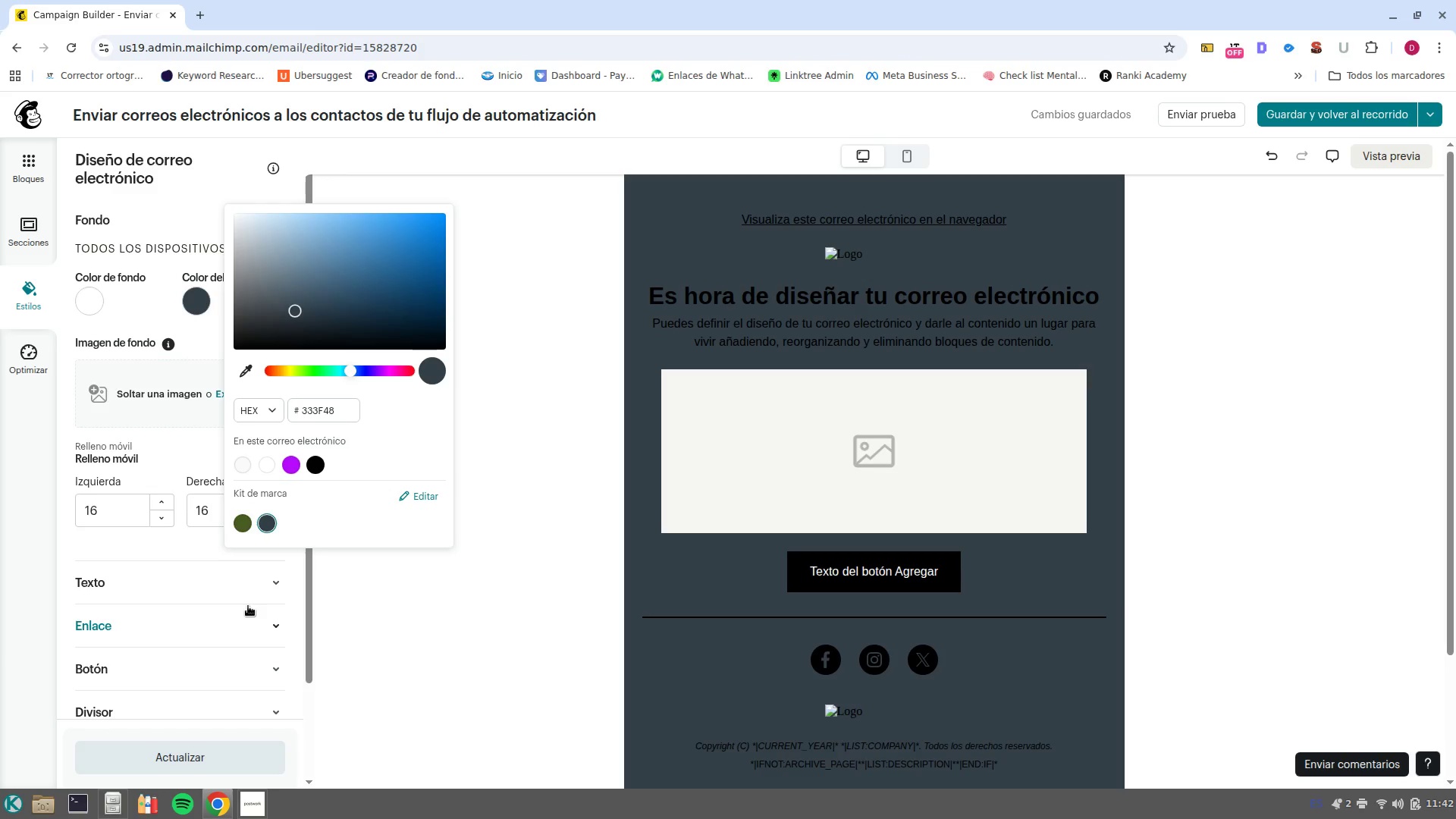 
left_click_drag(start_coordinate=[348, 375], to_coordinate=[317, 380])
 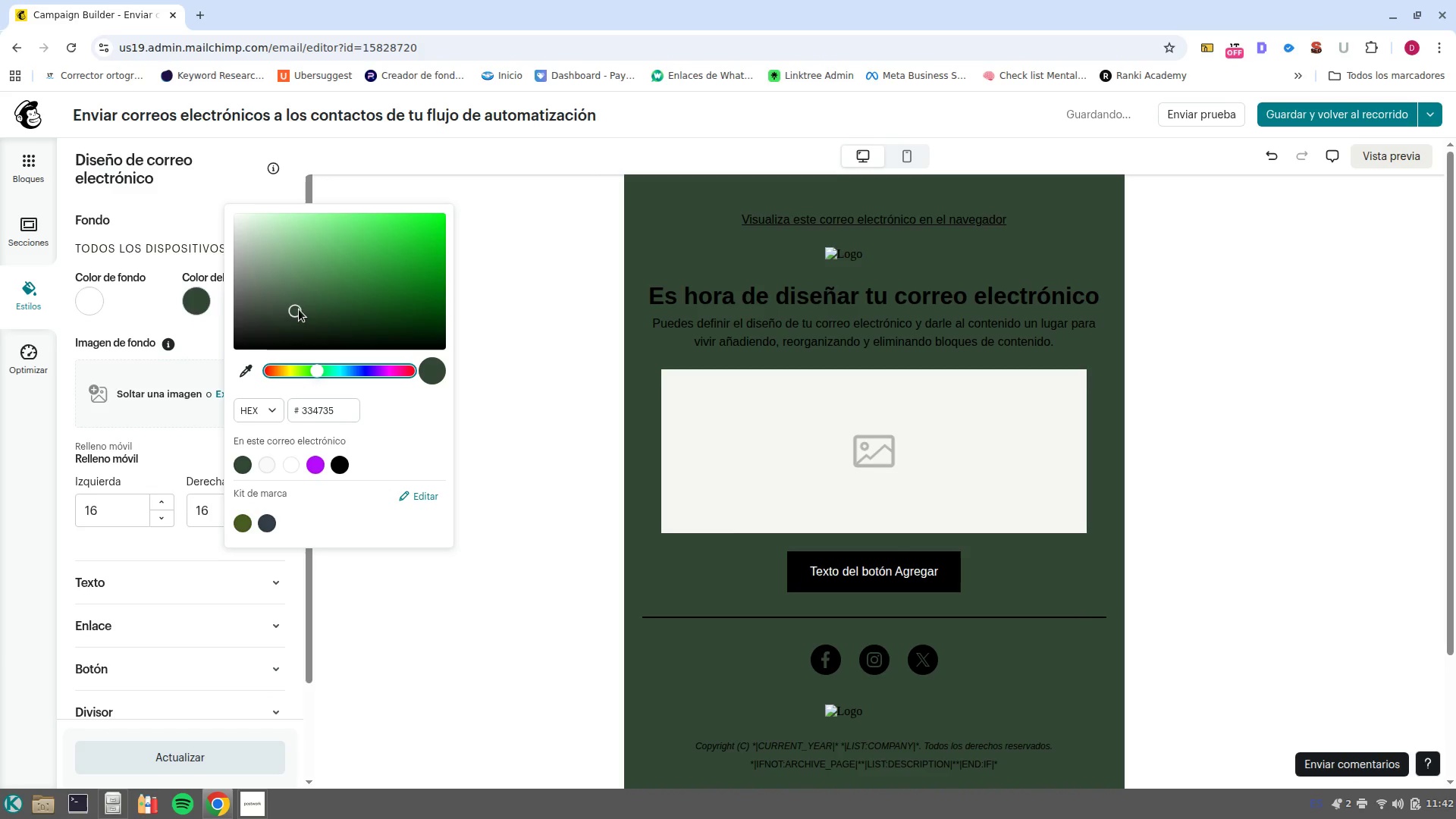 
left_click_drag(start_coordinate=[296, 309], to_coordinate=[319, 288])
 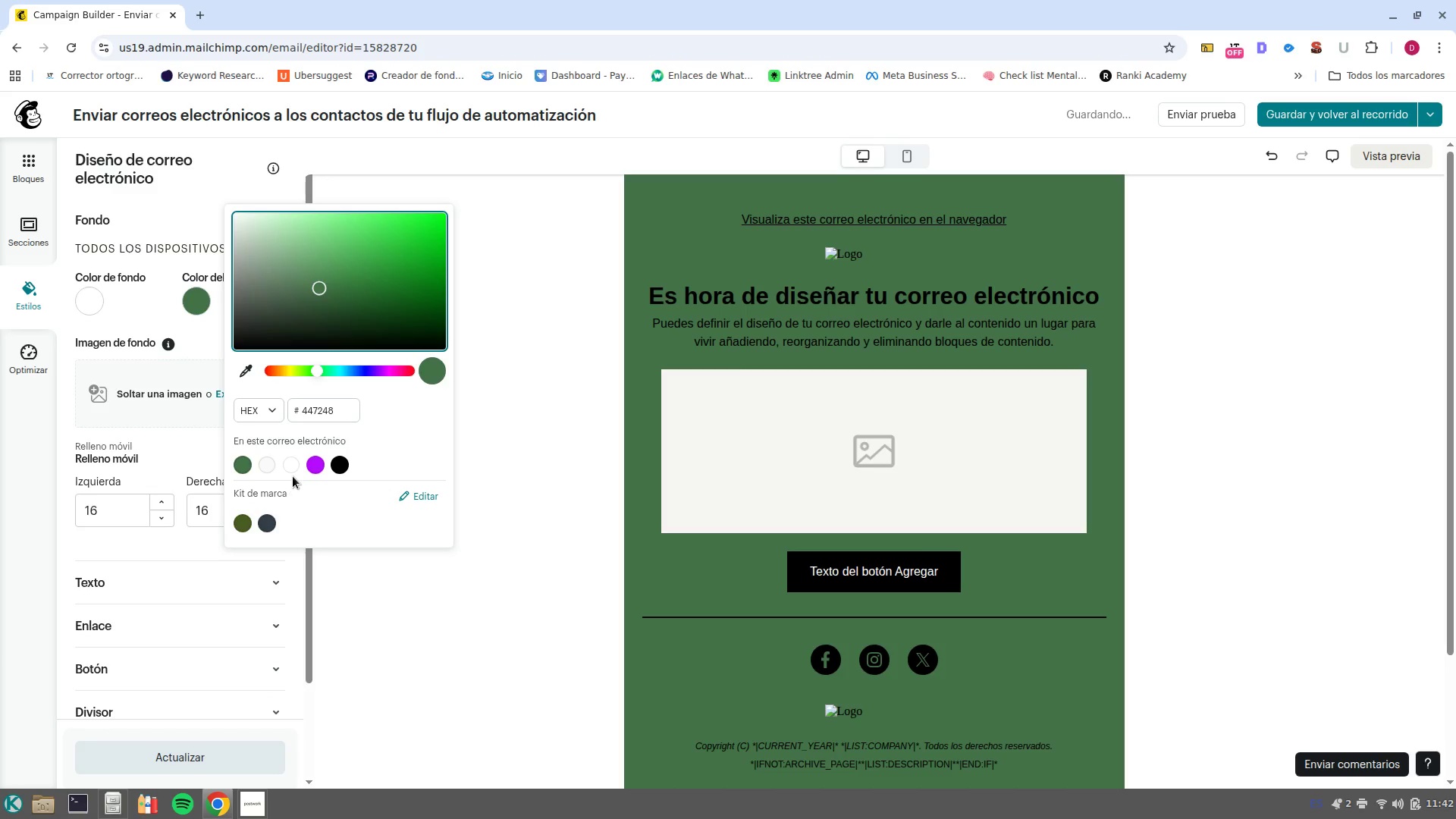 
left_click([264, 464])
 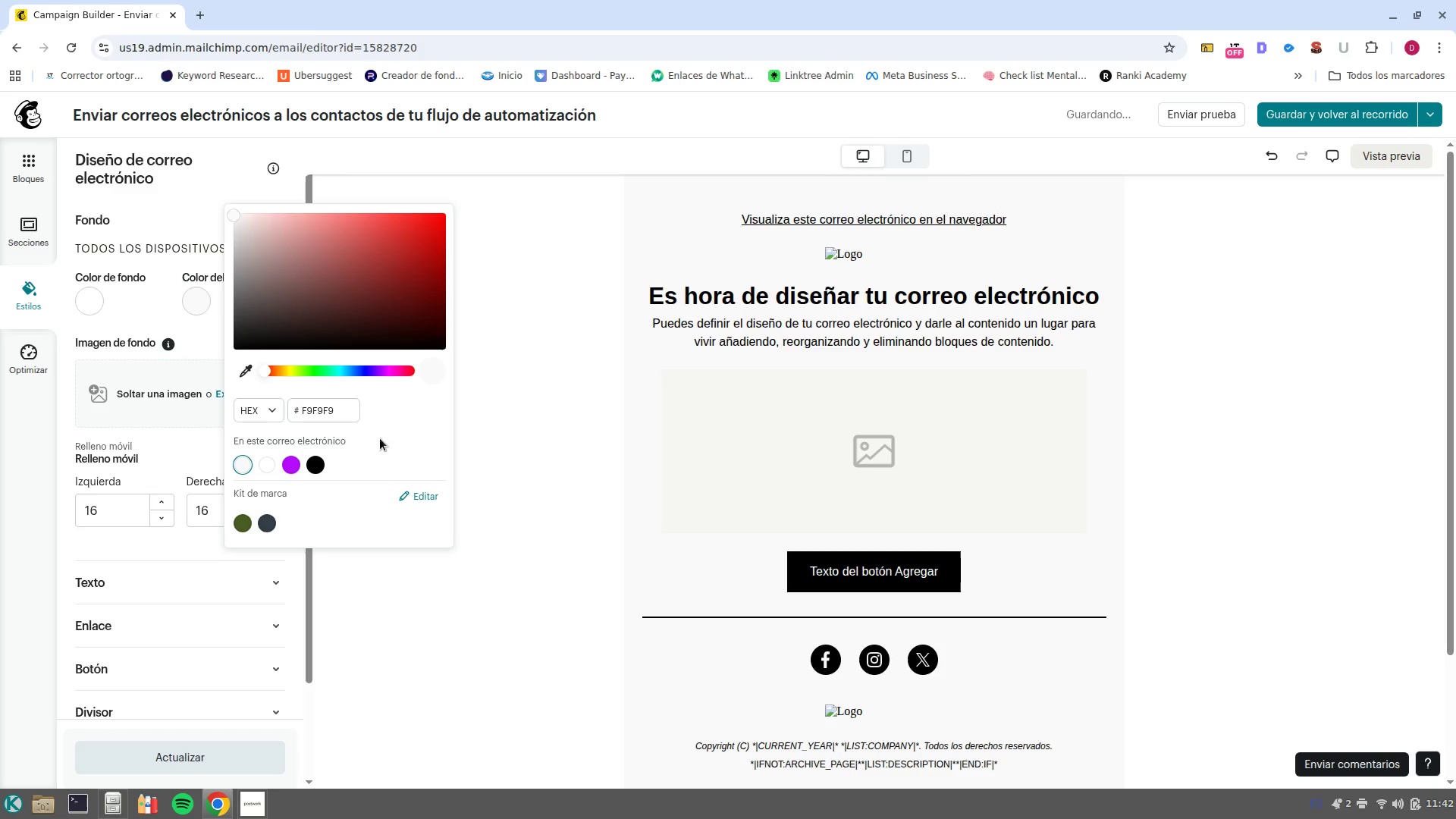 
double_click([347, 409])
 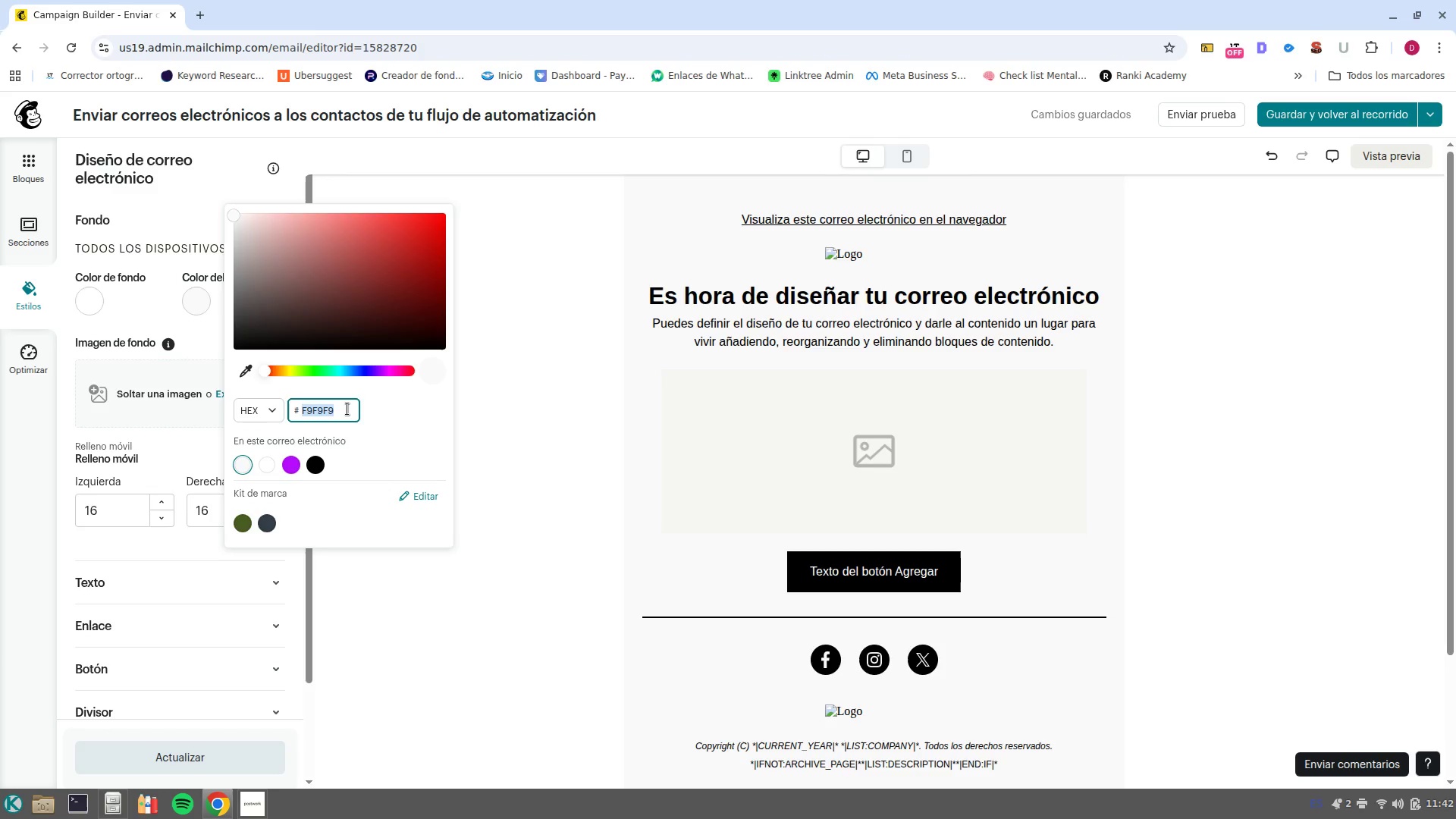 
key(Numpad6)
 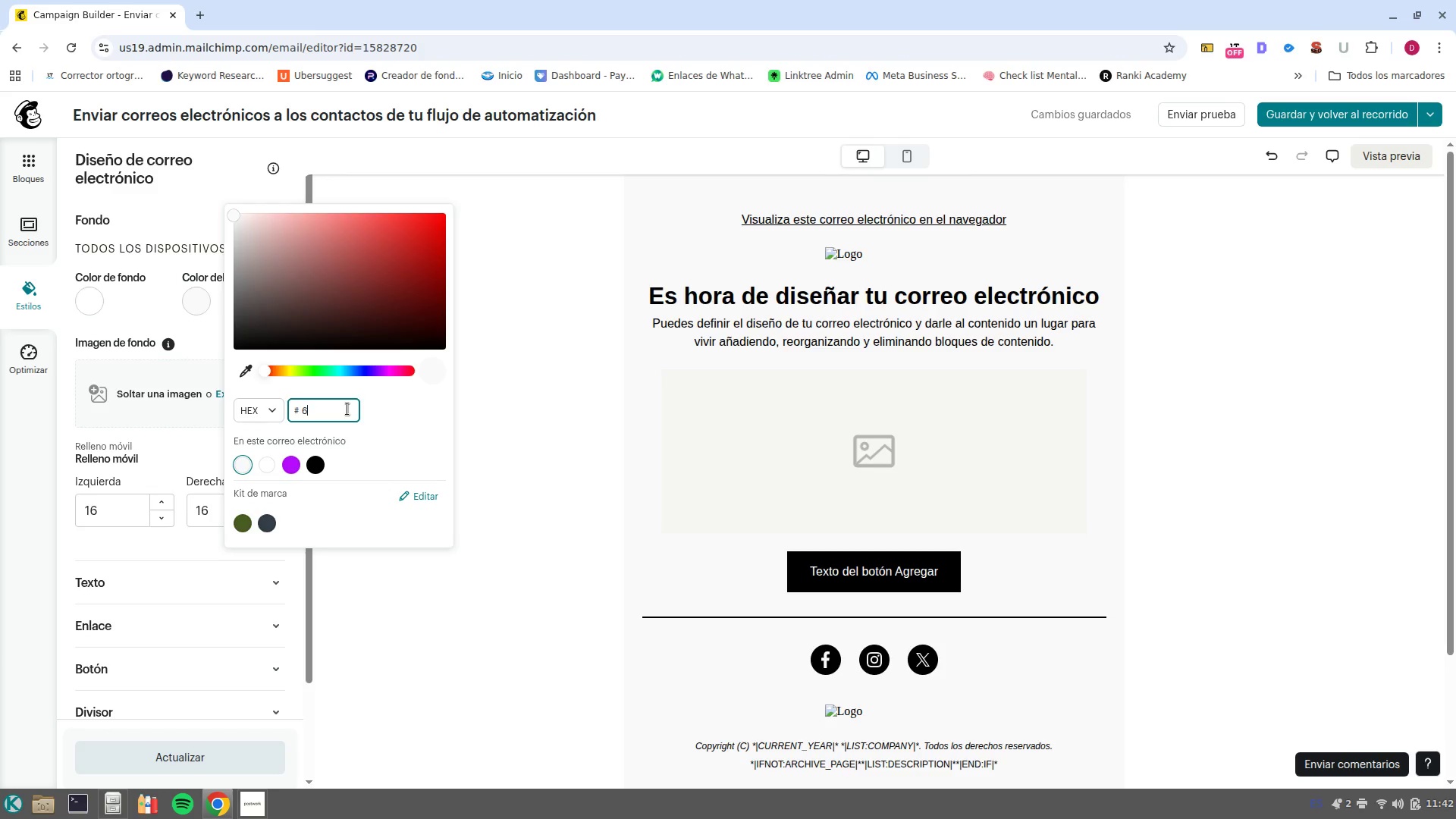 
key(Numpad6)
 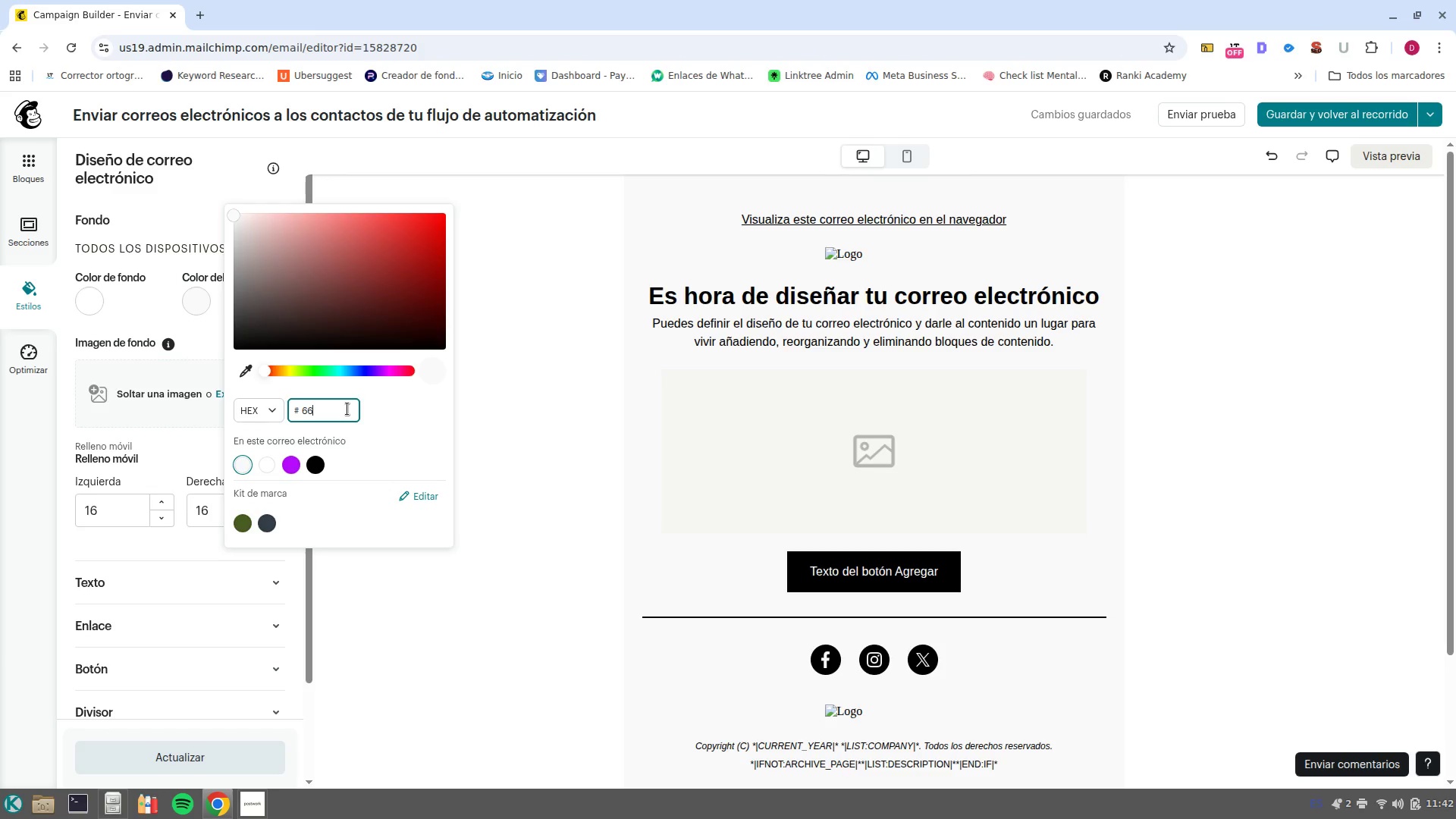 
key(Numpad6)
 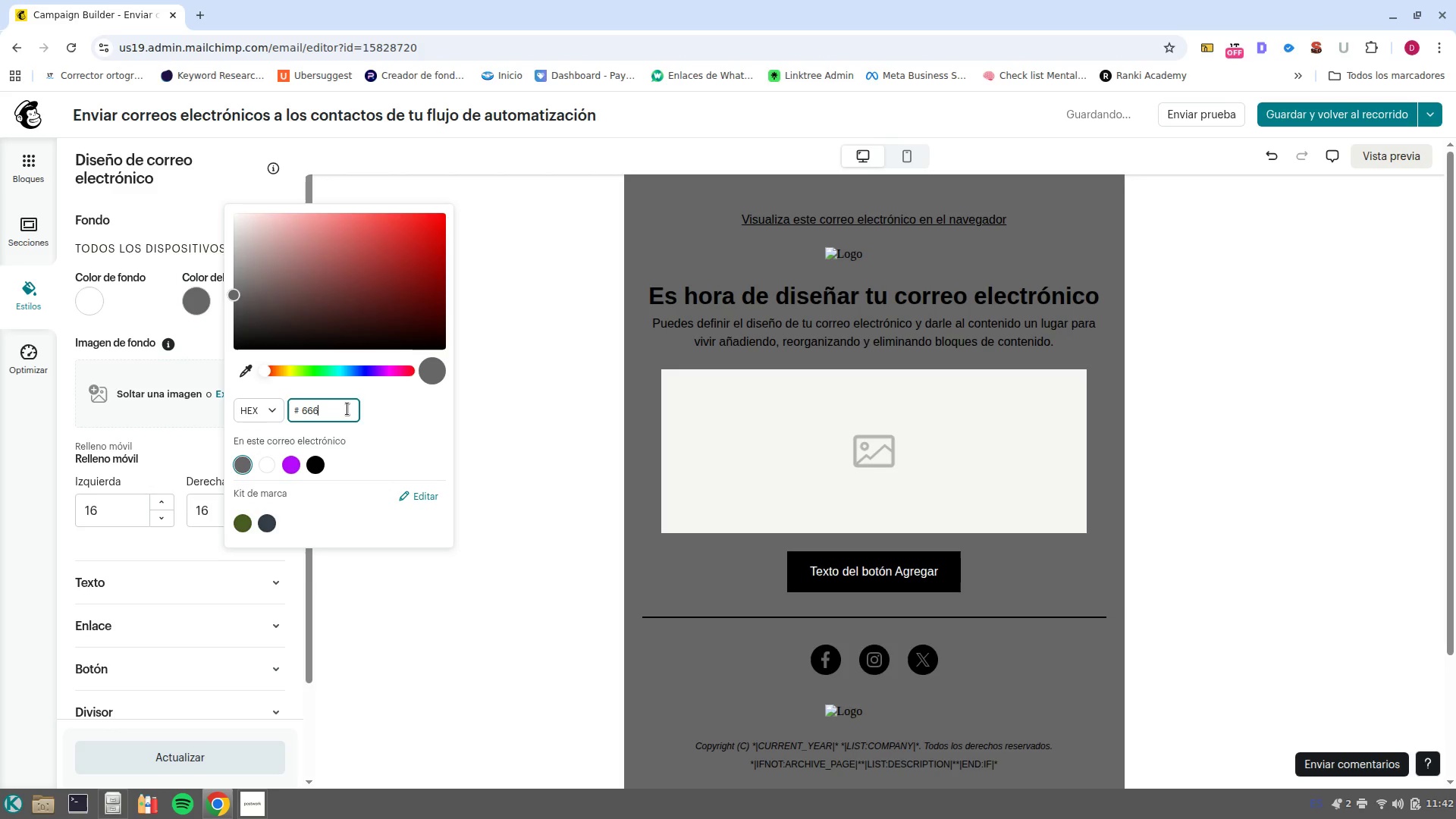 
key(Numpad6)
 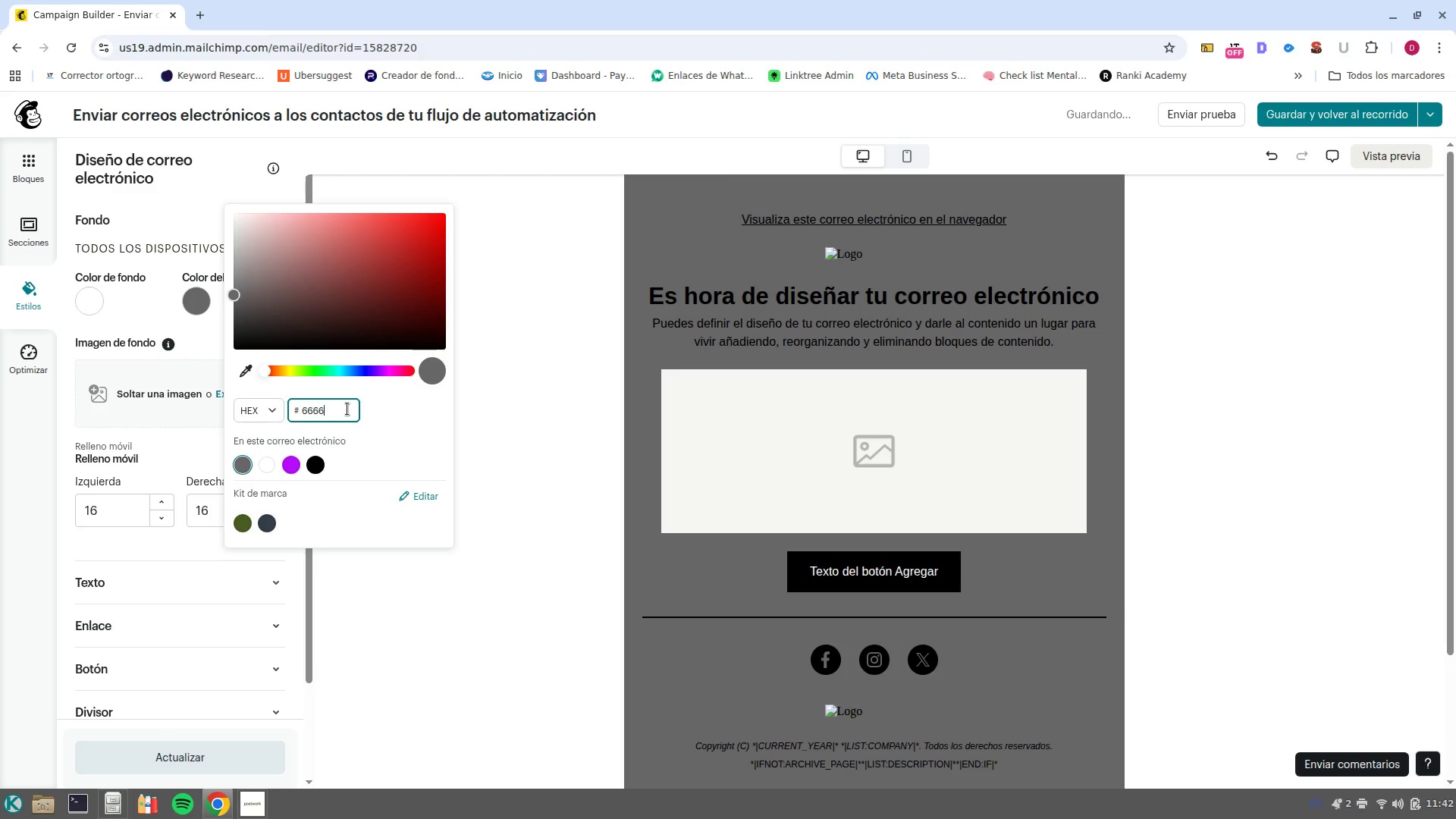 
key(Numpad6)
 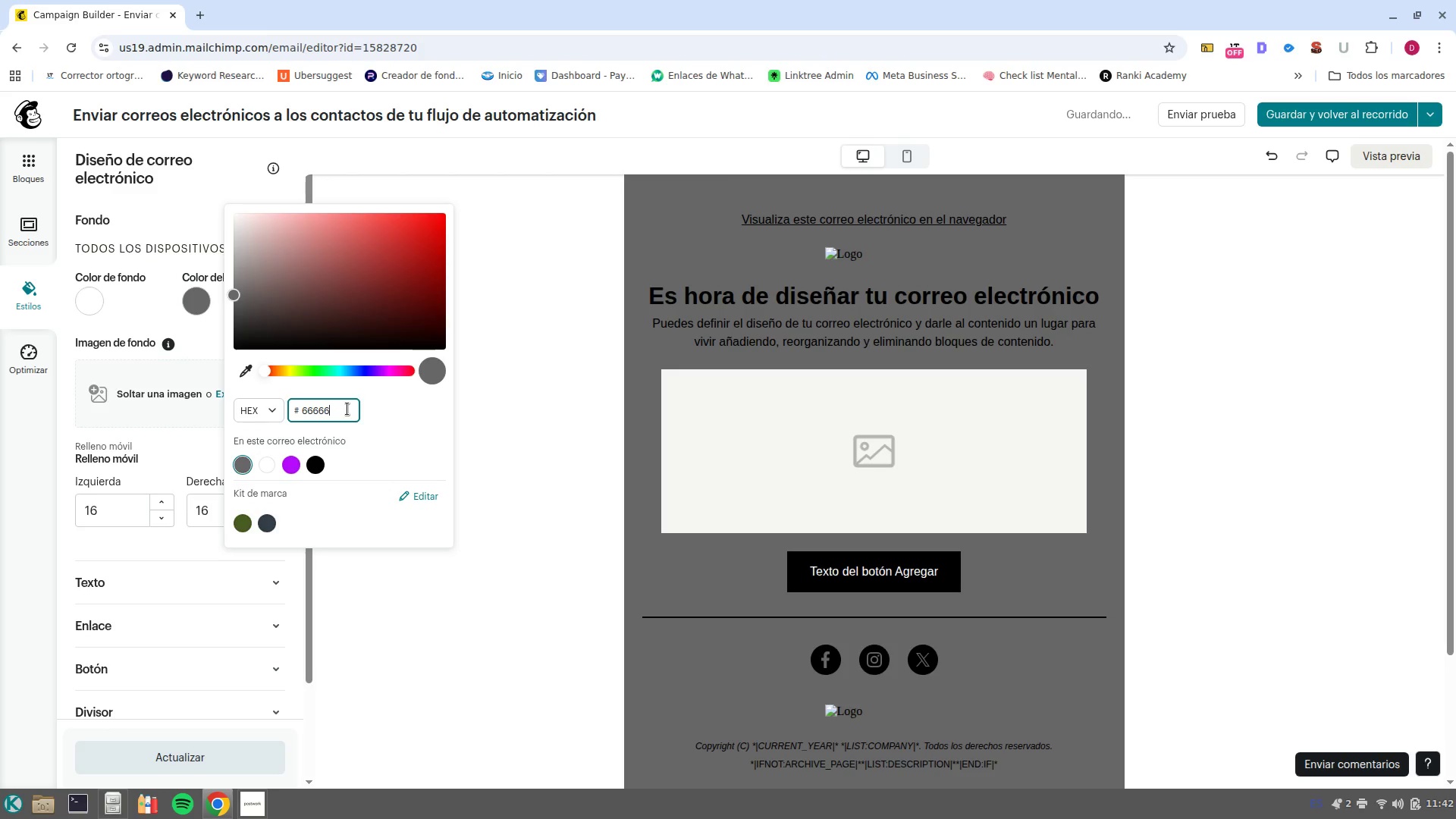 
key(Numpad6)
 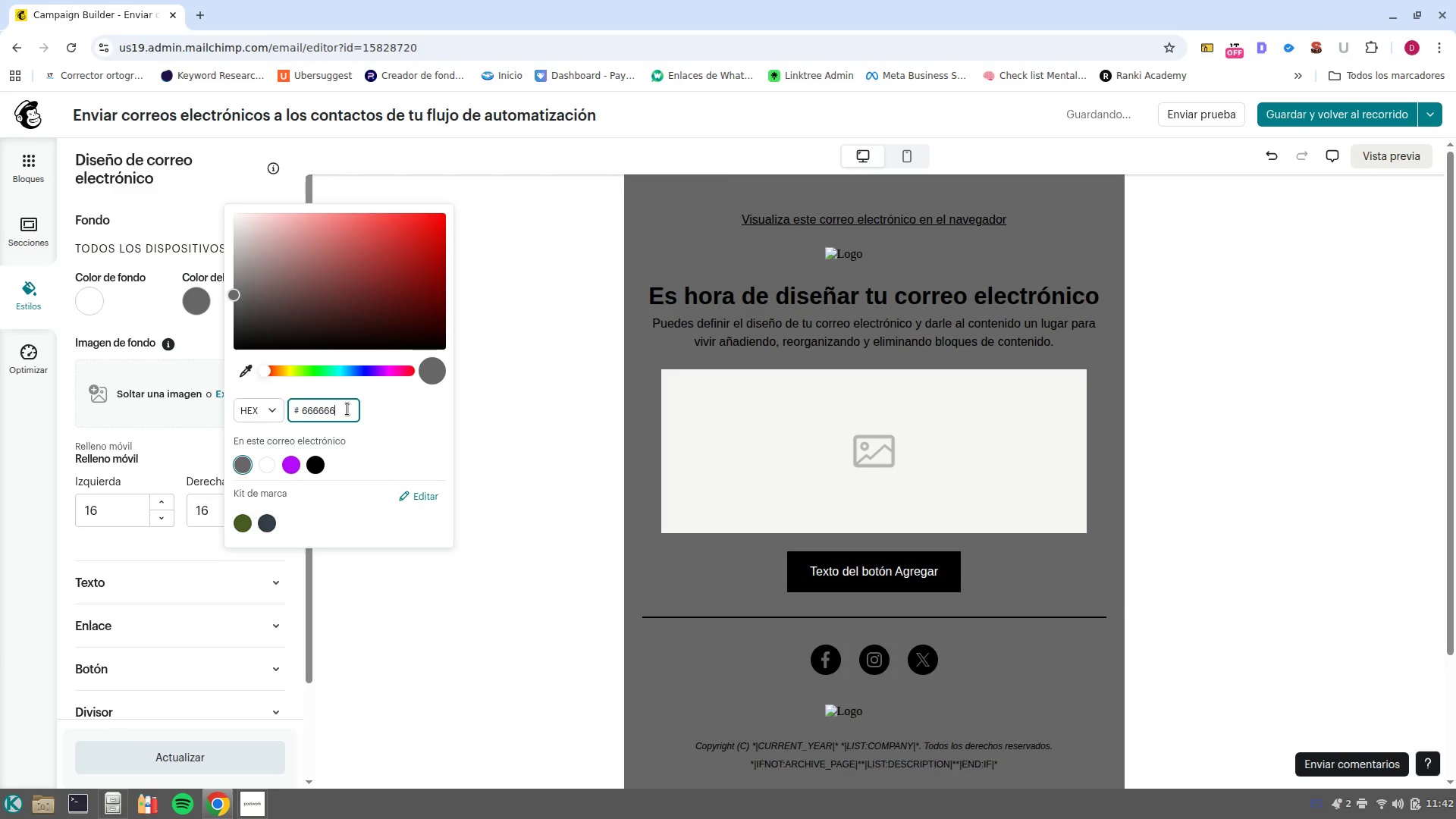 
key(NumpadEnter)
 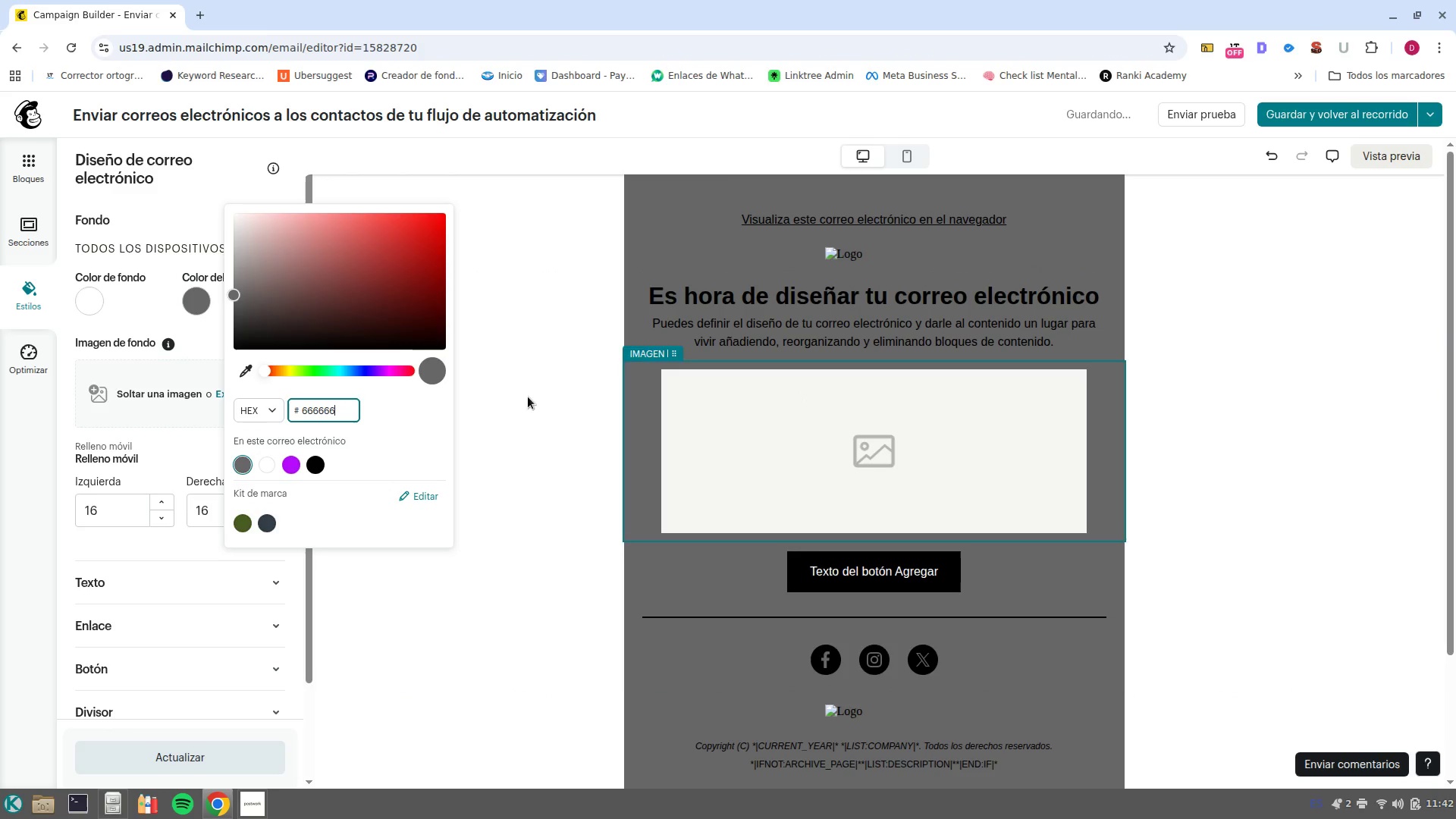 
left_click([83, 303])
 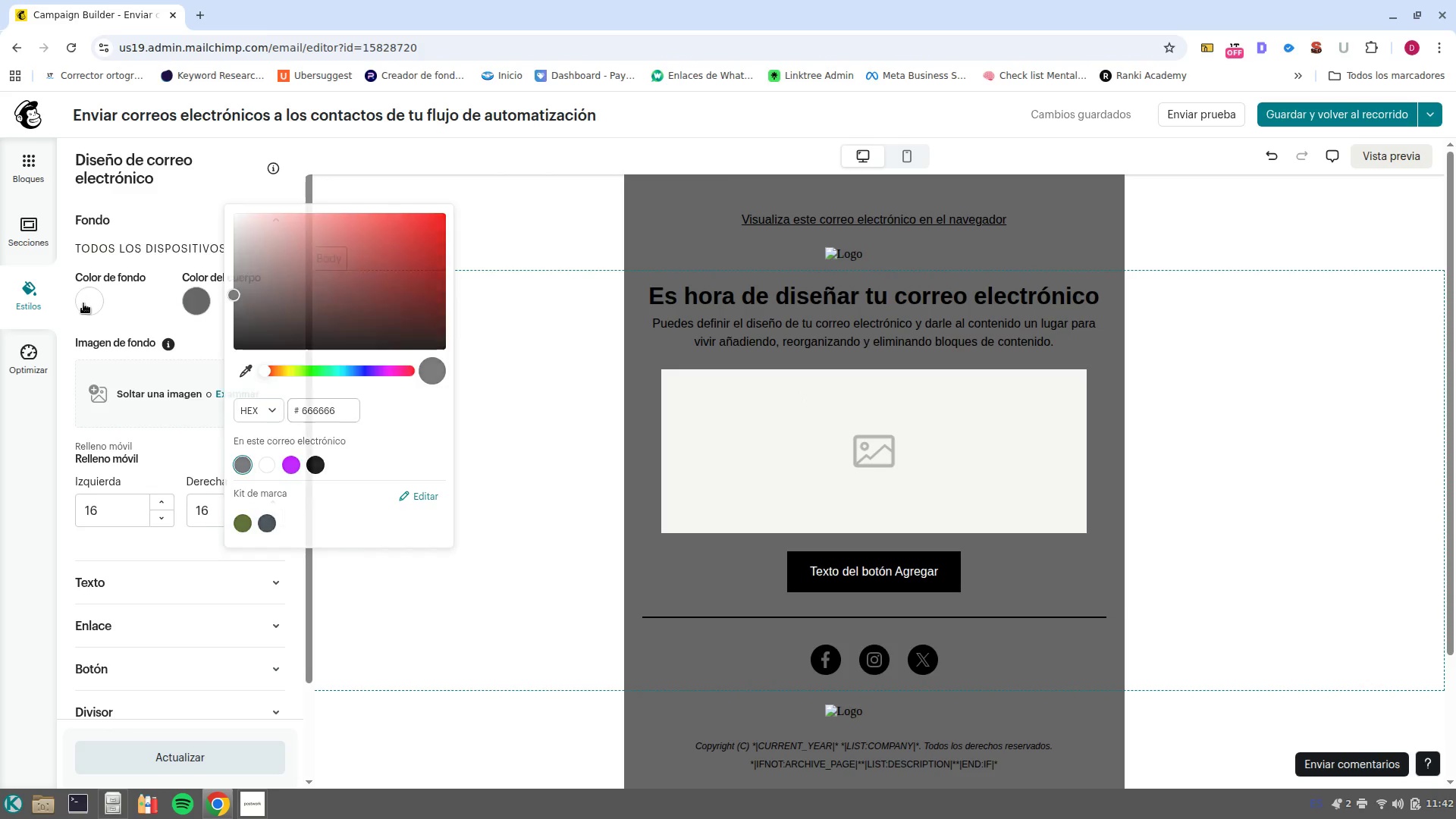 
left_click([83, 303])
 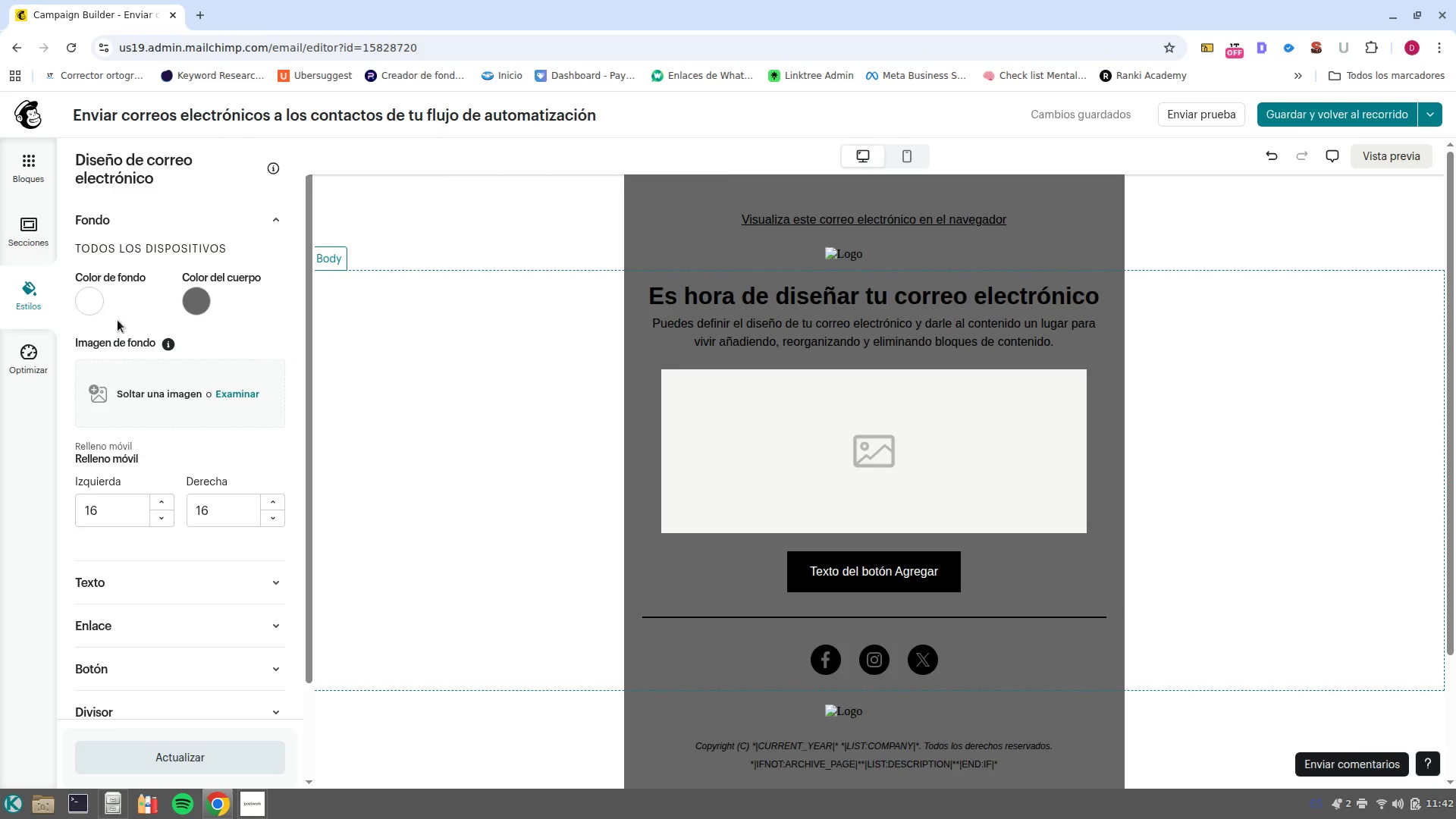 
left_click([101, 307])
 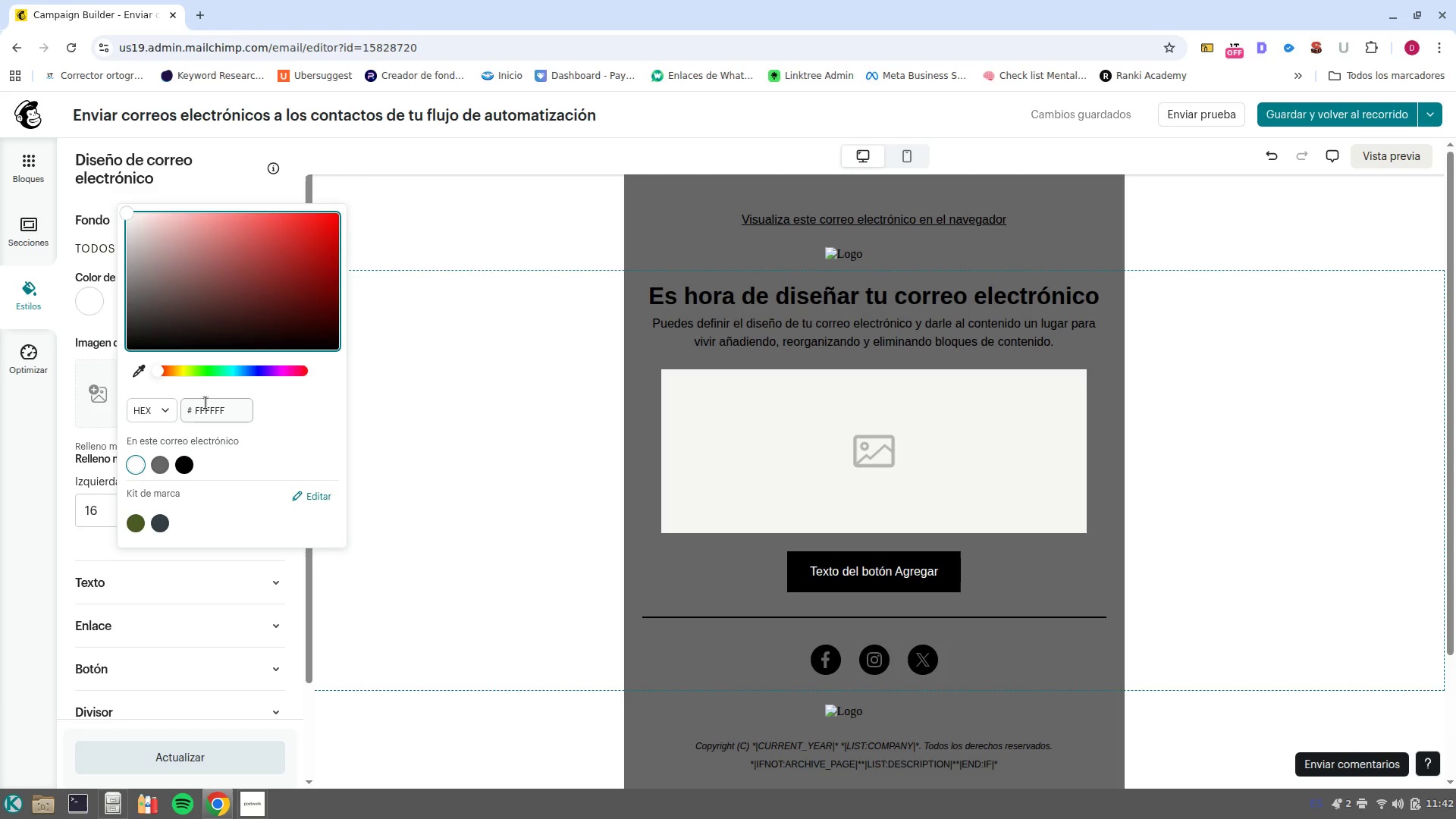 
left_click([213, 407])
 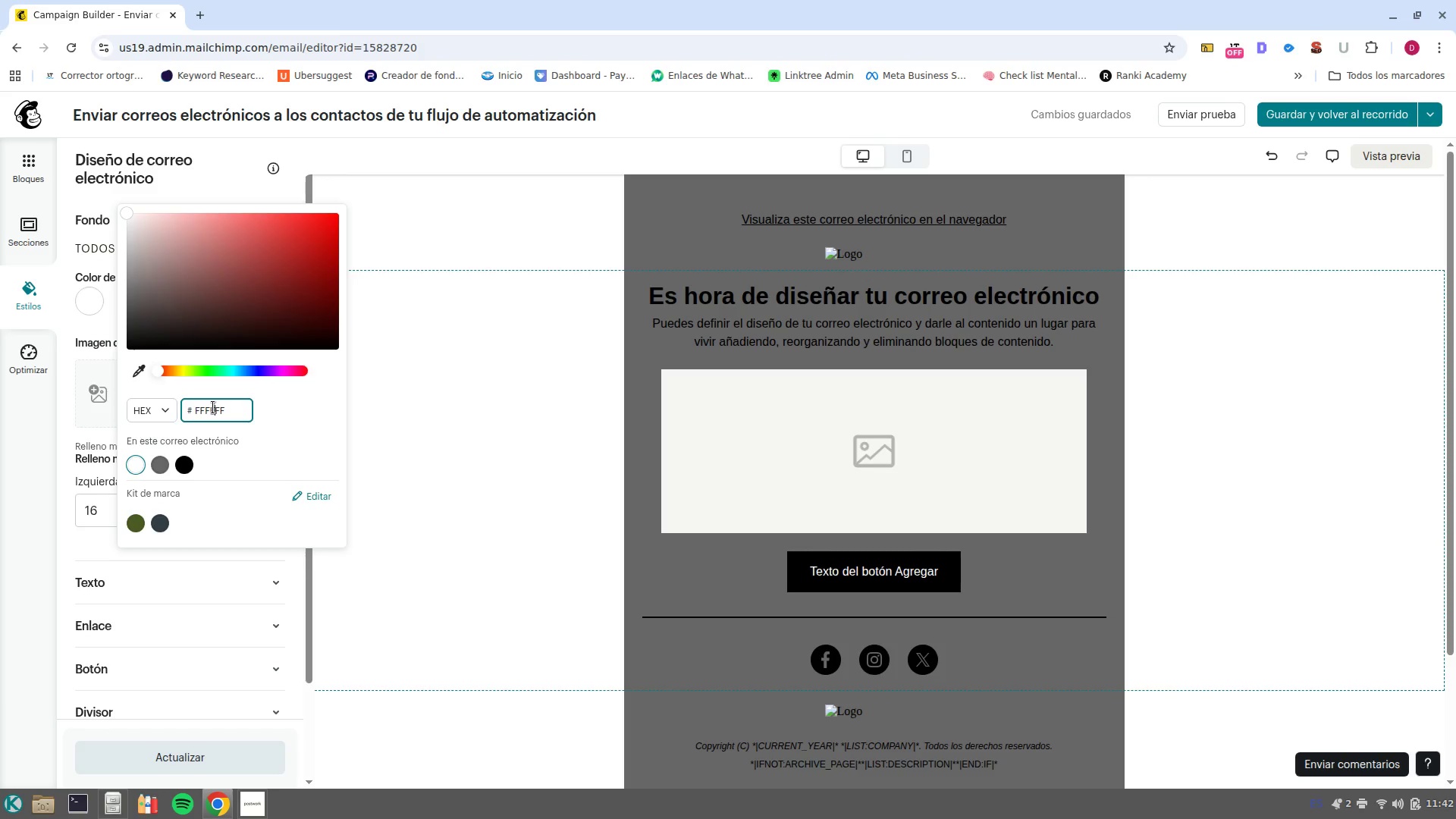 
left_click([213, 407])
 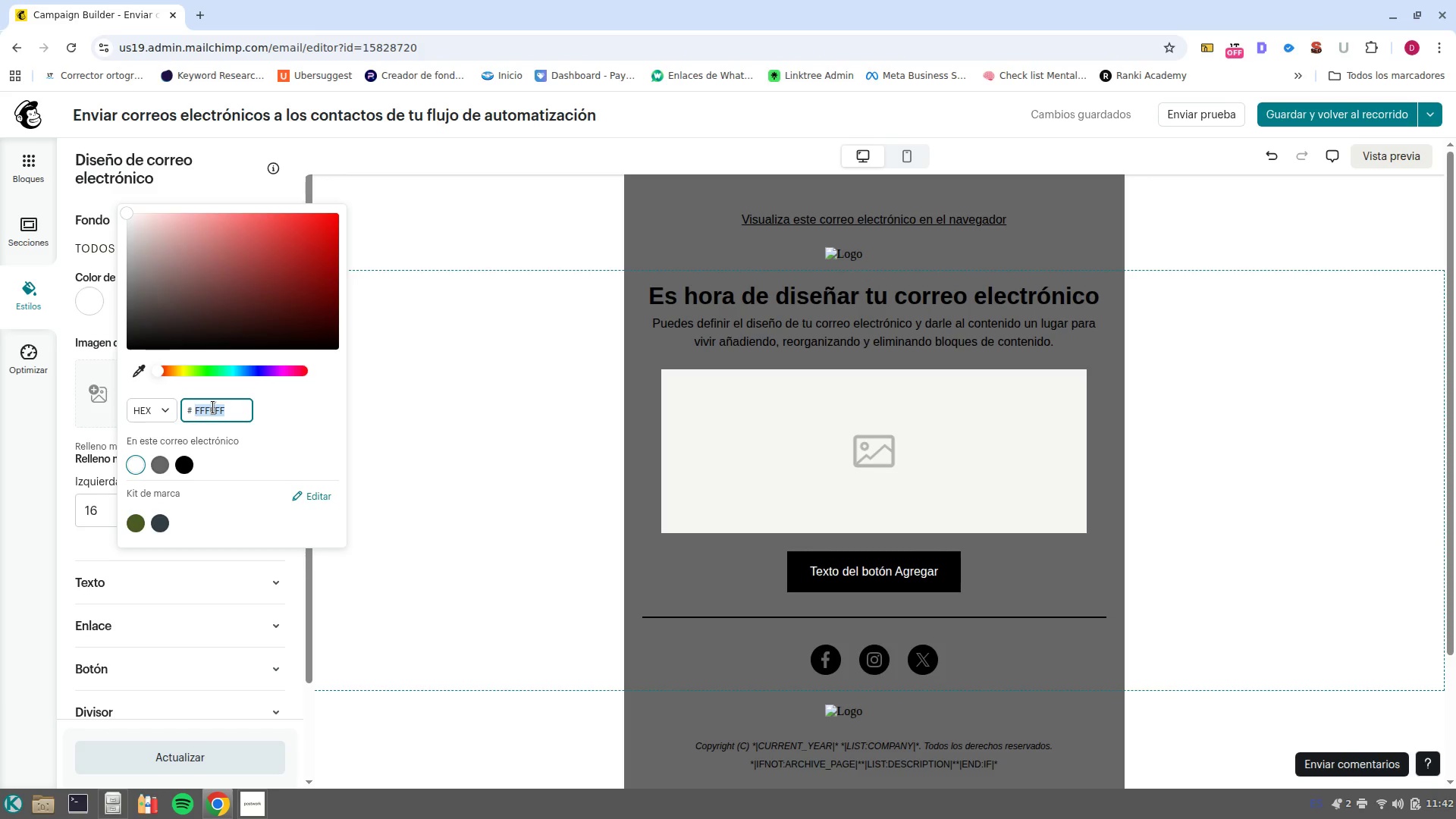 
type(f9f9f9)
 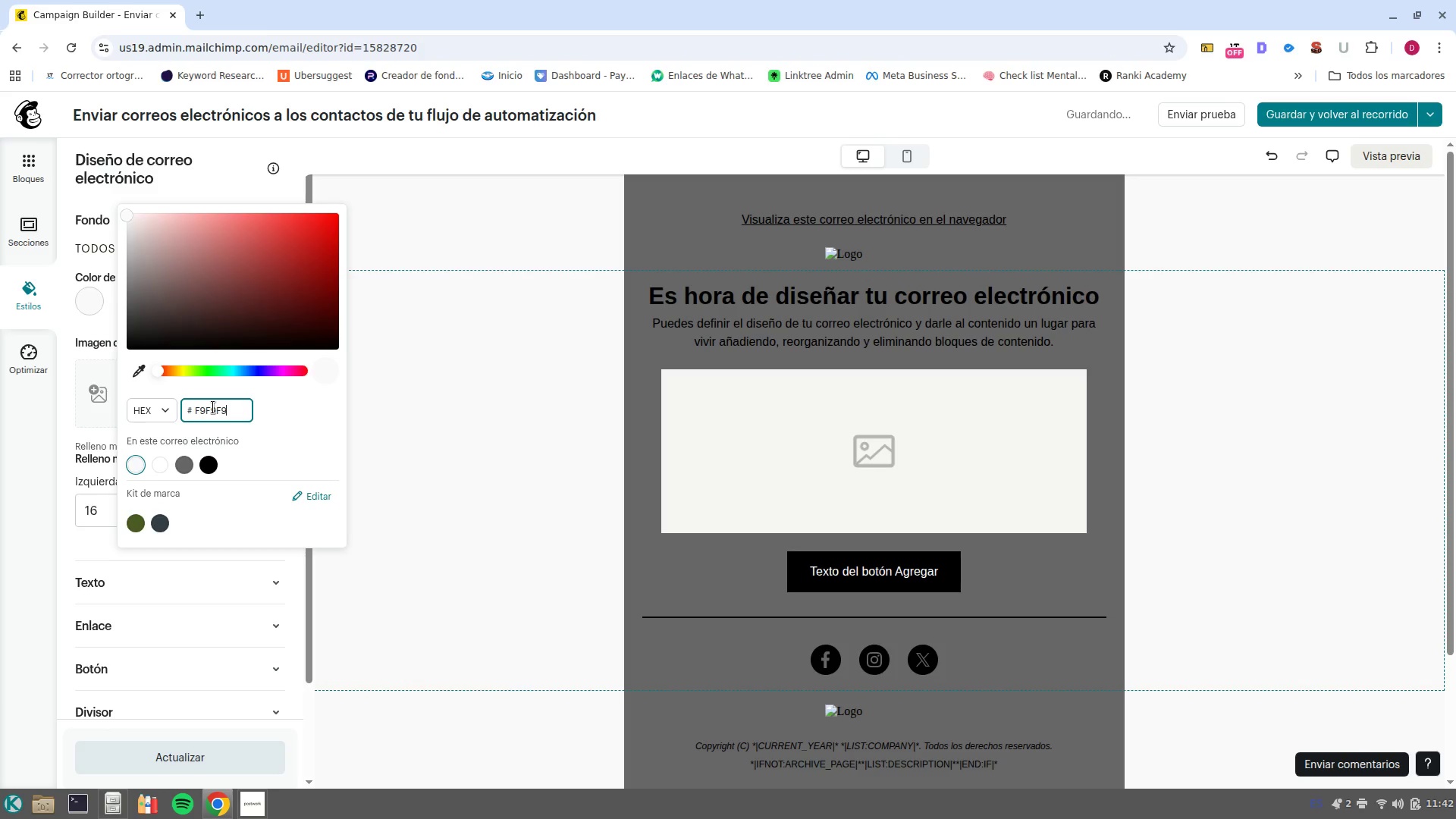 
key(Enter)
 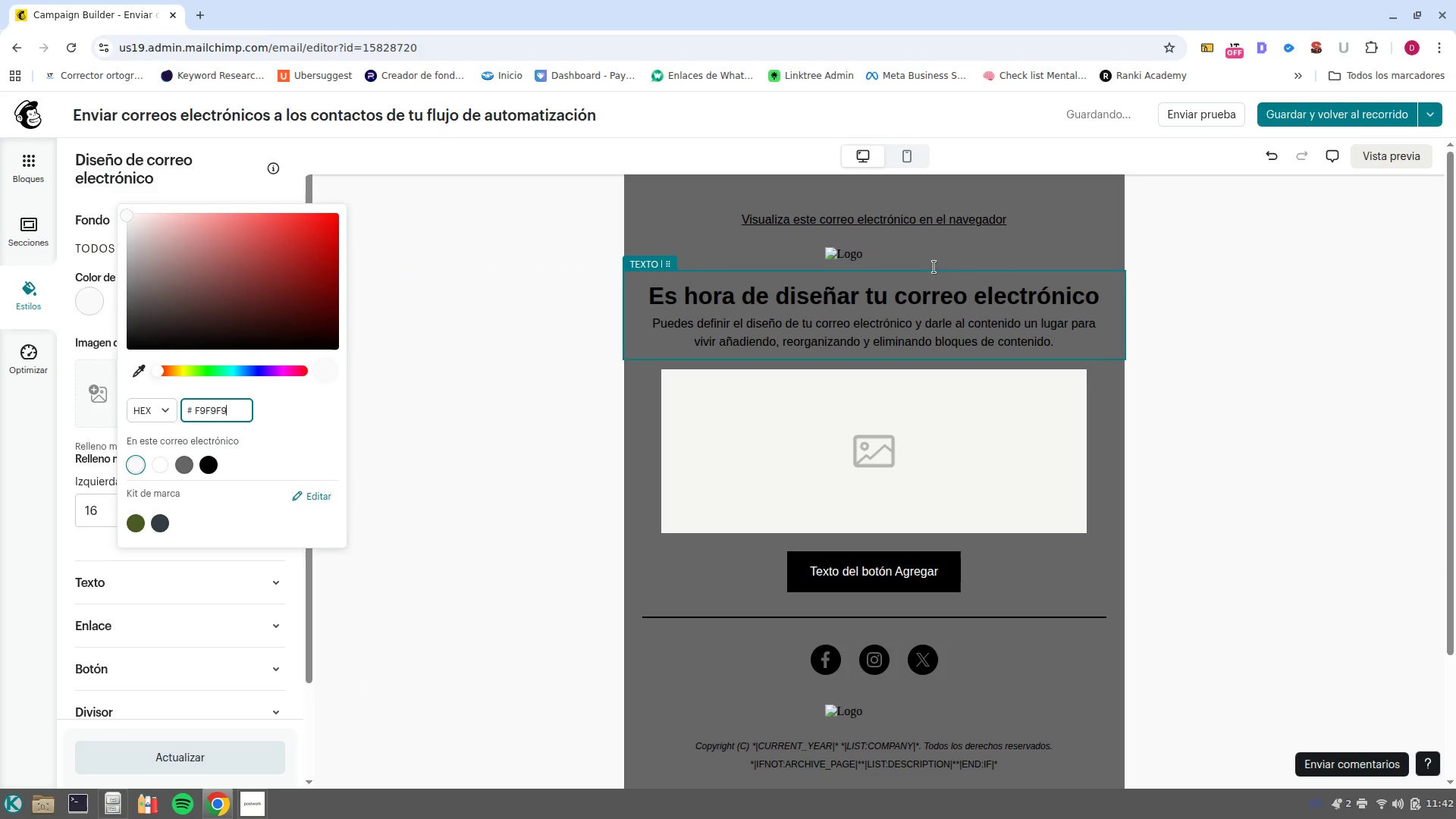 
left_click([907, 262])
 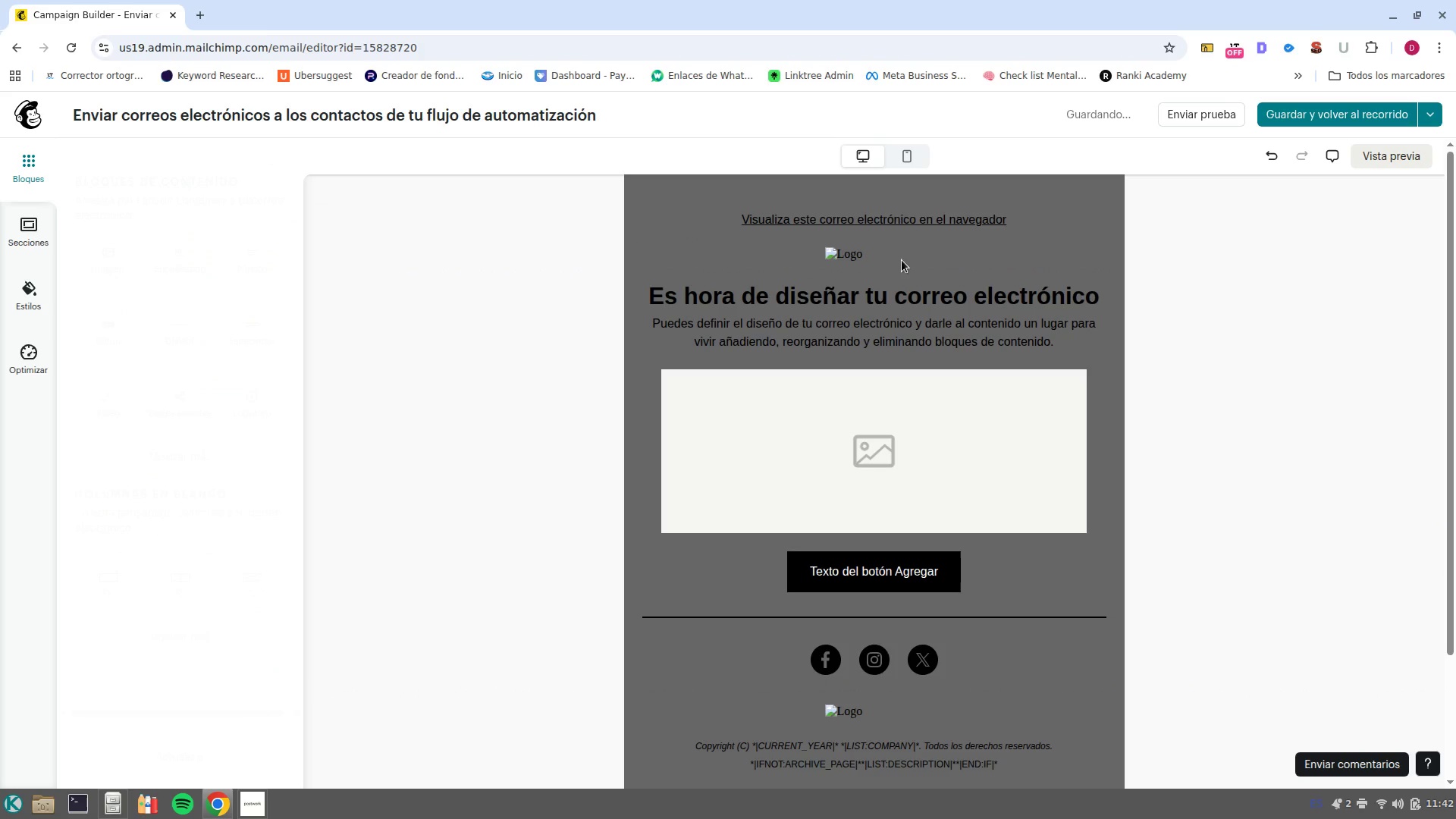 
left_click([893, 259])
 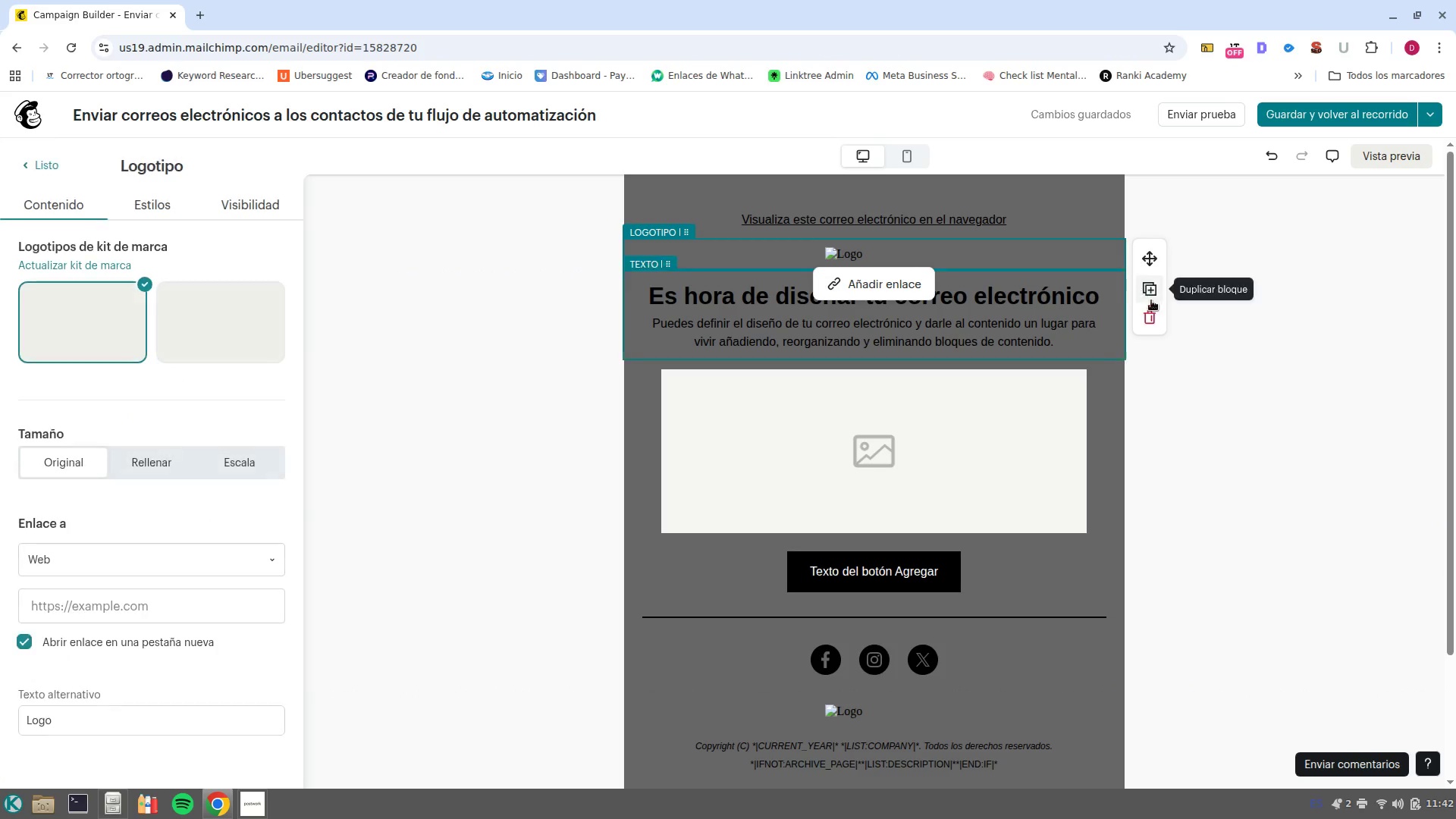 
left_click([1155, 317])
 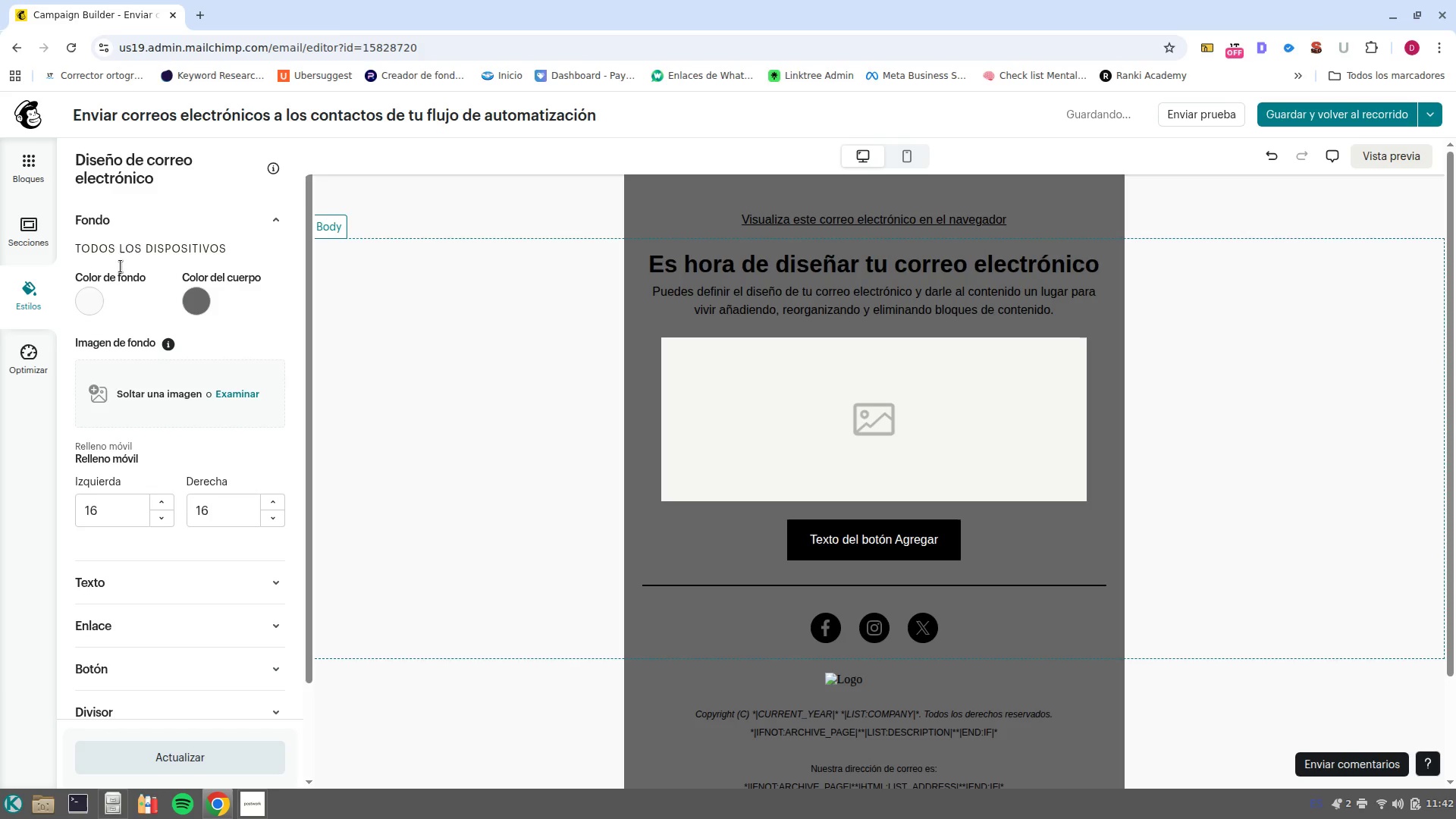 
left_click([22, 165])
 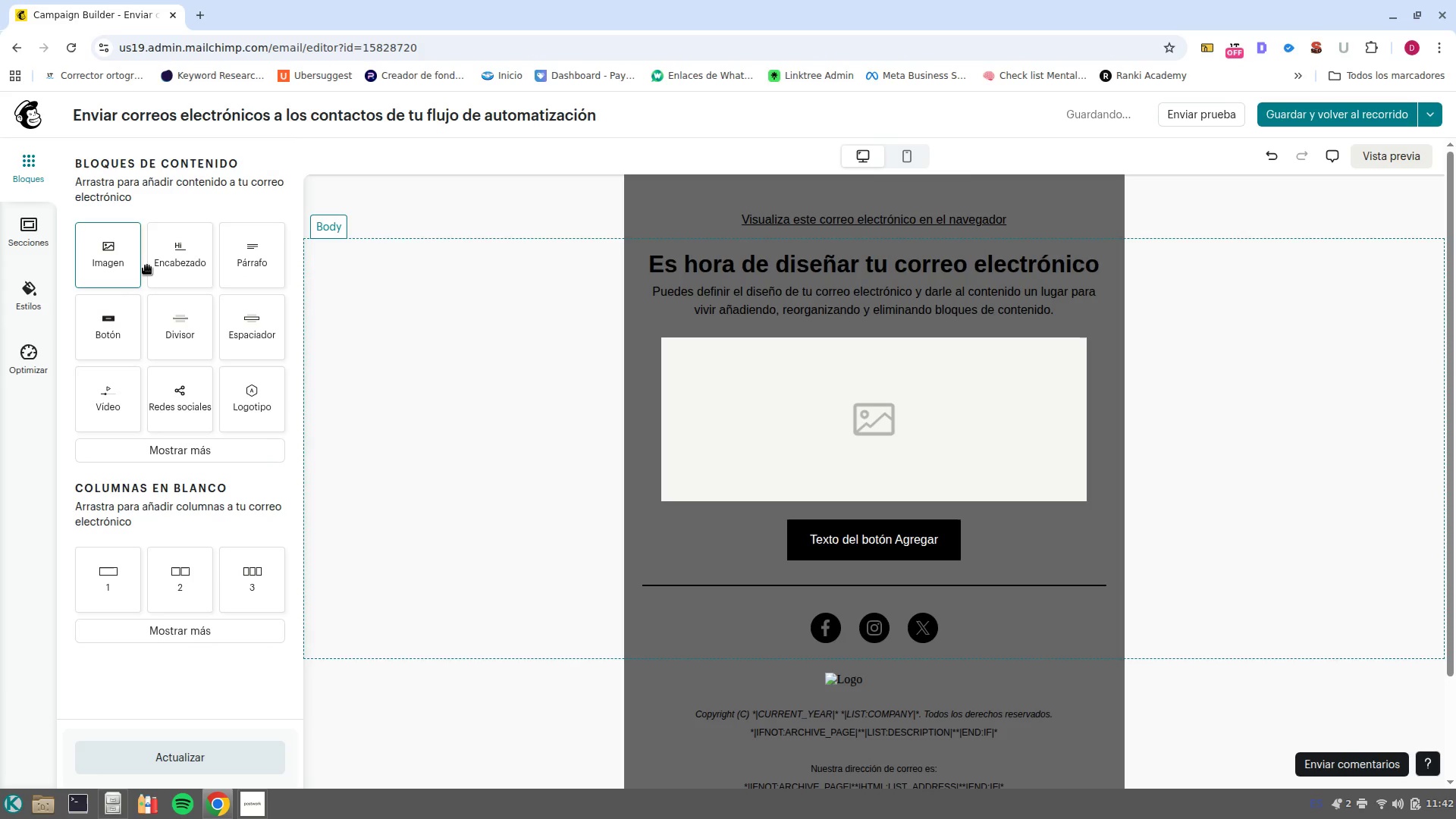 
left_click_drag(start_coordinate=[165, 263], to_coordinate=[891, 190])
 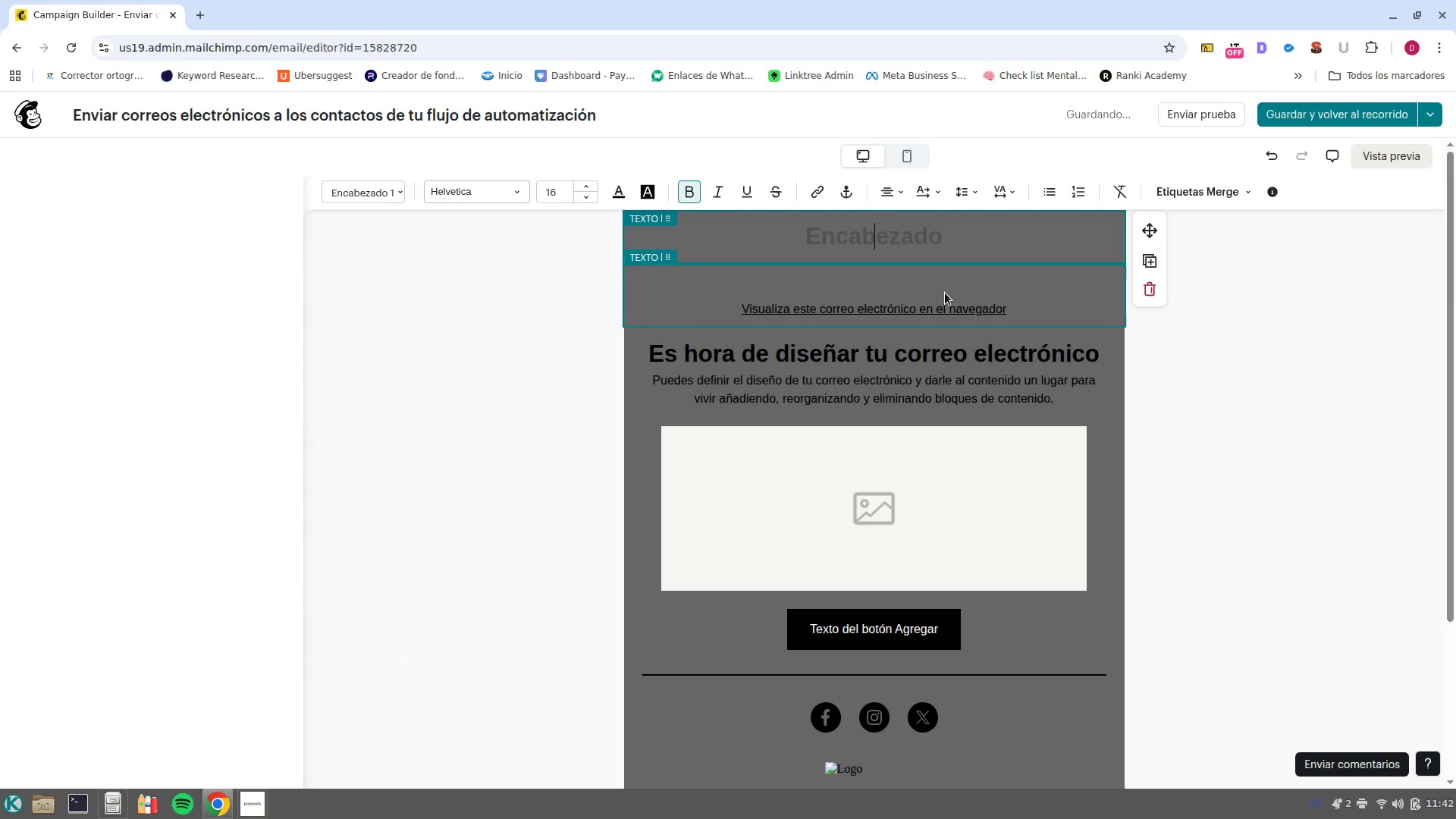 
left_click([952, 309])
 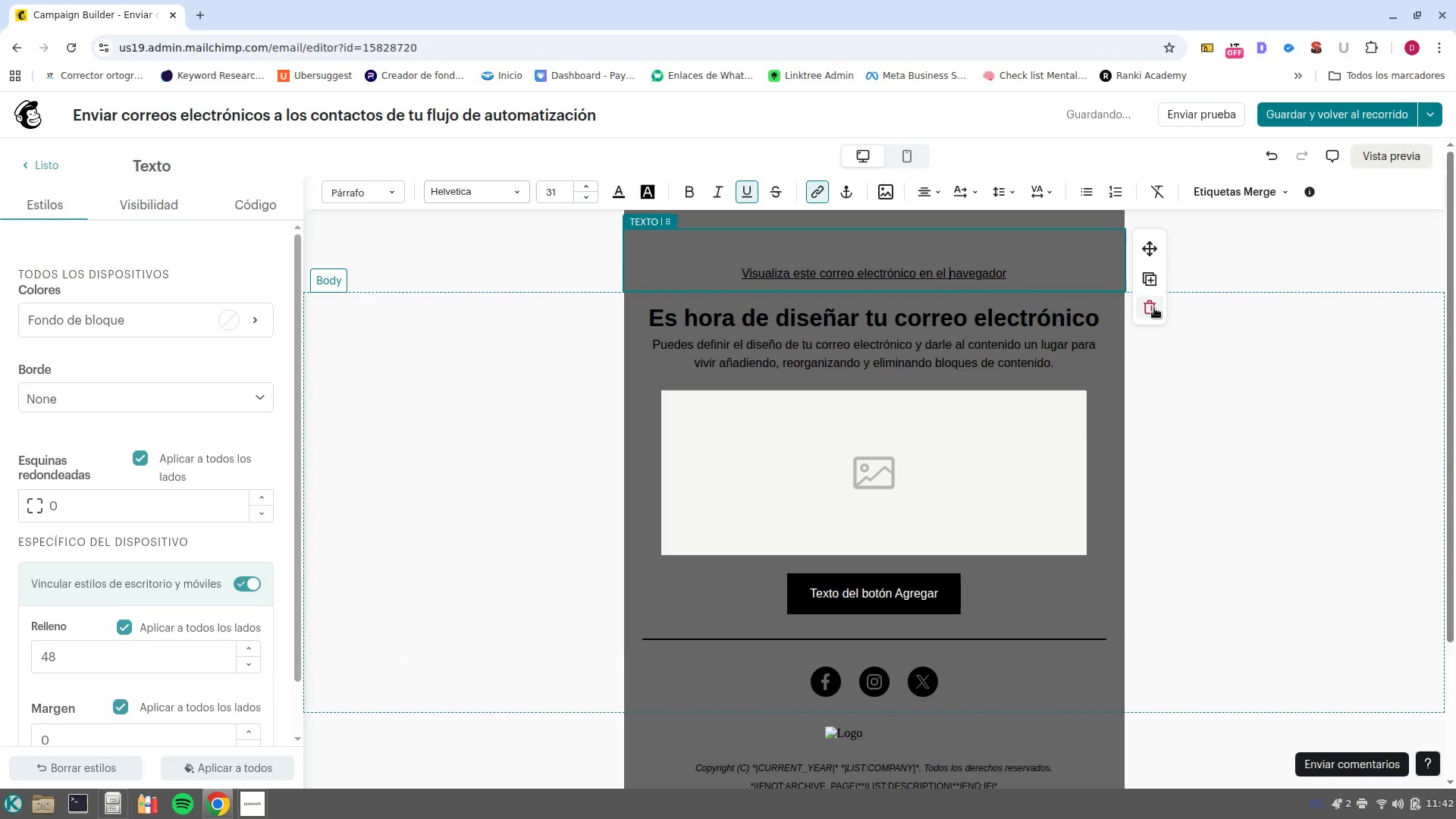 
left_click([1153, 311])
 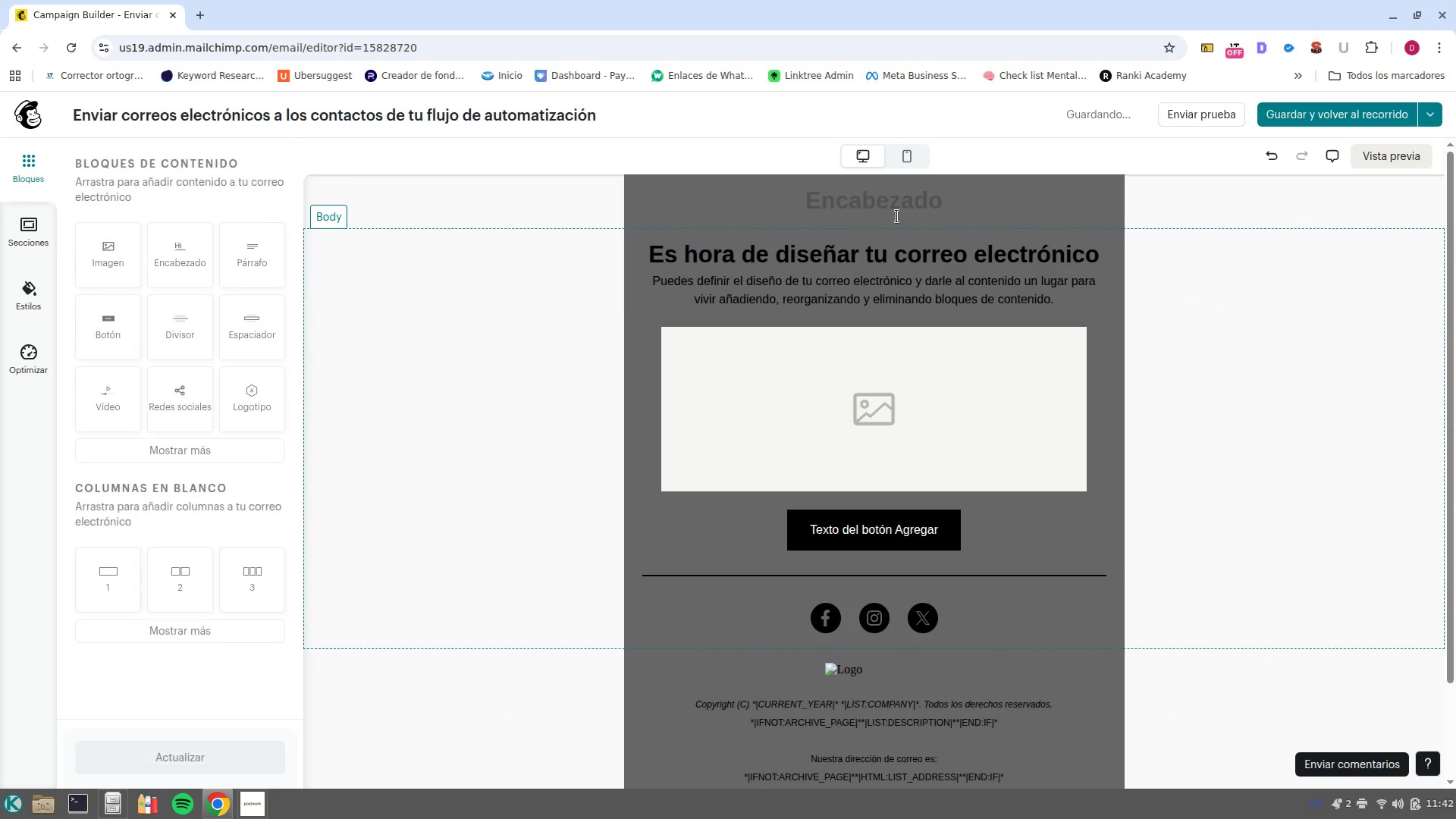 
left_click([880, 206])
 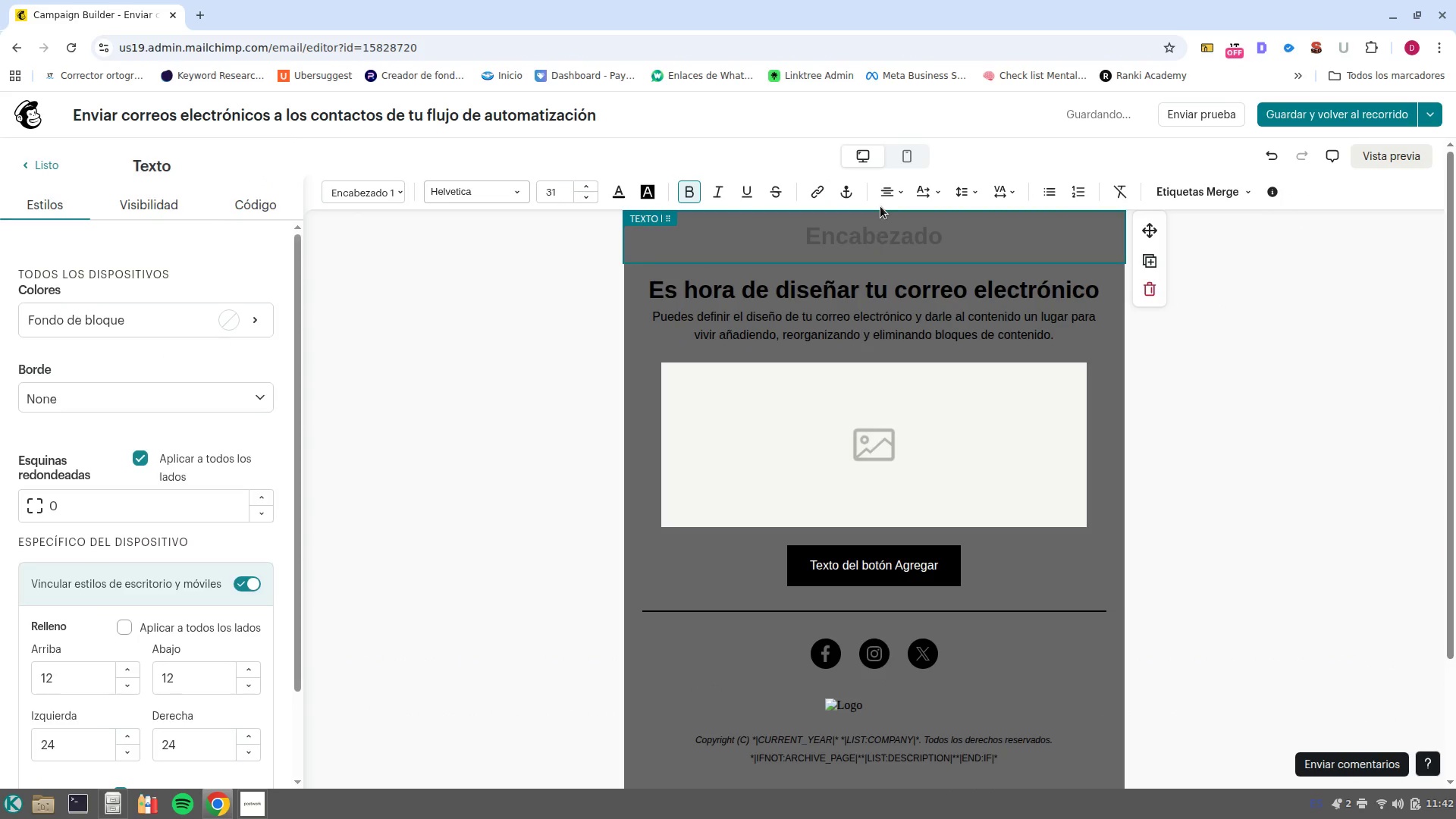 
key(Control+Shift+V)
 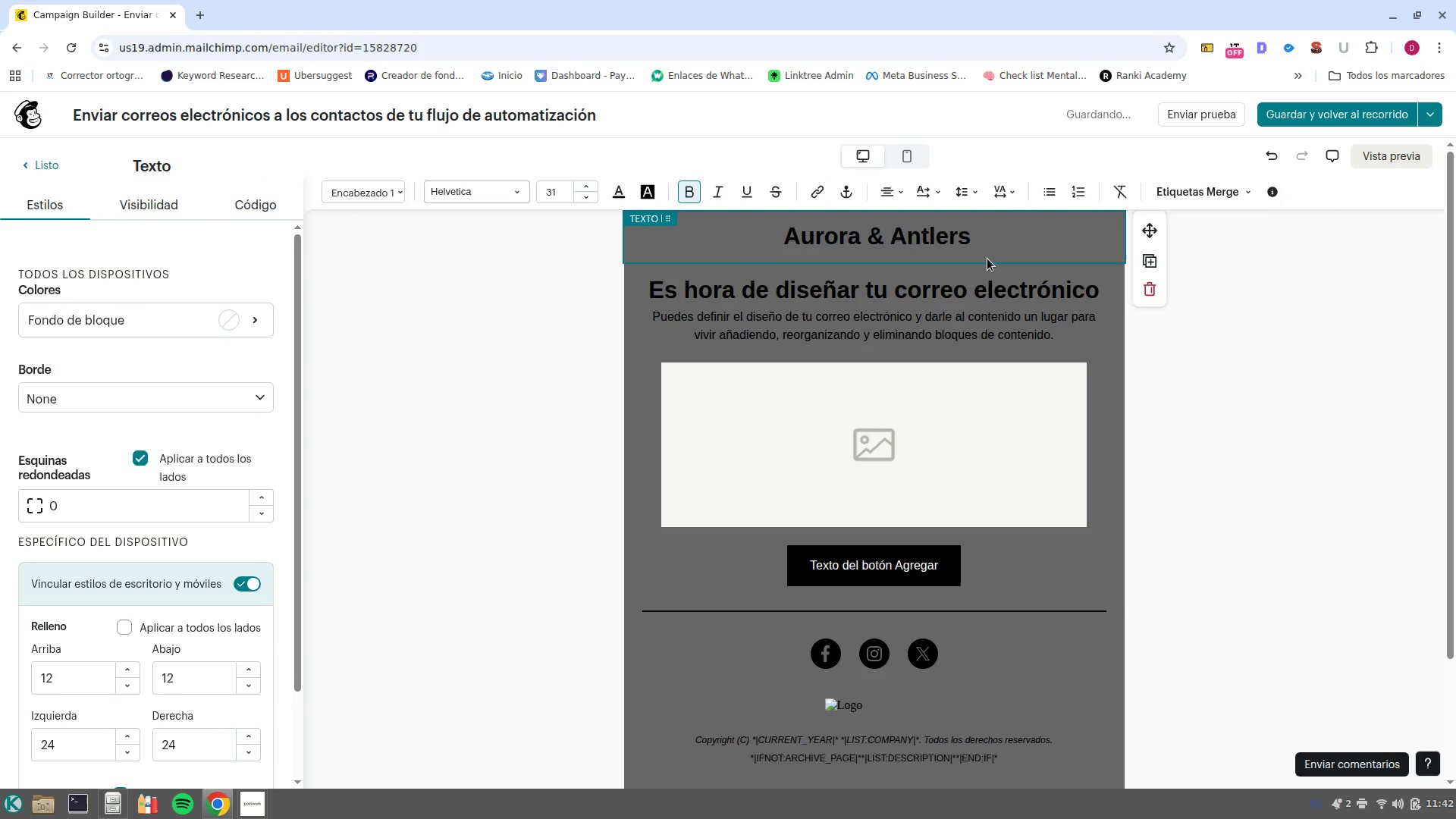 
type( aurora 4=)
key(Backspace)
key(Backspace)
type(6)
key(Backspace)
type(^ Ant)
key(Backspace)
key(Backspace)
key(Backspace)
type(antlers)
 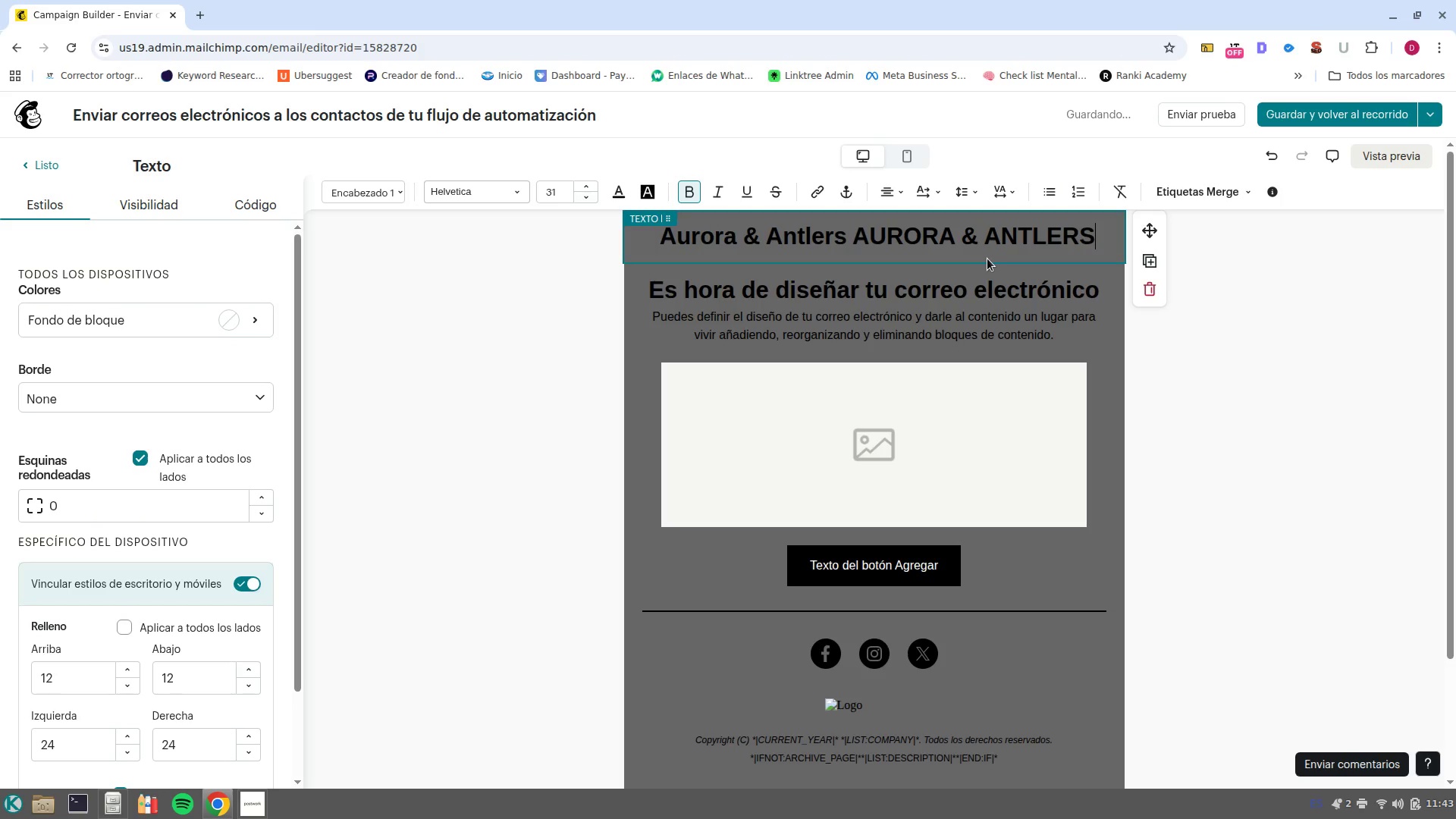 
hold_key(key=AltRight, duration=1.04)
 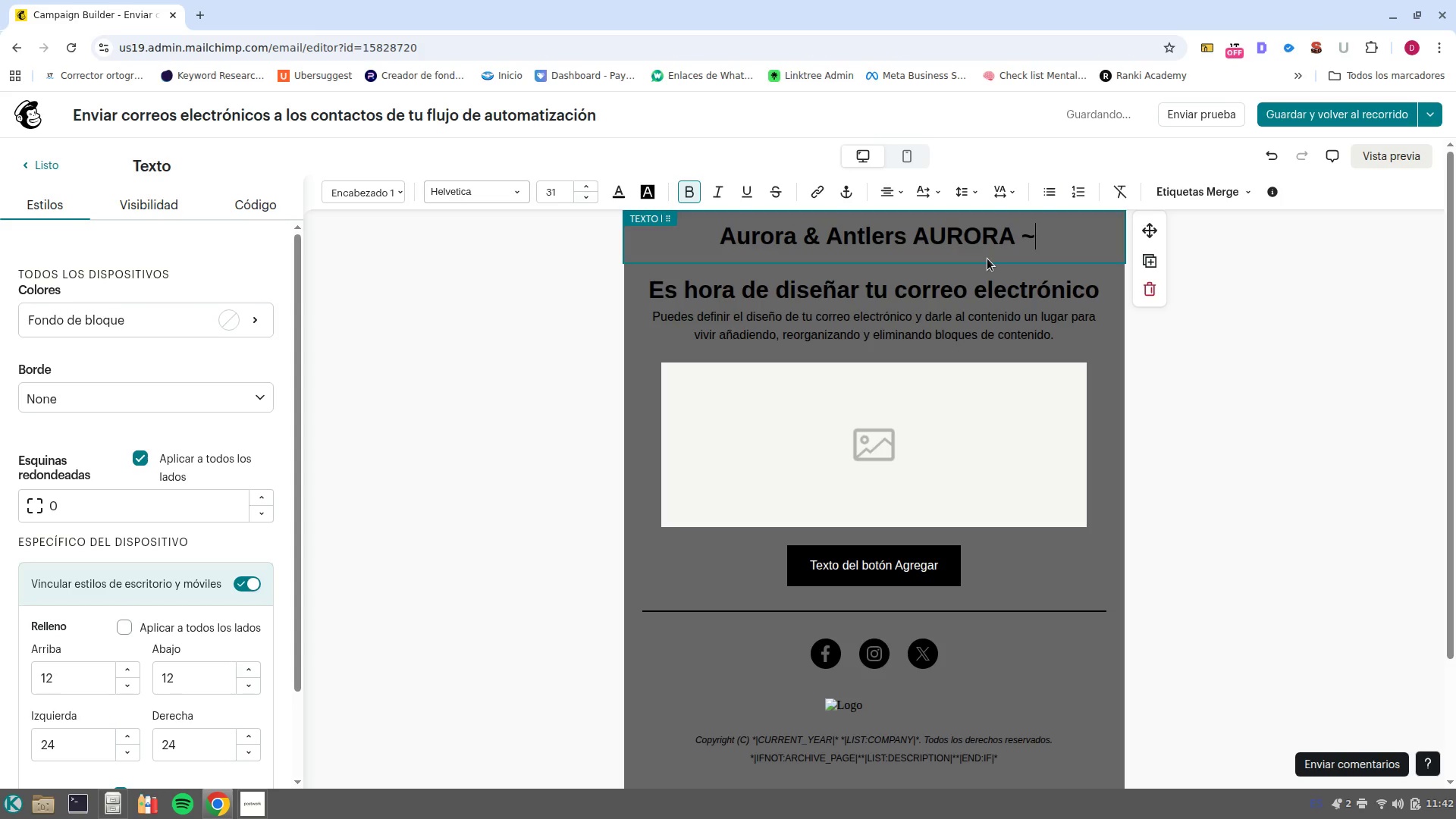 
hold_key(key=AltRight, duration=1.85)
 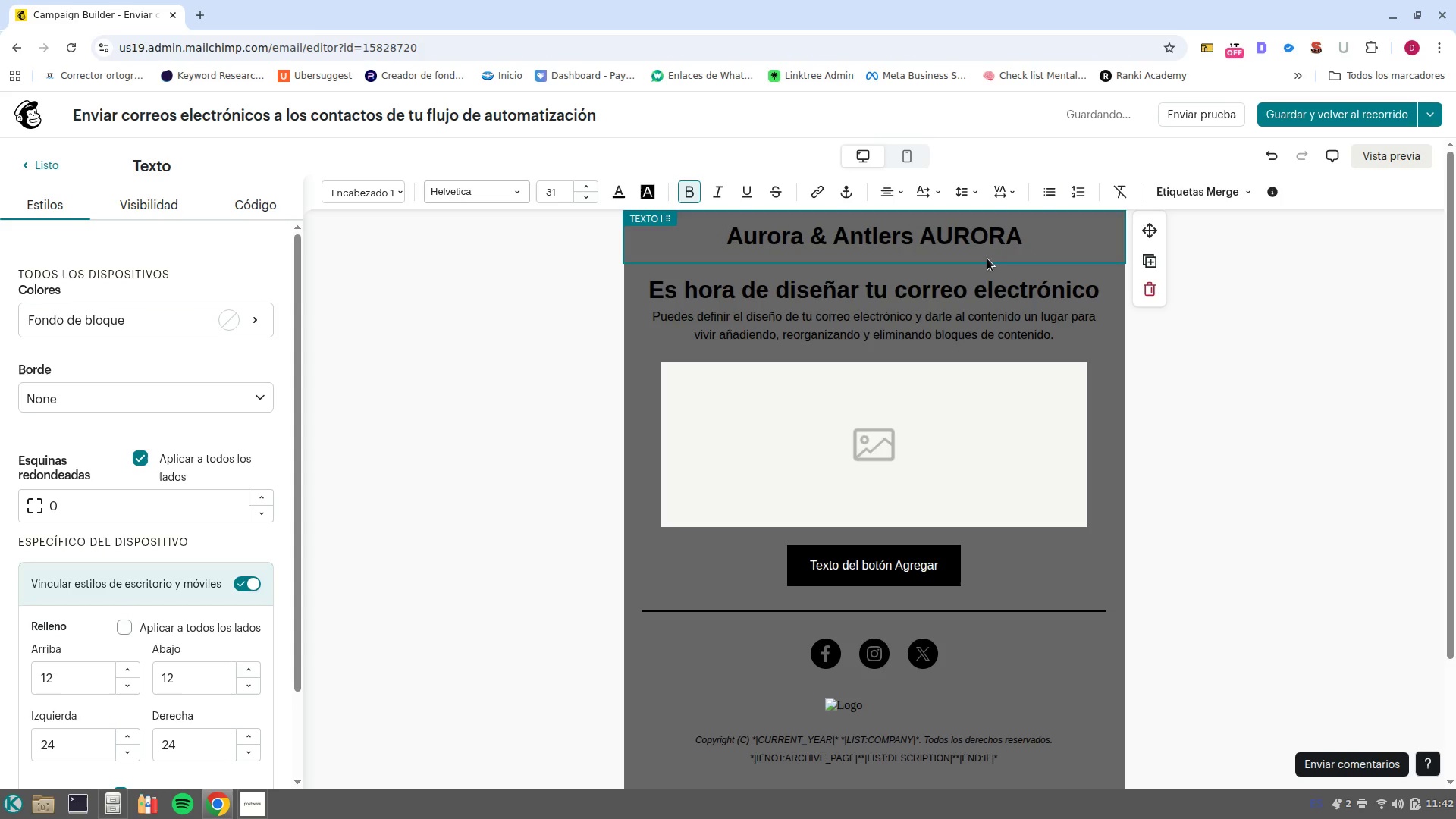 
left_click_drag(start_coordinate=[849, 235], to_coordinate=[496, 249])
 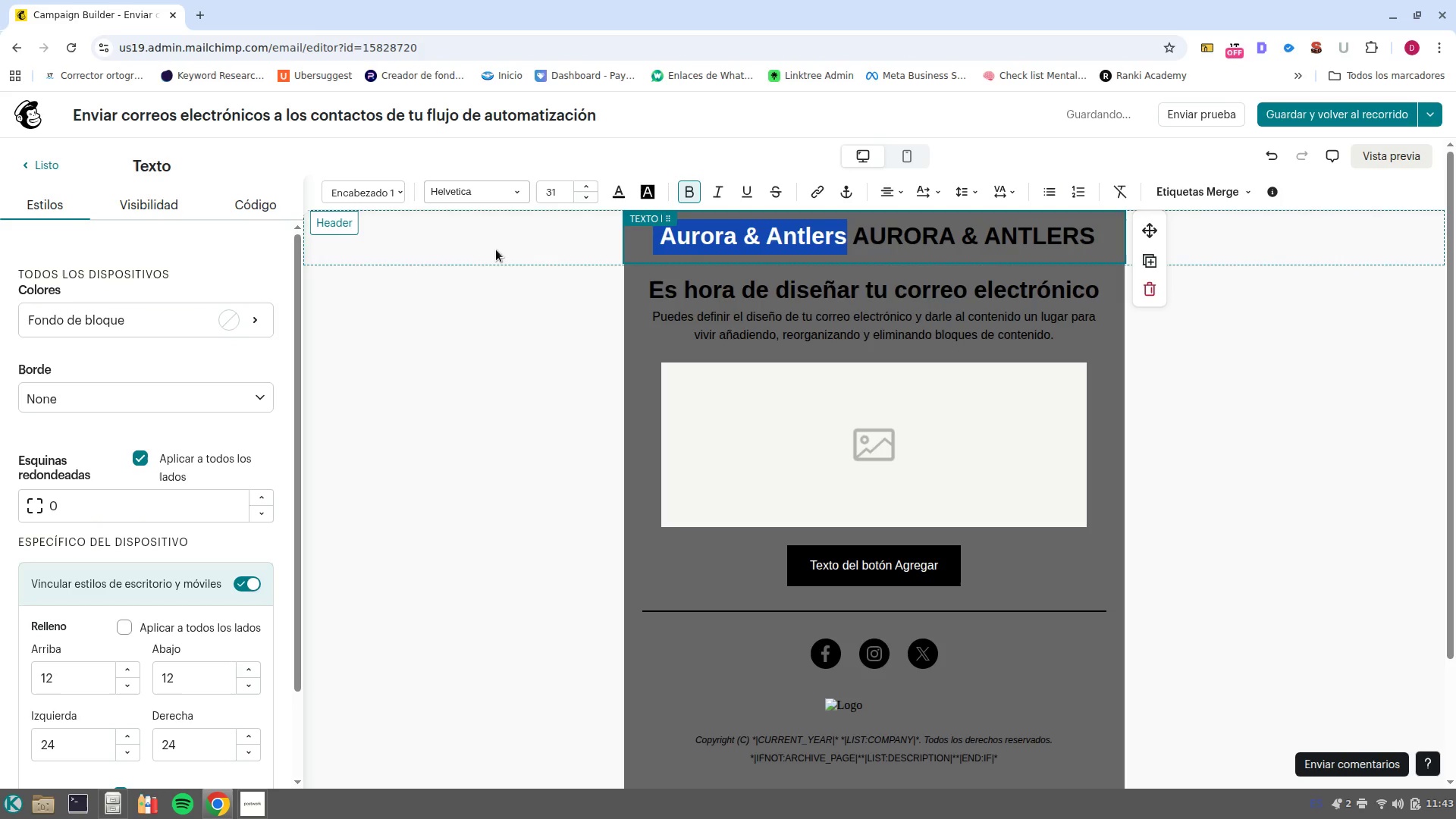 
key(Backspace)
 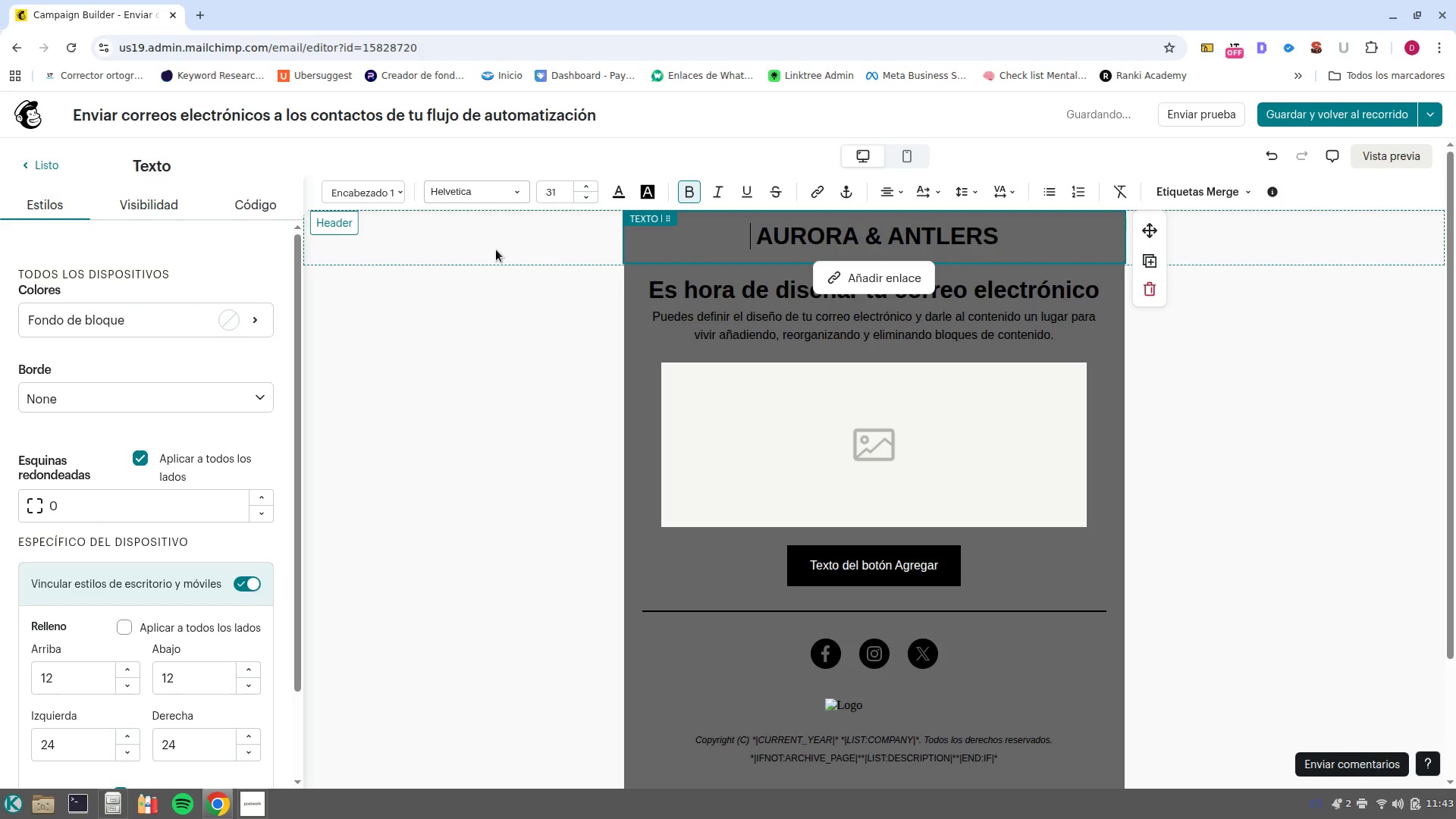 
key(ArrowRight)
 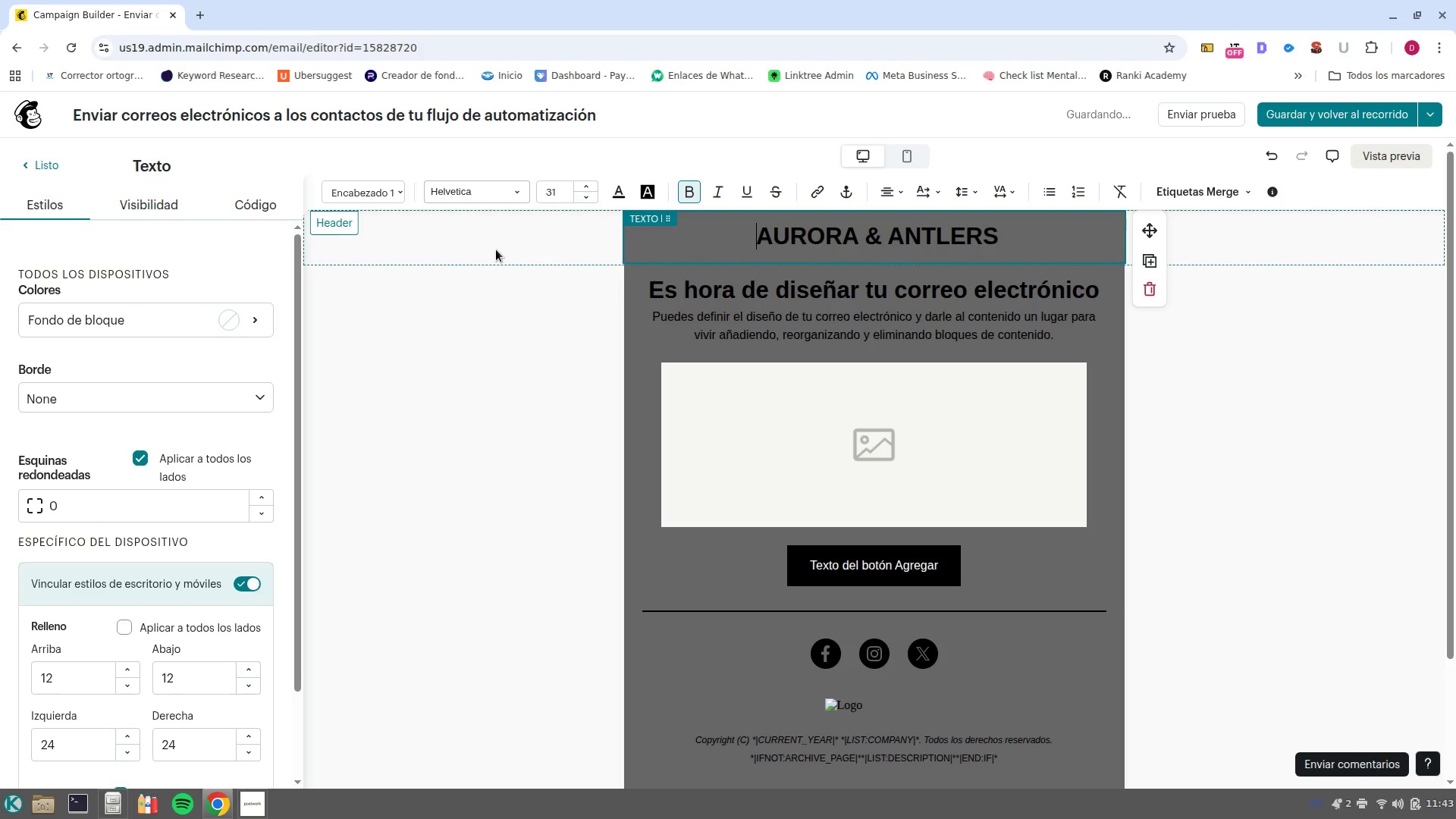 
key(Backspace)
 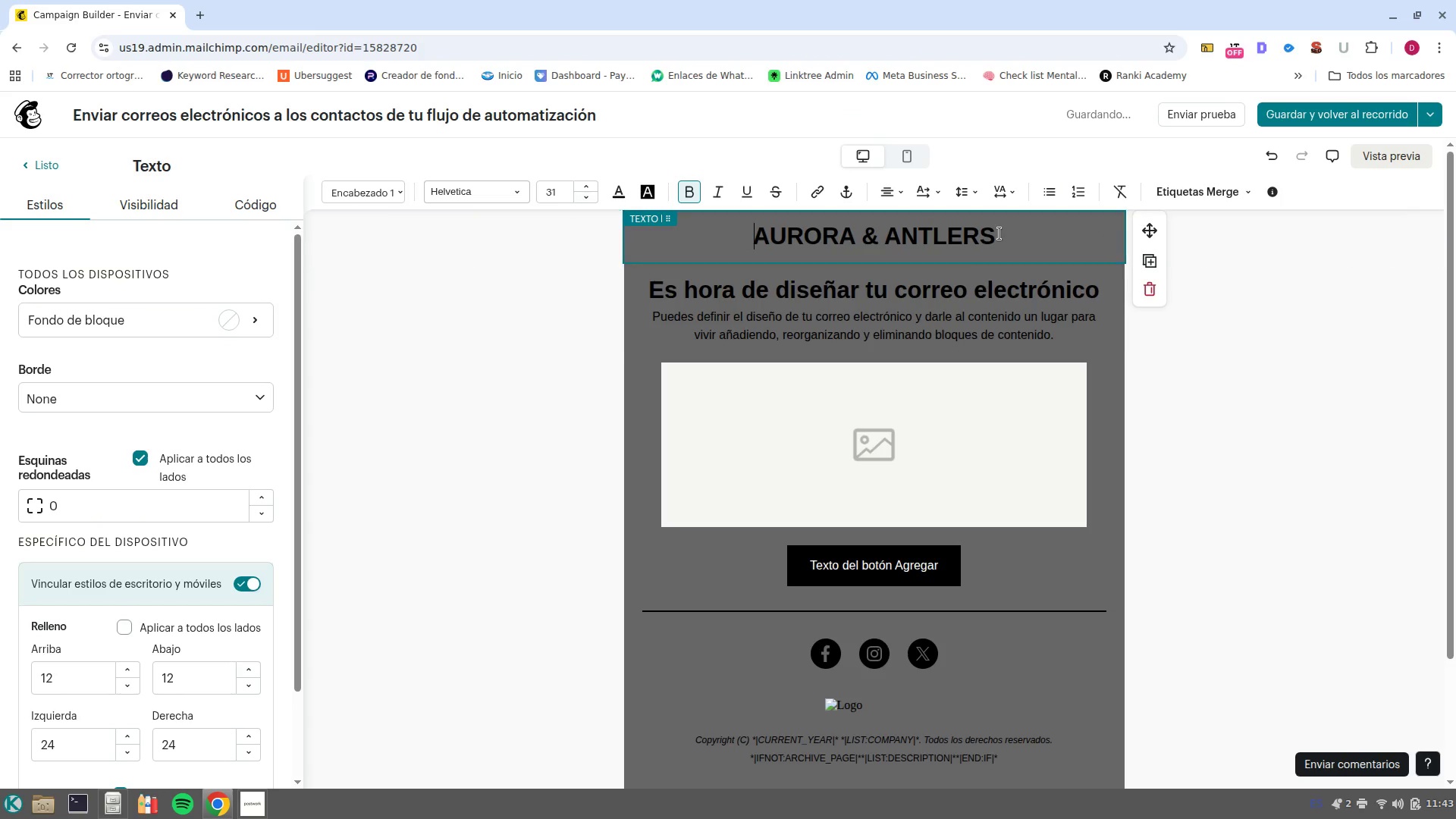 
left_click_drag(start_coordinate=[996, 243], to_coordinate=[729, 240])
 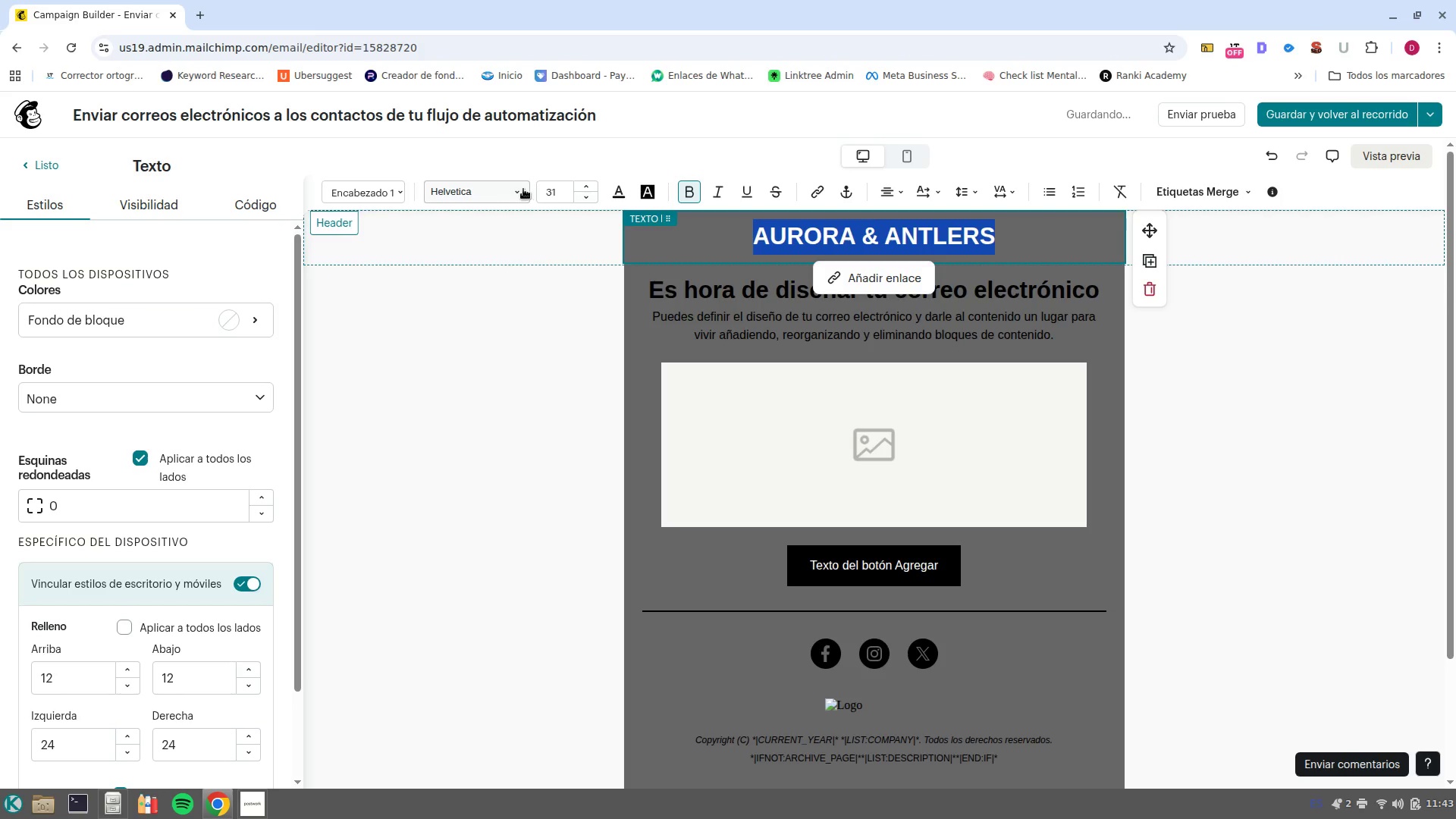 
left_click([520, 190])
 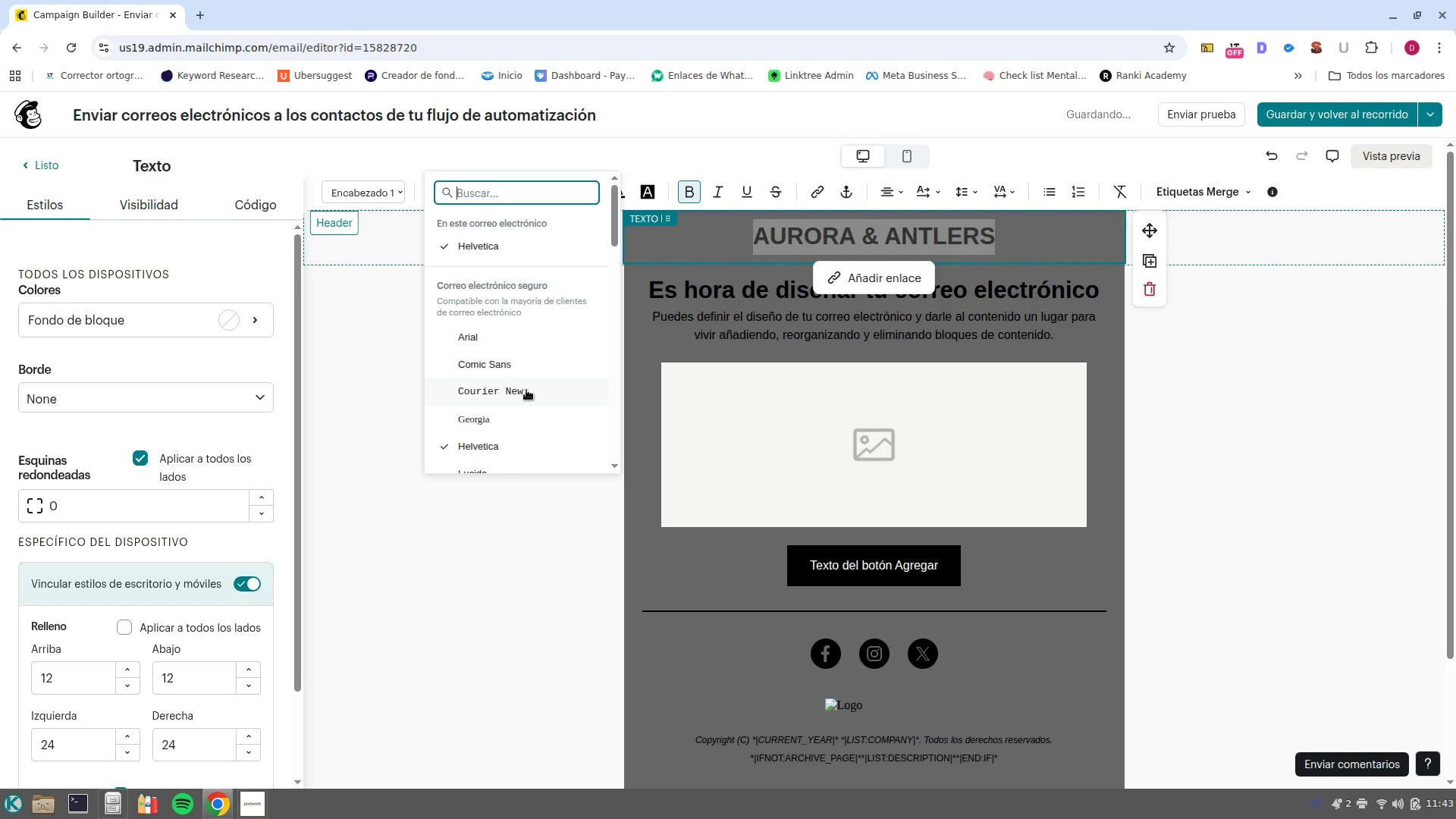 
left_click([506, 424])
 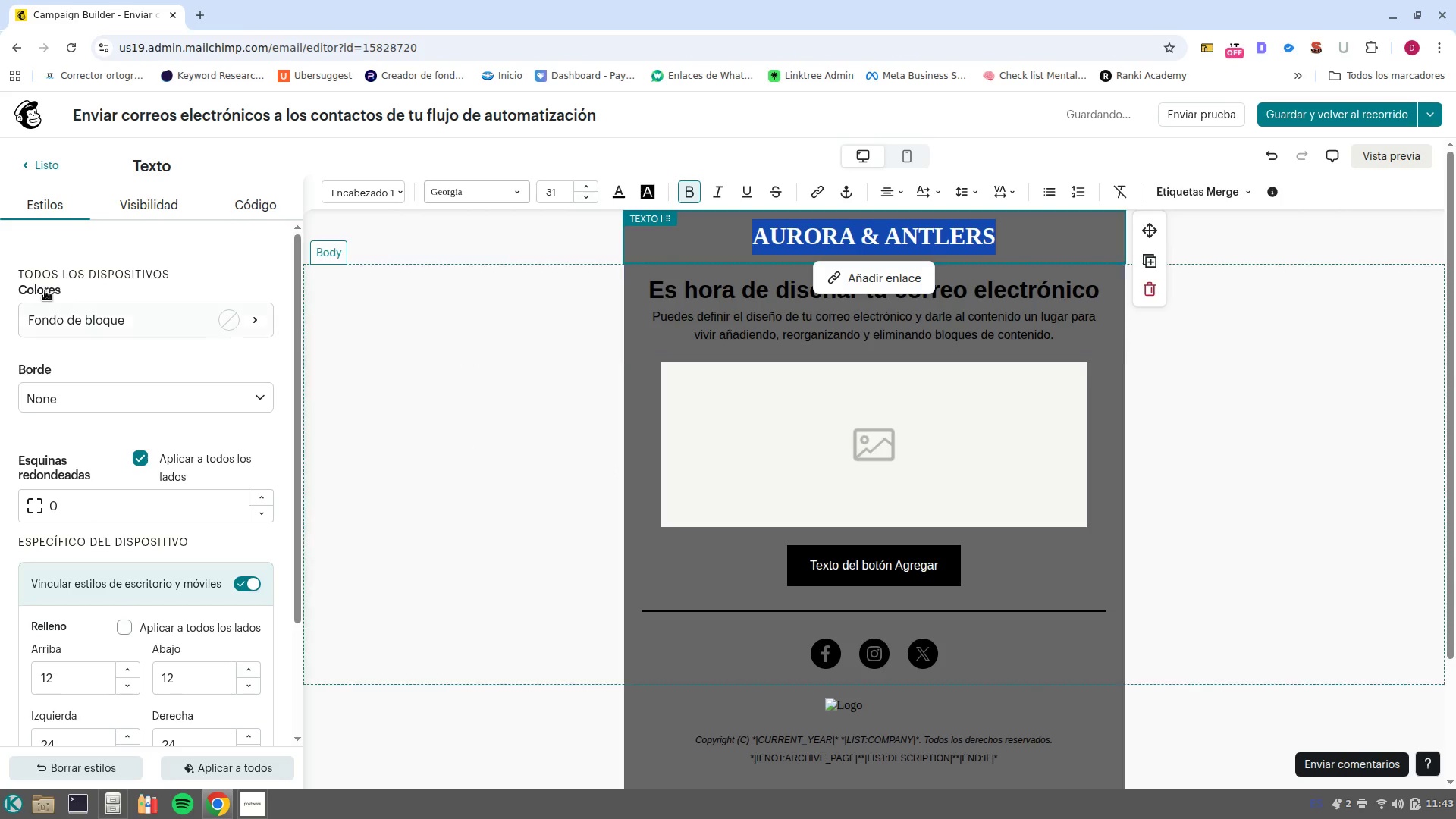 
left_click([26, 163])
 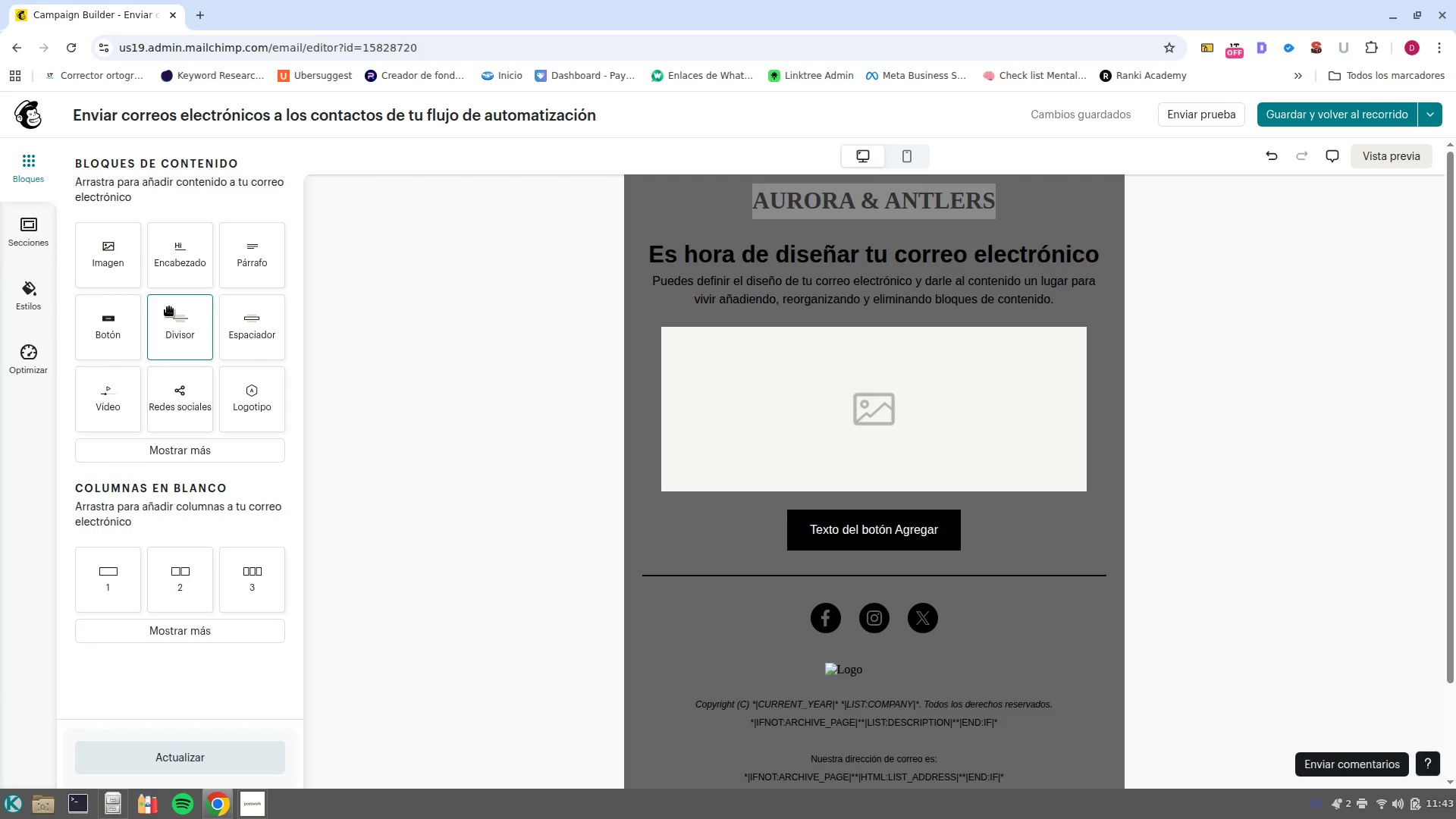 
wait(12.3)
 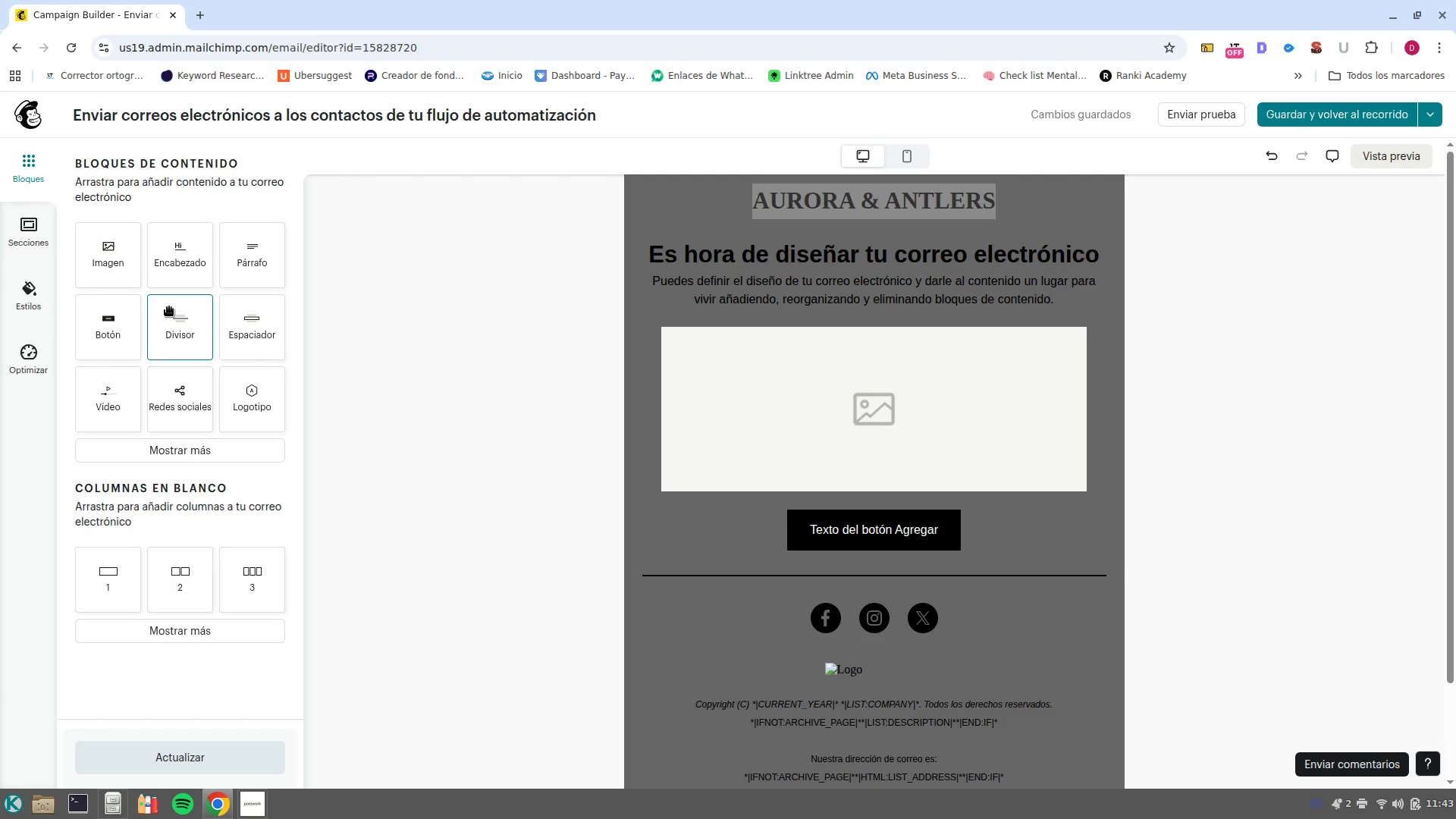 
left_click([866, 216])
 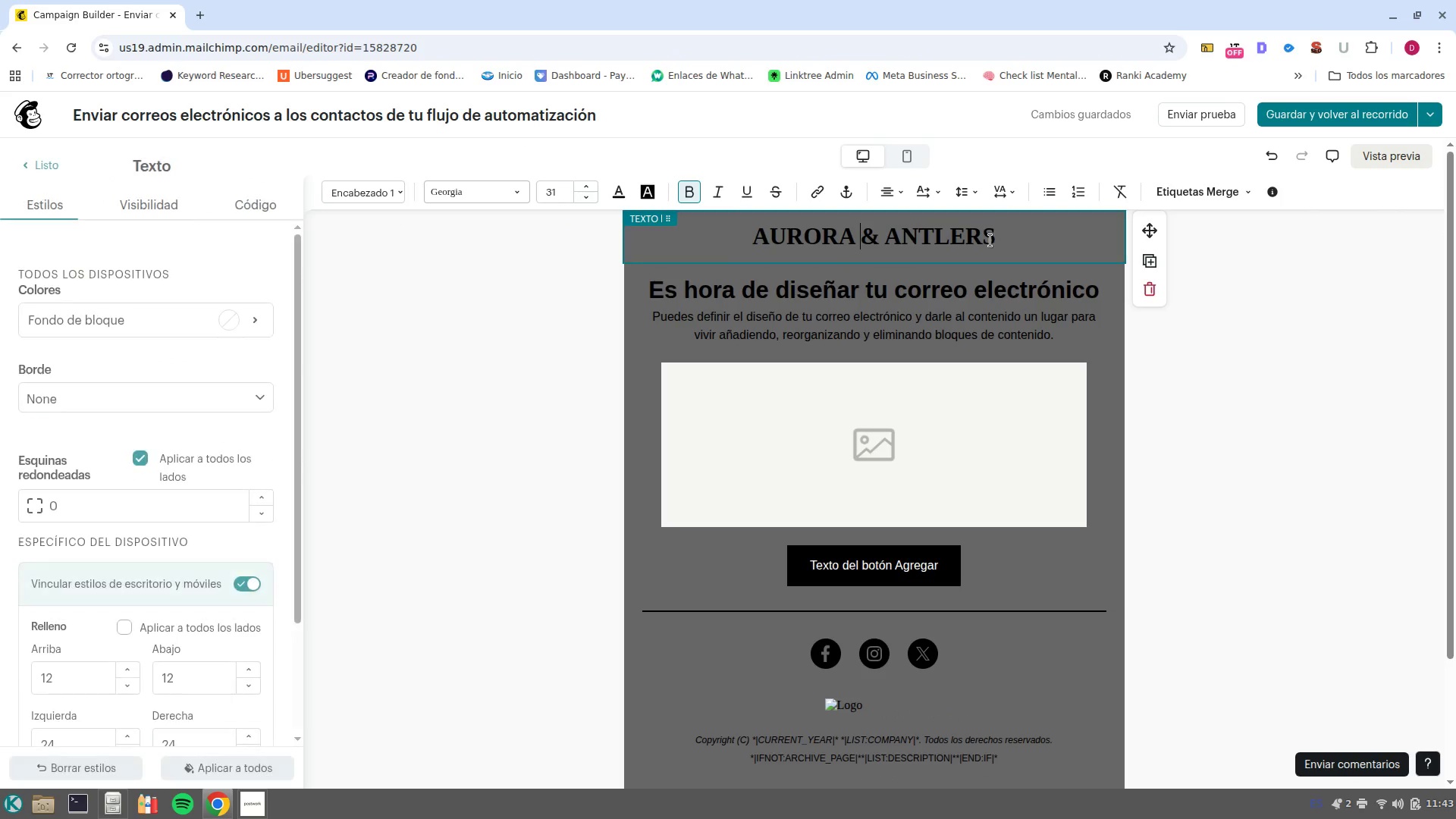 
left_click_drag(start_coordinate=[1006, 239], to_coordinate=[601, 228])
 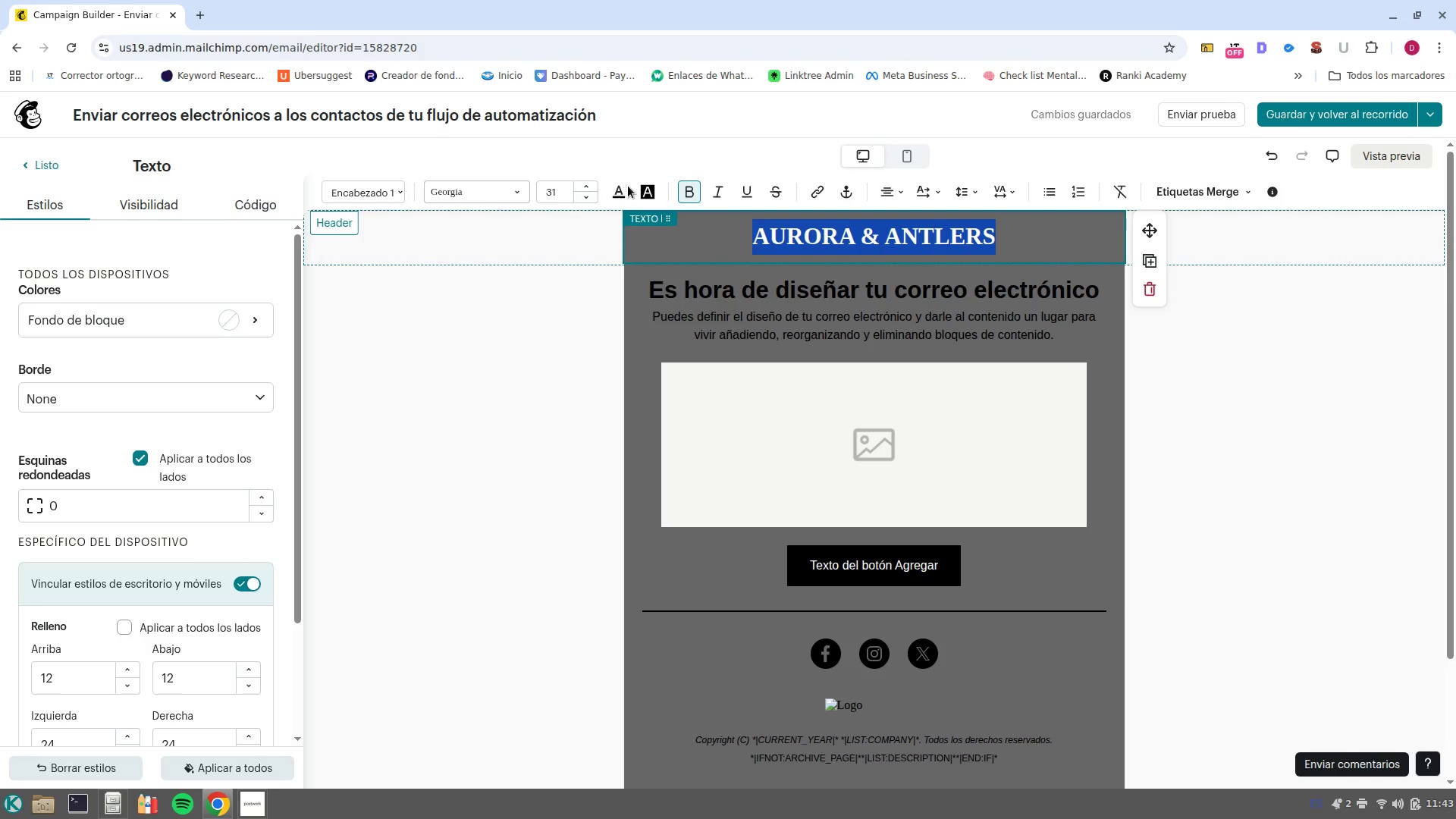 
left_click([628, 186])
 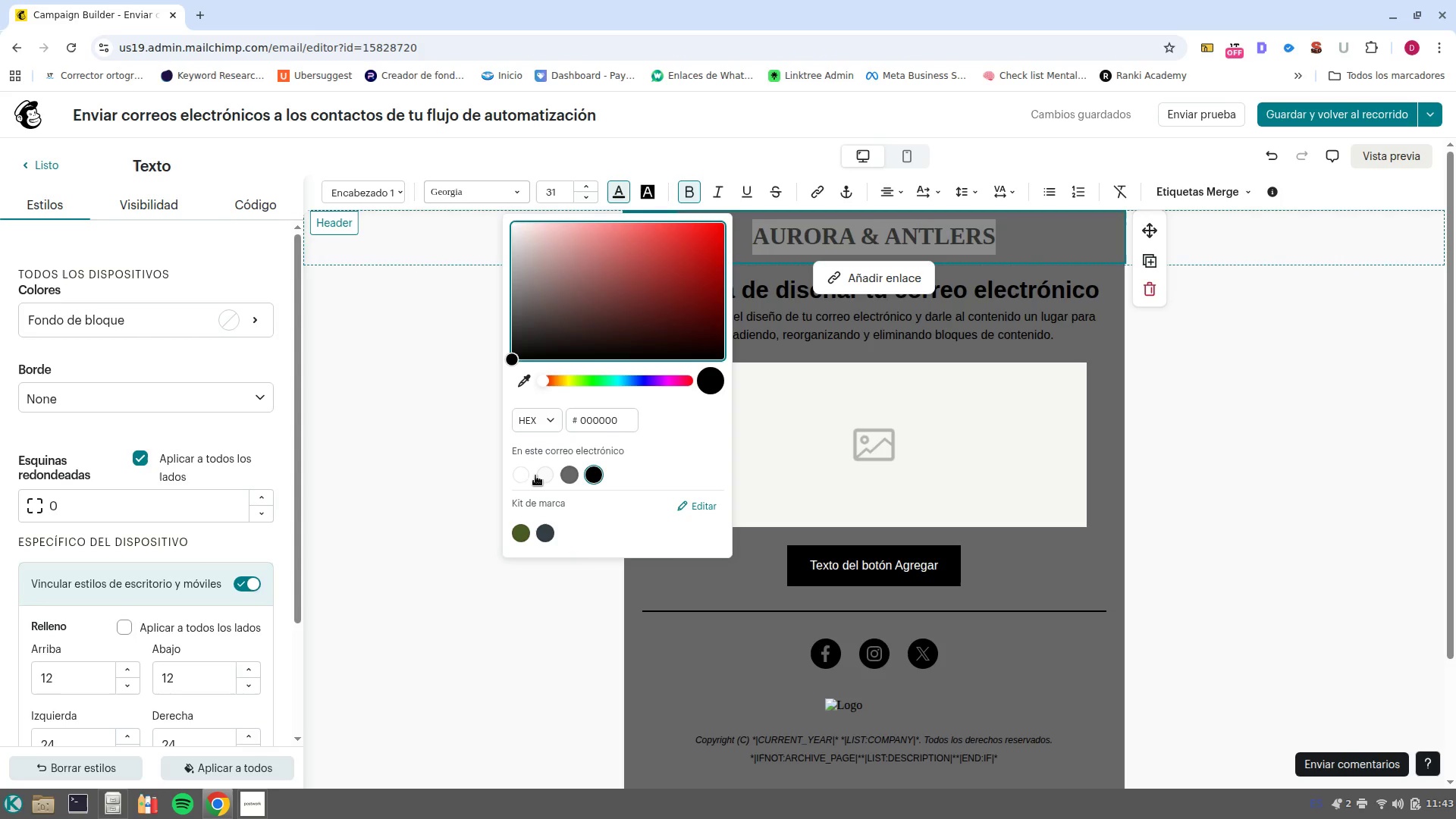 
left_click([544, 477])
 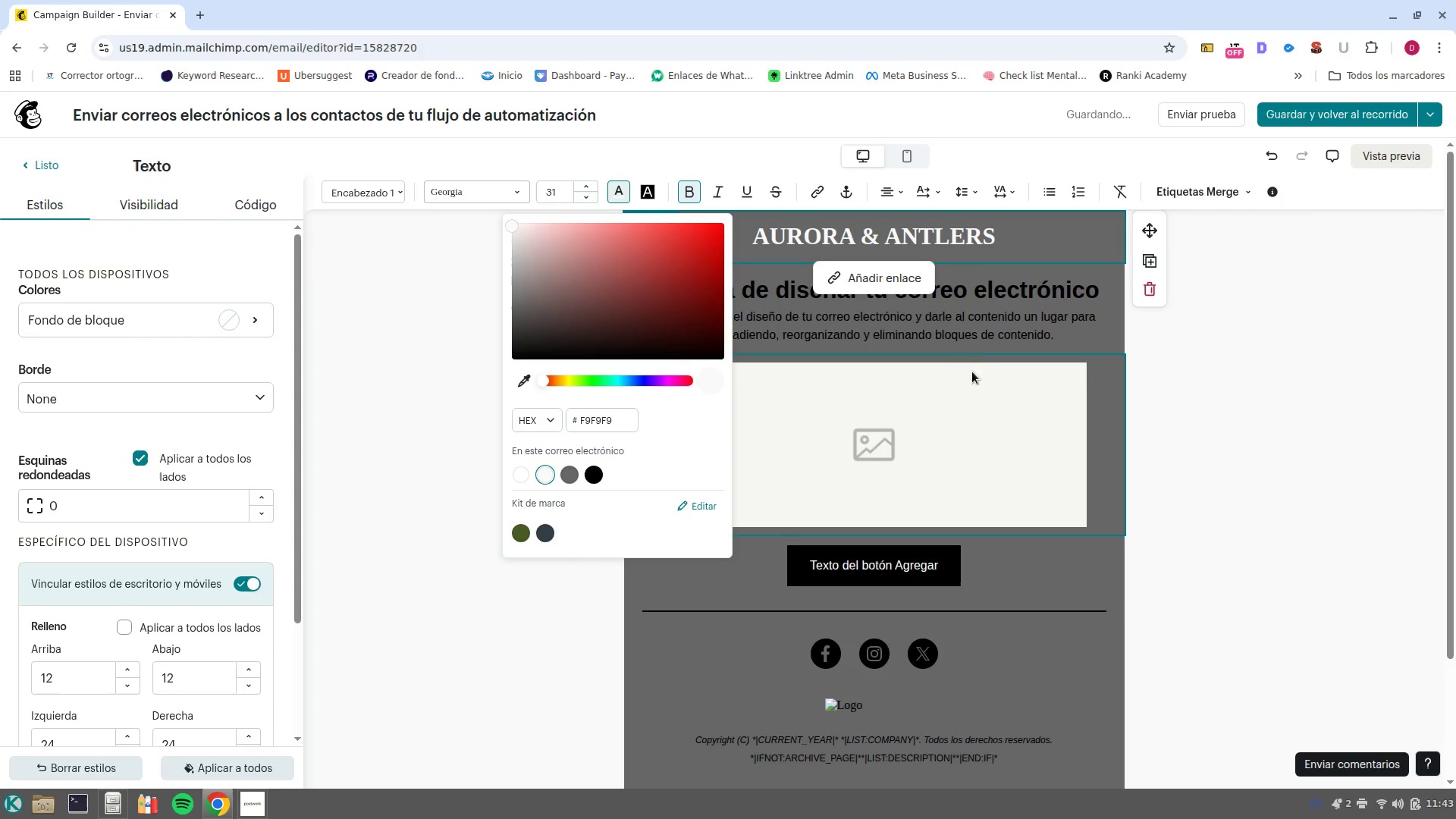 
left_click([1000, 297])
 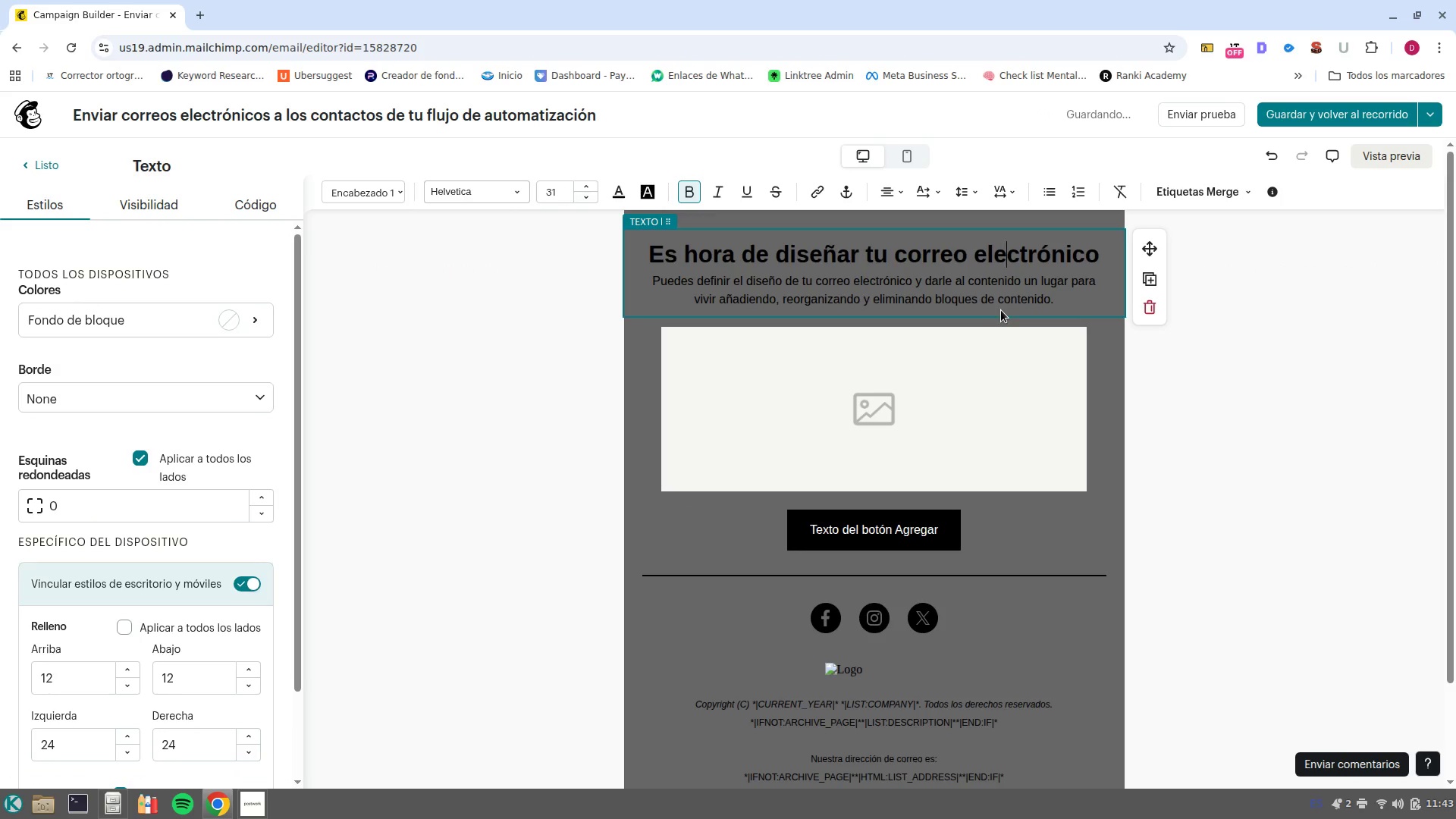 
scroll: coordinate [856, 659], scroll_direction: down, amount: 5.0
 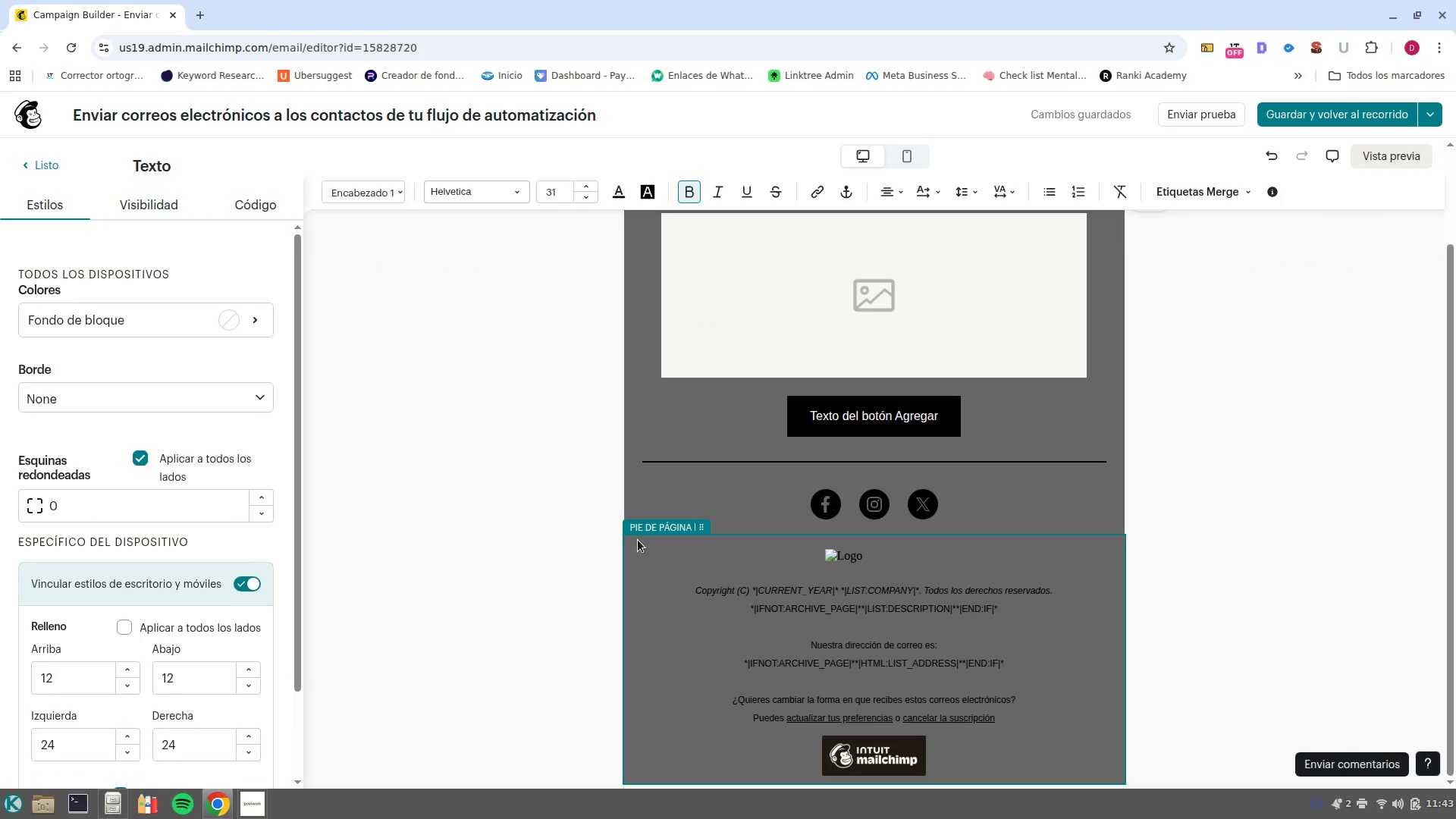 
left_click([636, 542])
 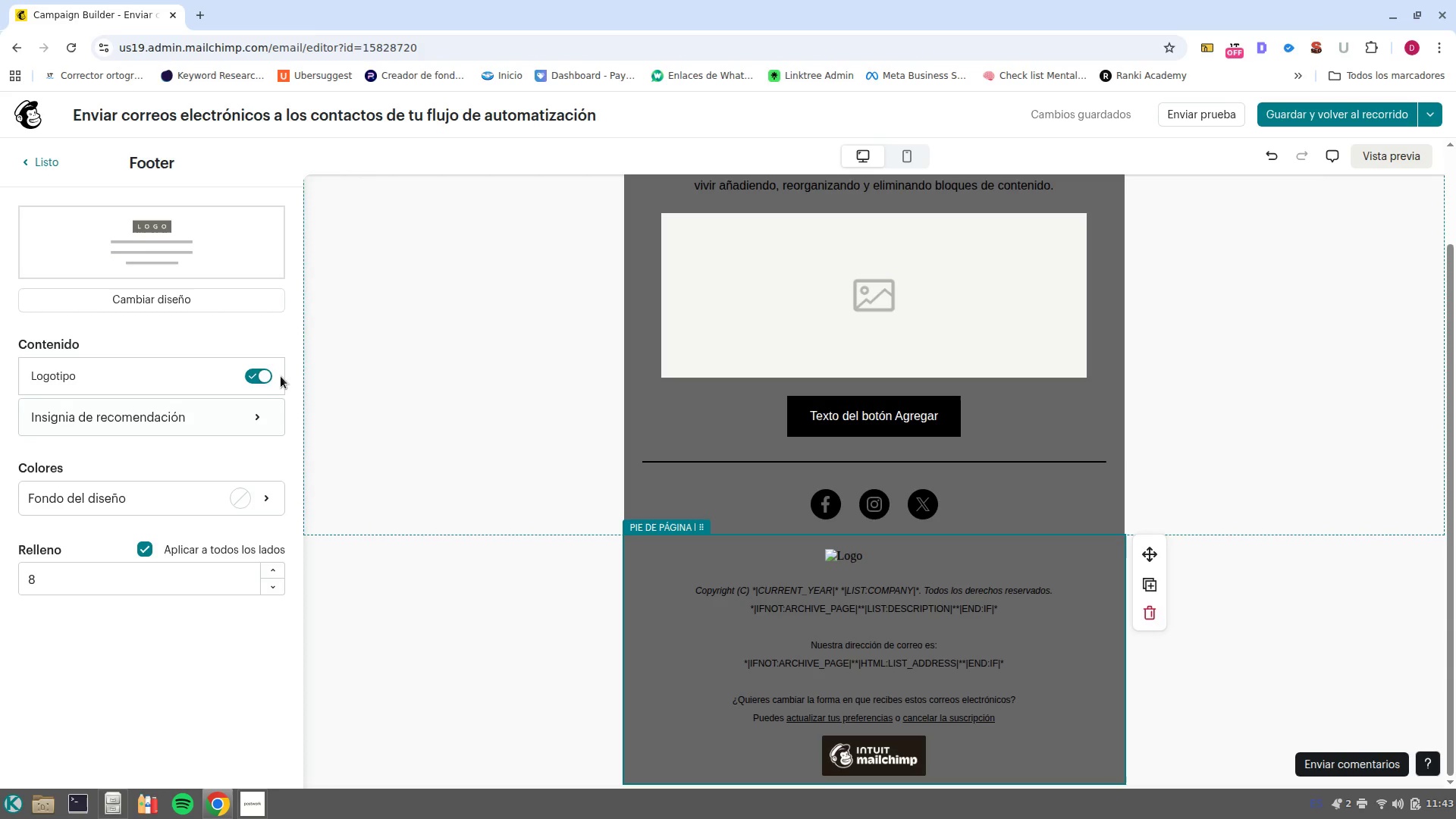 
left_click([241, 500])
 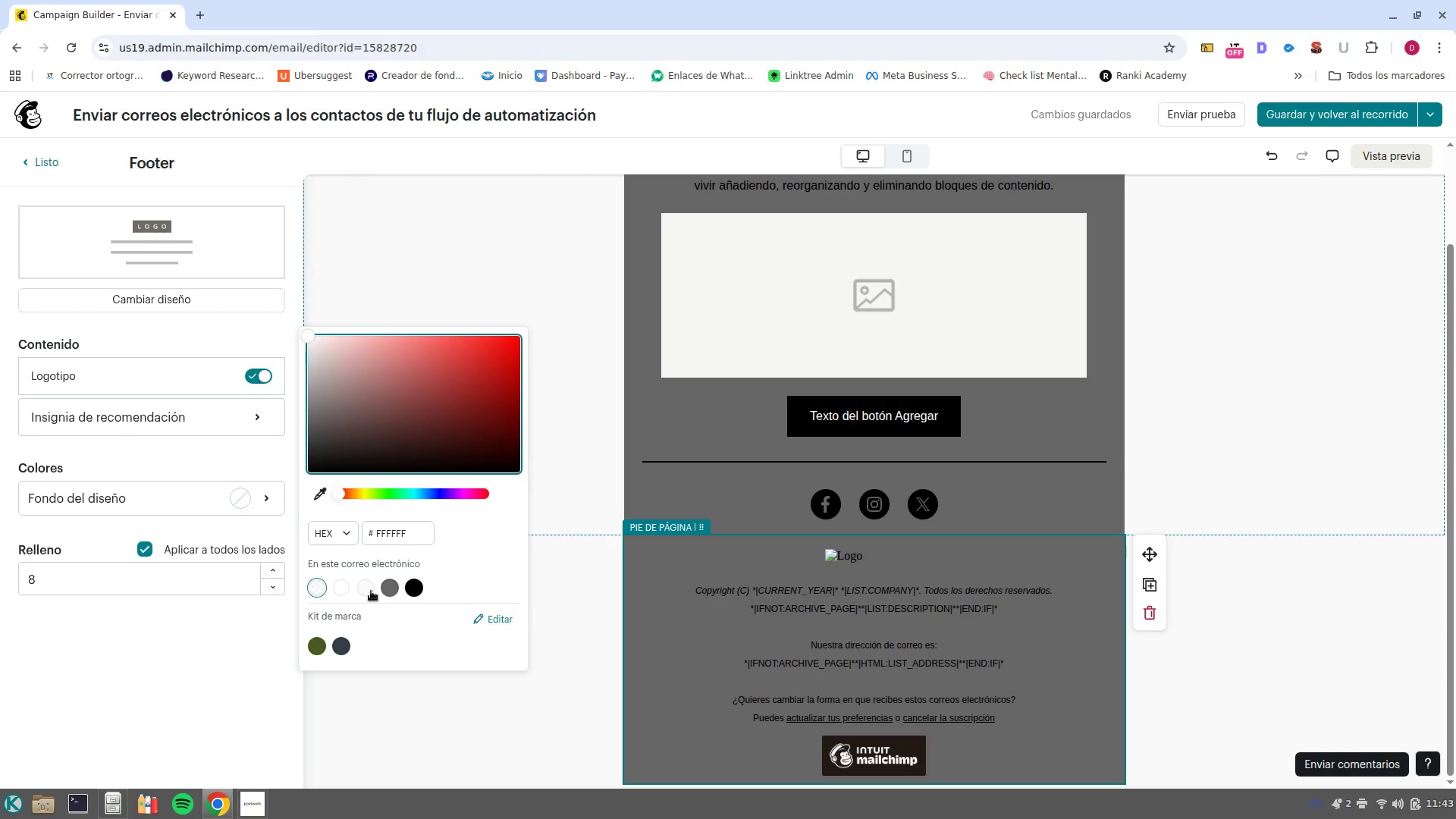 
left_click([366, 586])
 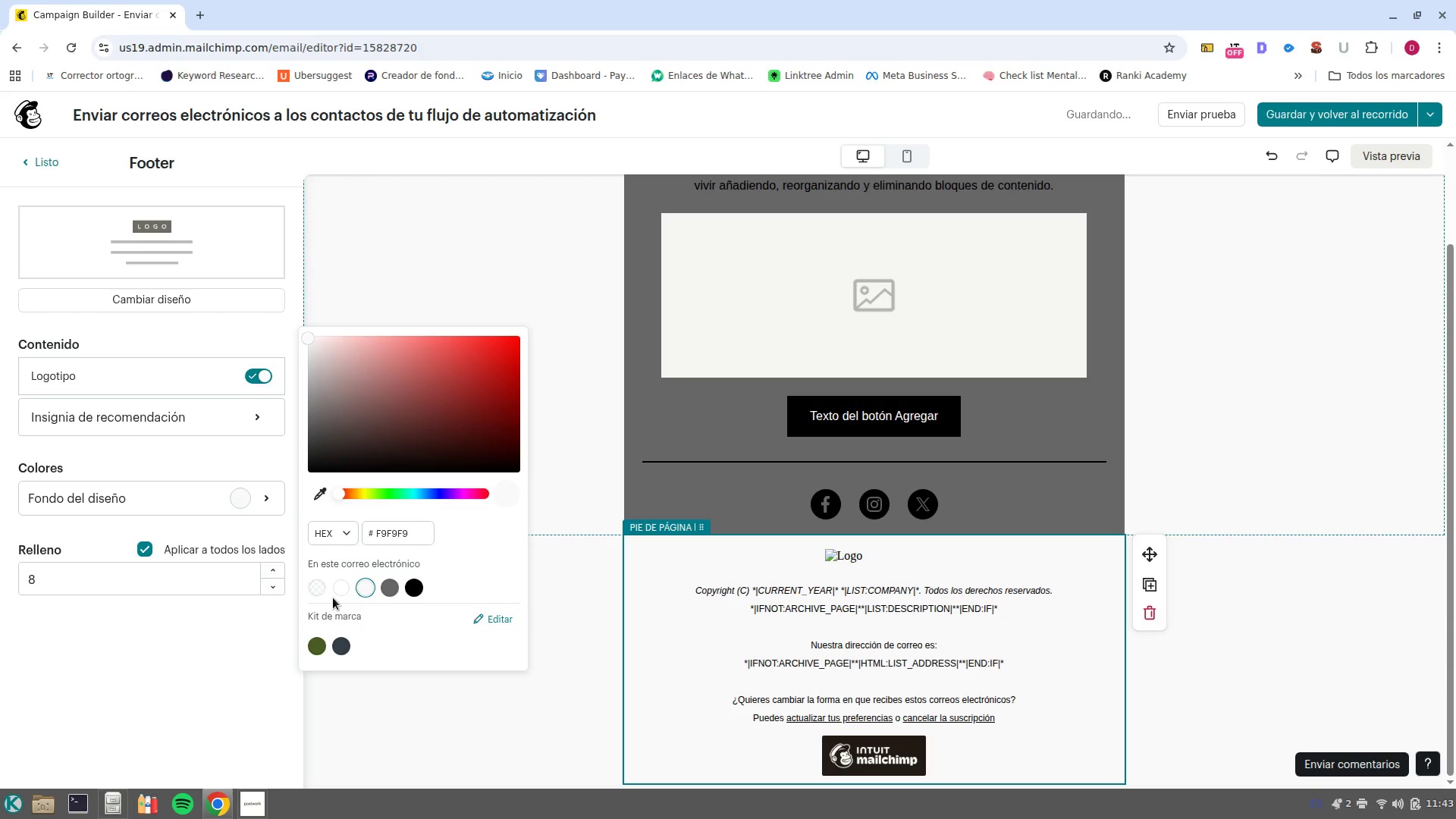 
left_click([340, 589])
 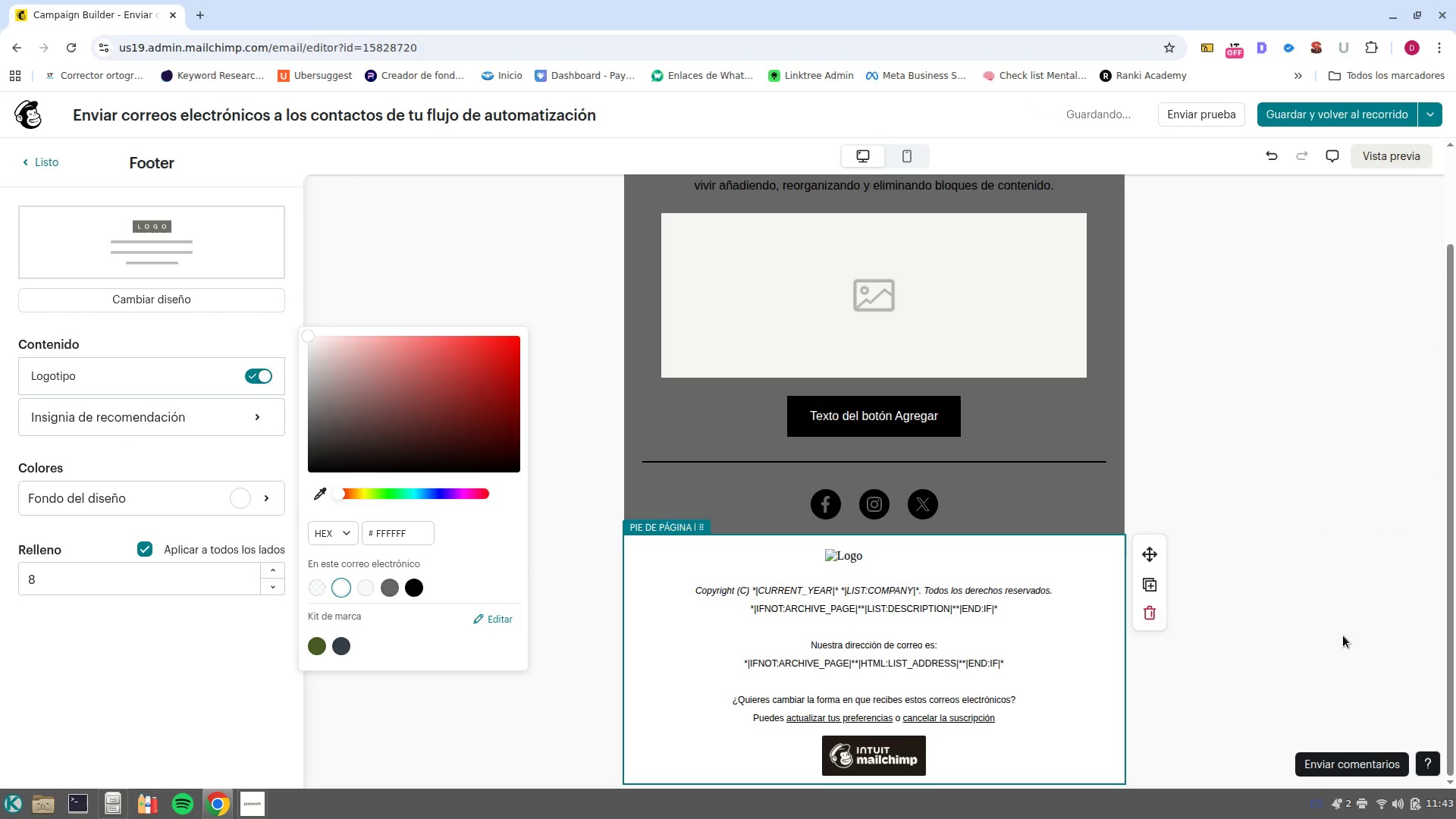 
left_click([1341, 613])
 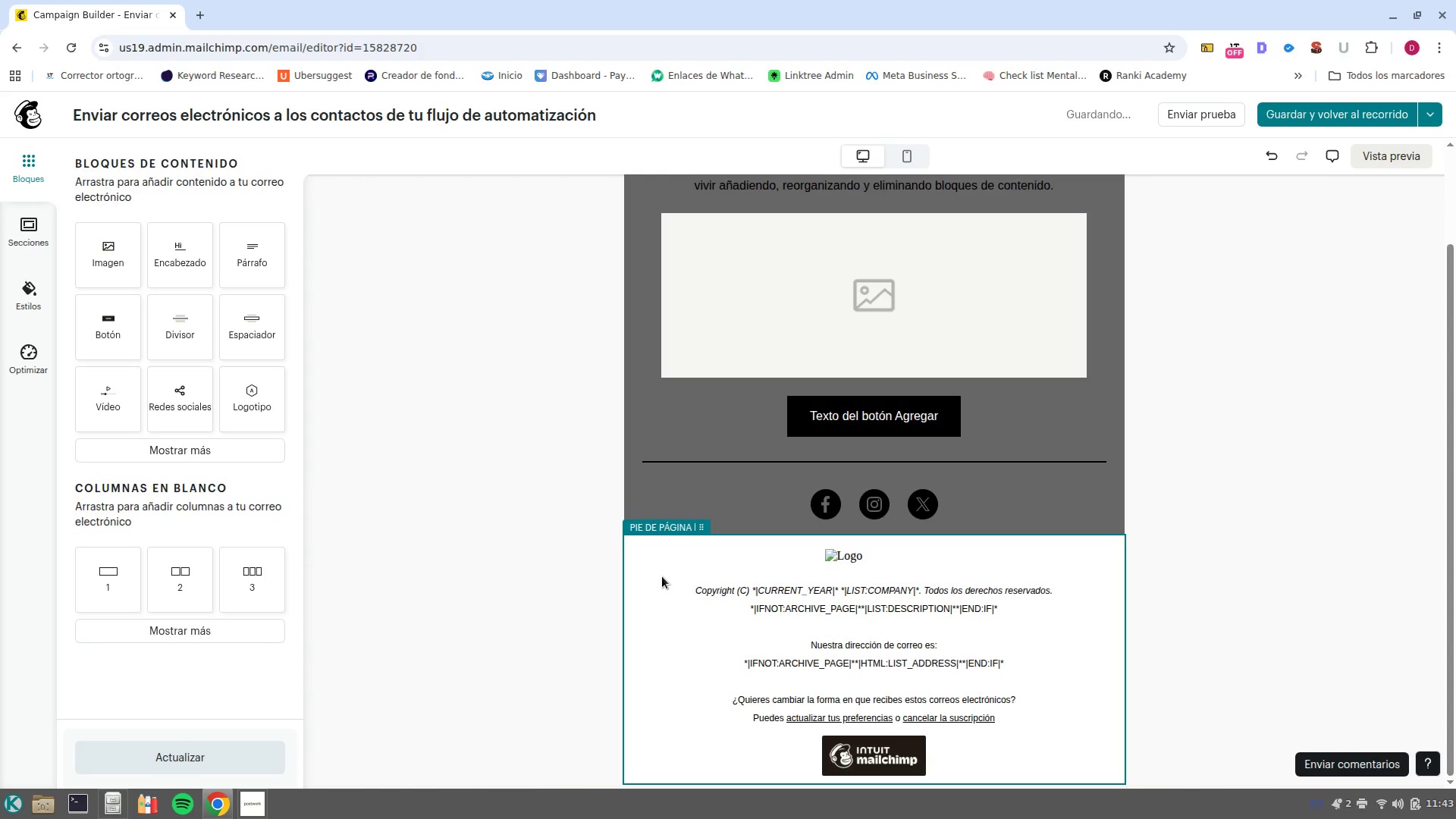 
left_click([642, 559])
 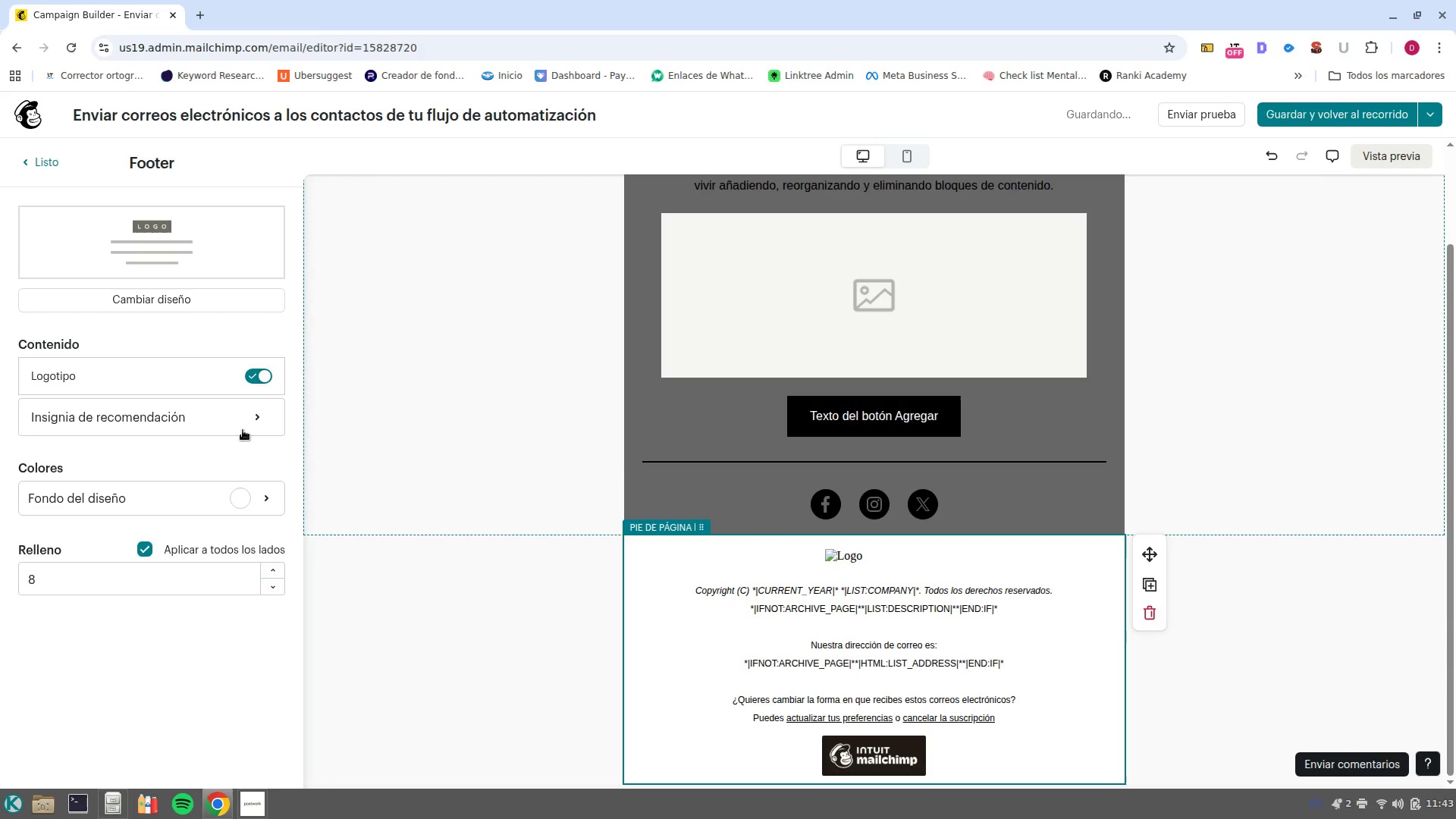 
left_click([243, 496])
 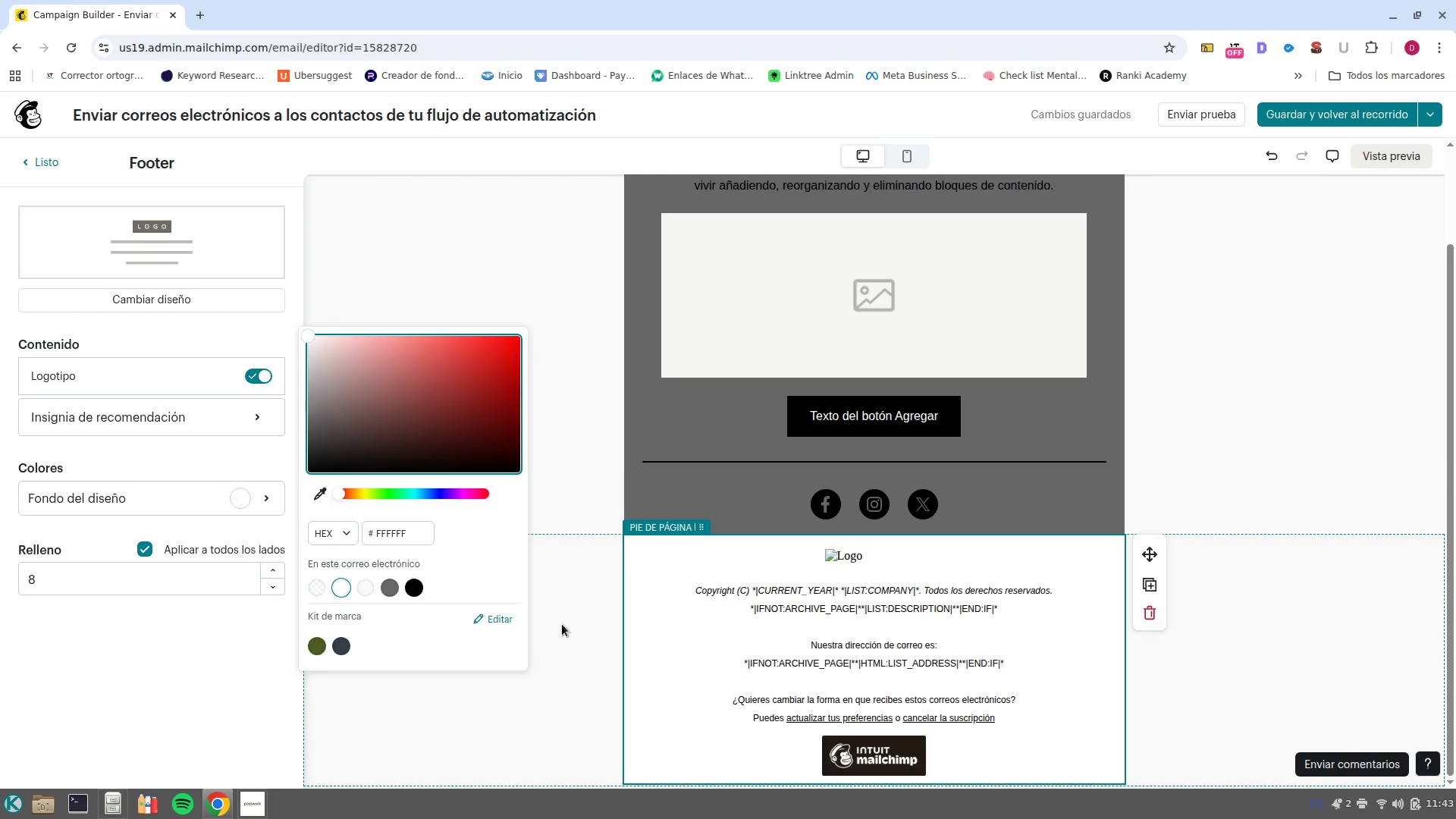 
left_click([366, 592])
 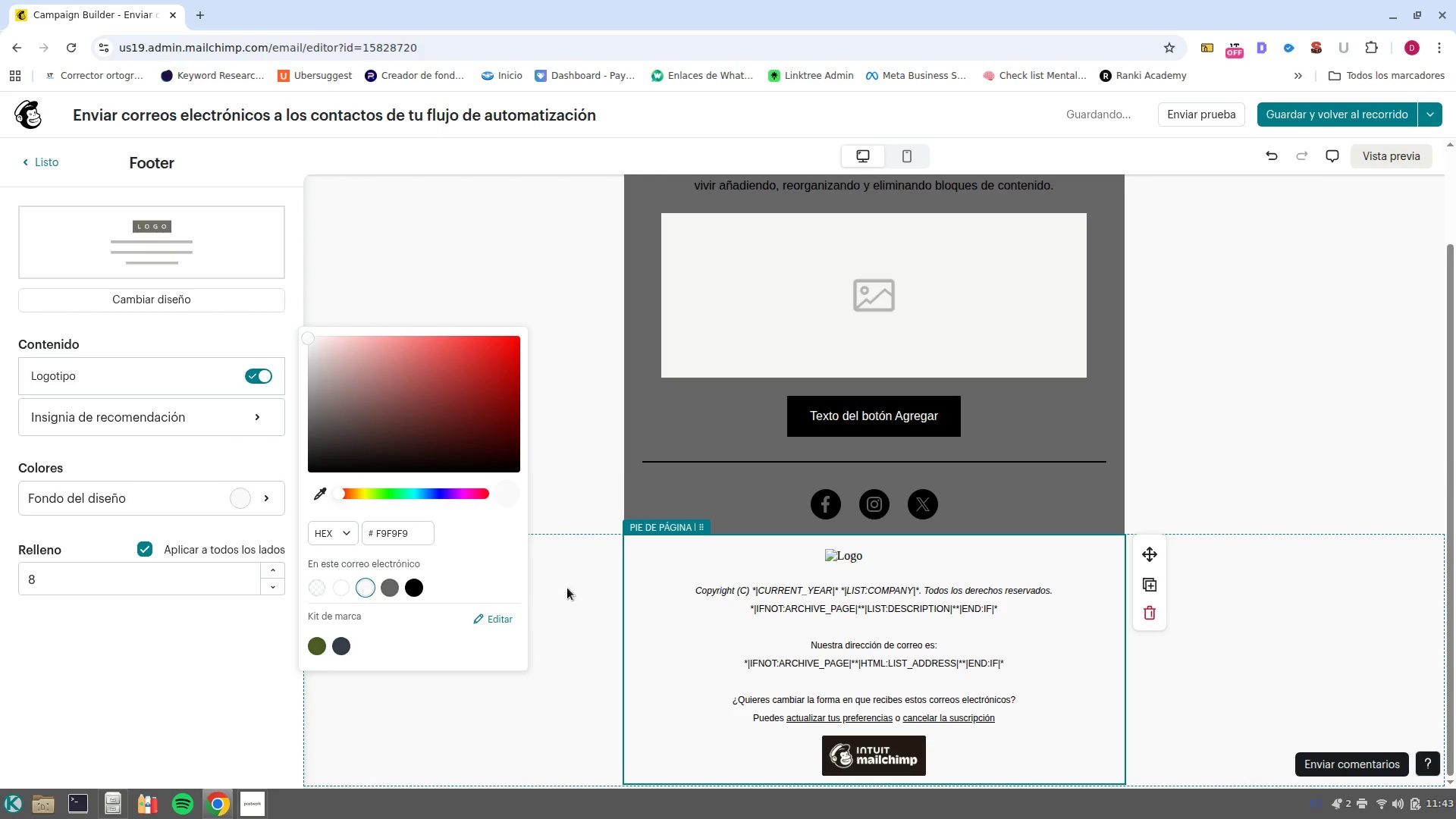 
left_click([567, 588])
 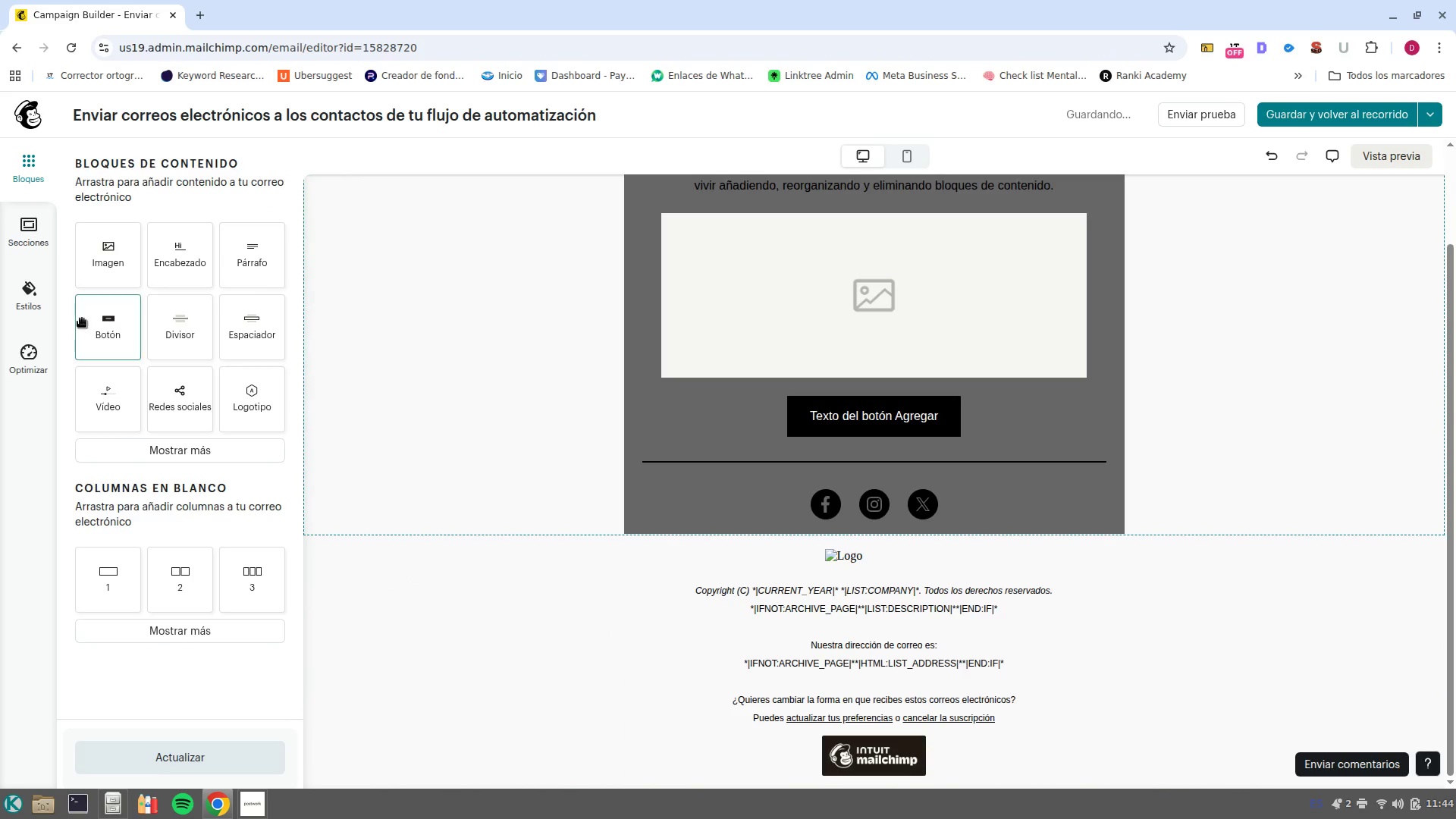 
left_click([34, 295])
 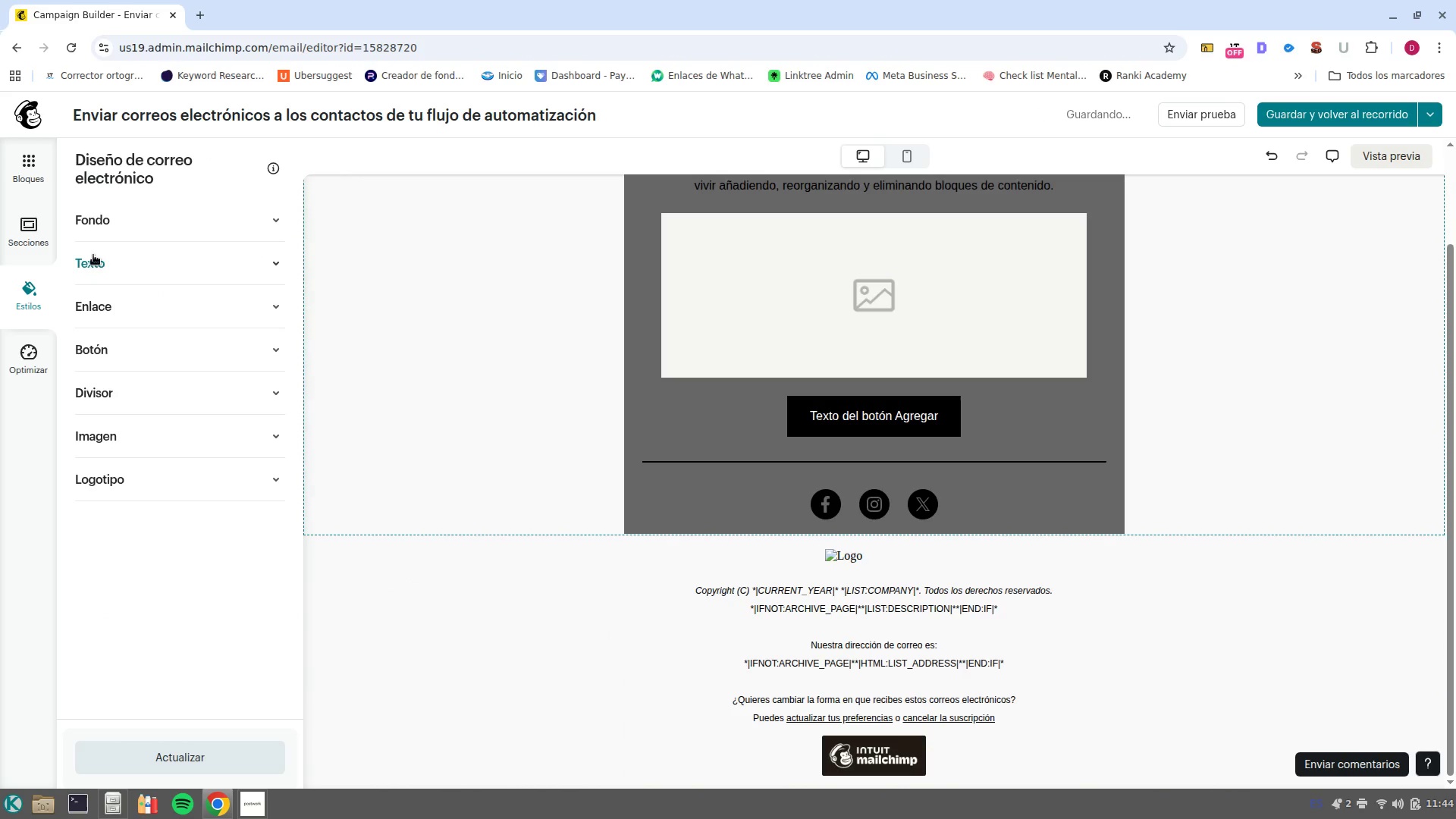 
left_click([119, 224])
 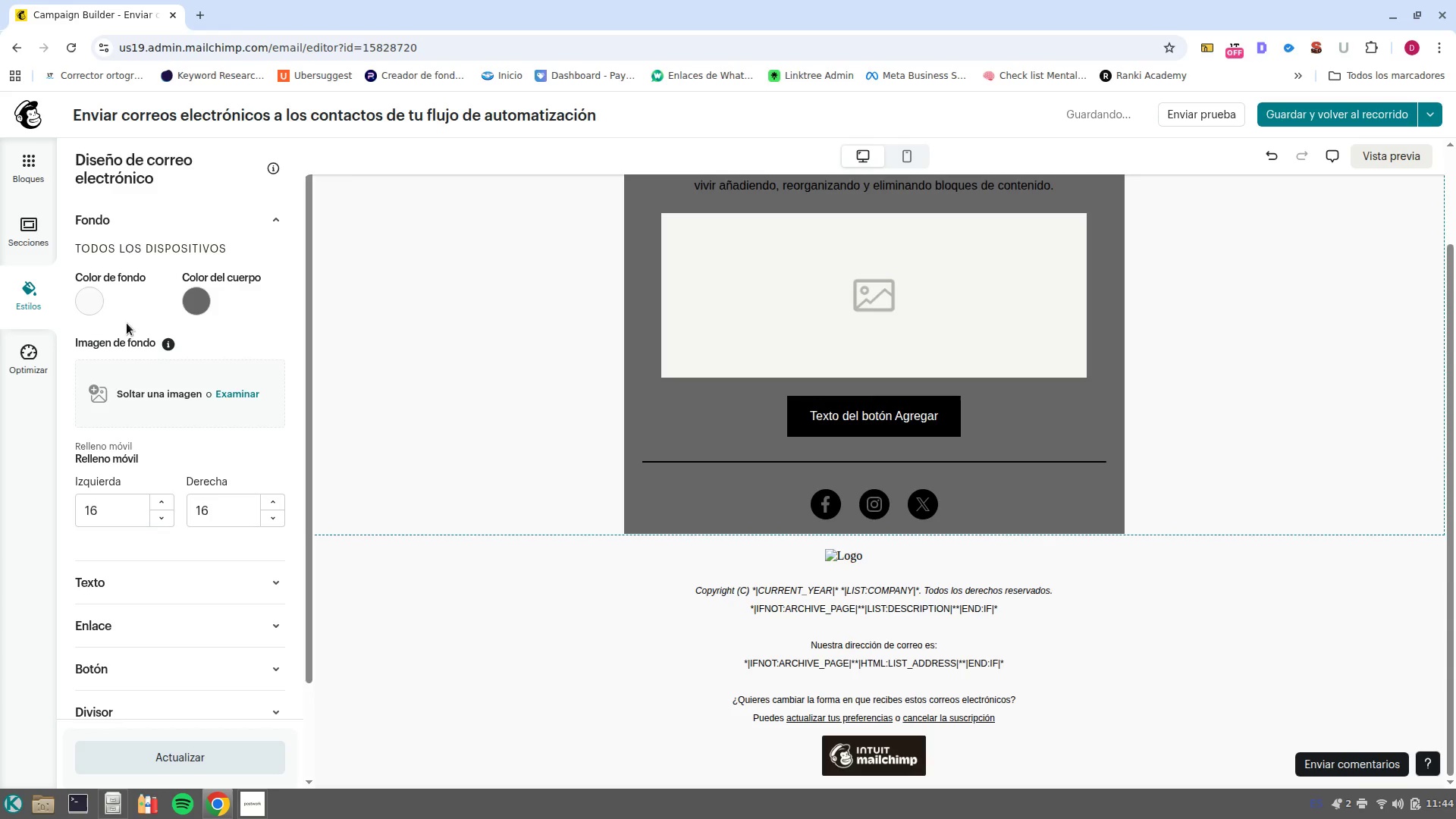 
left_click([93, 312])
 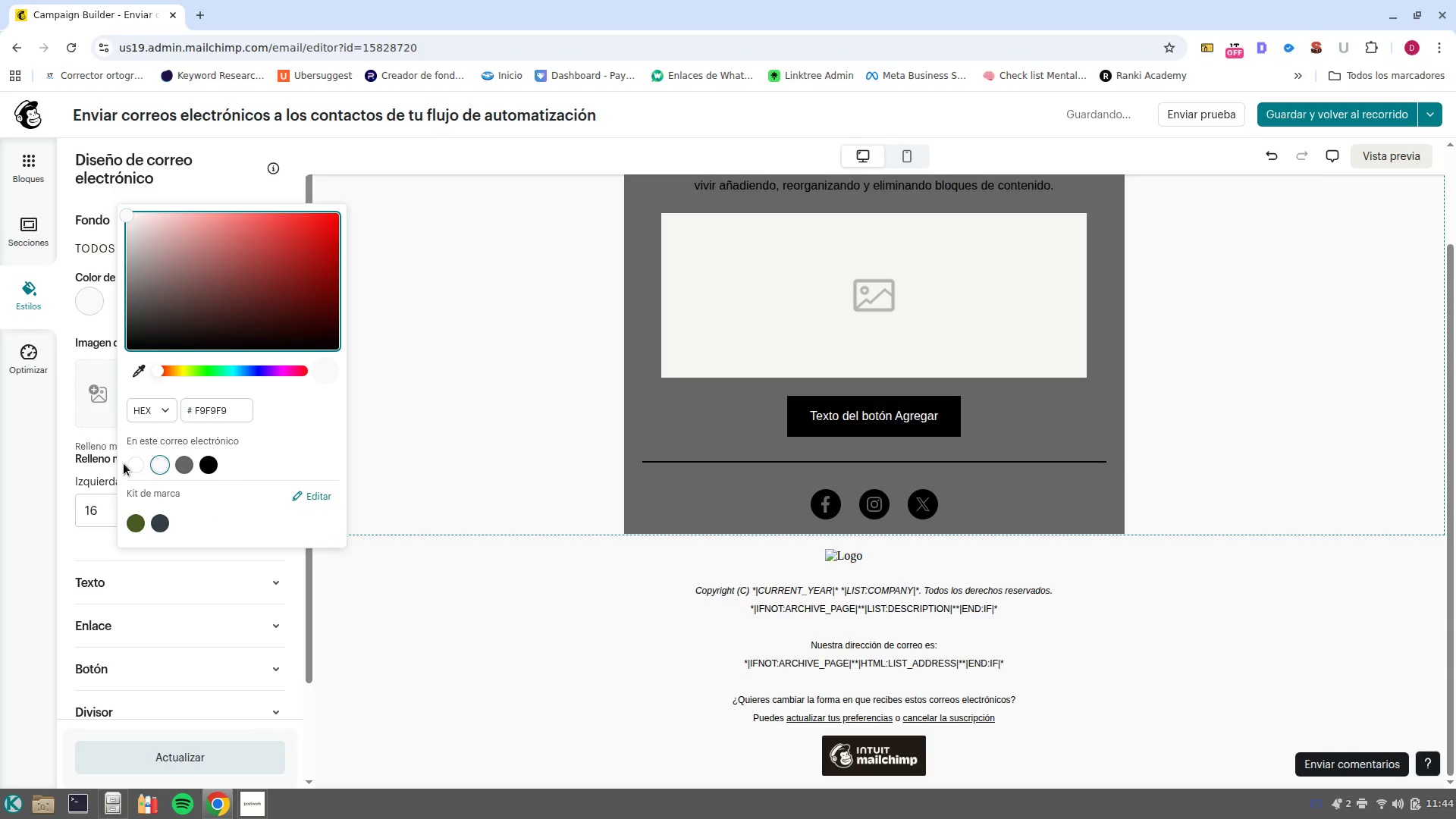 
left_click([132, 470])
 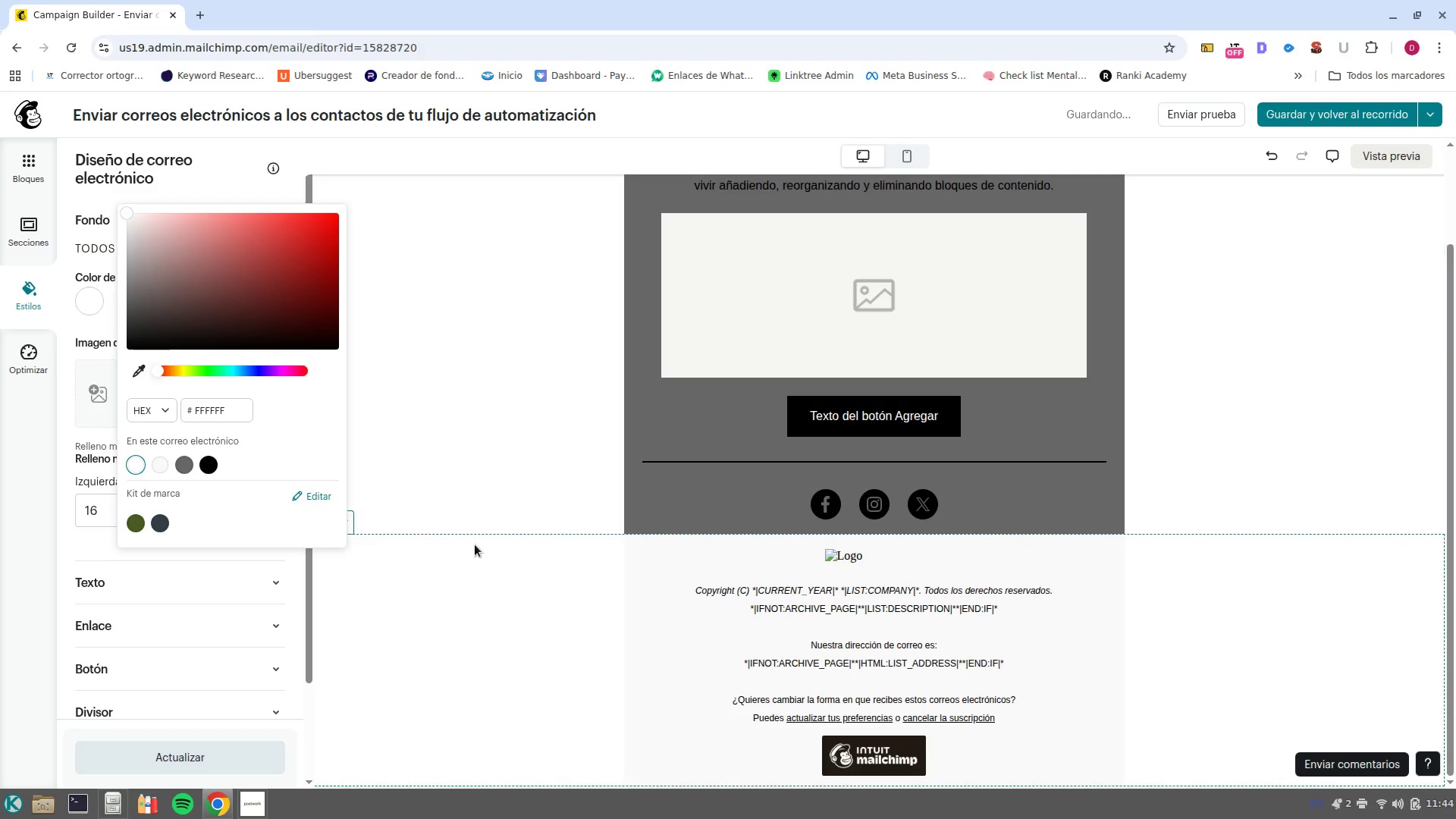 
left_click([595, 483])
 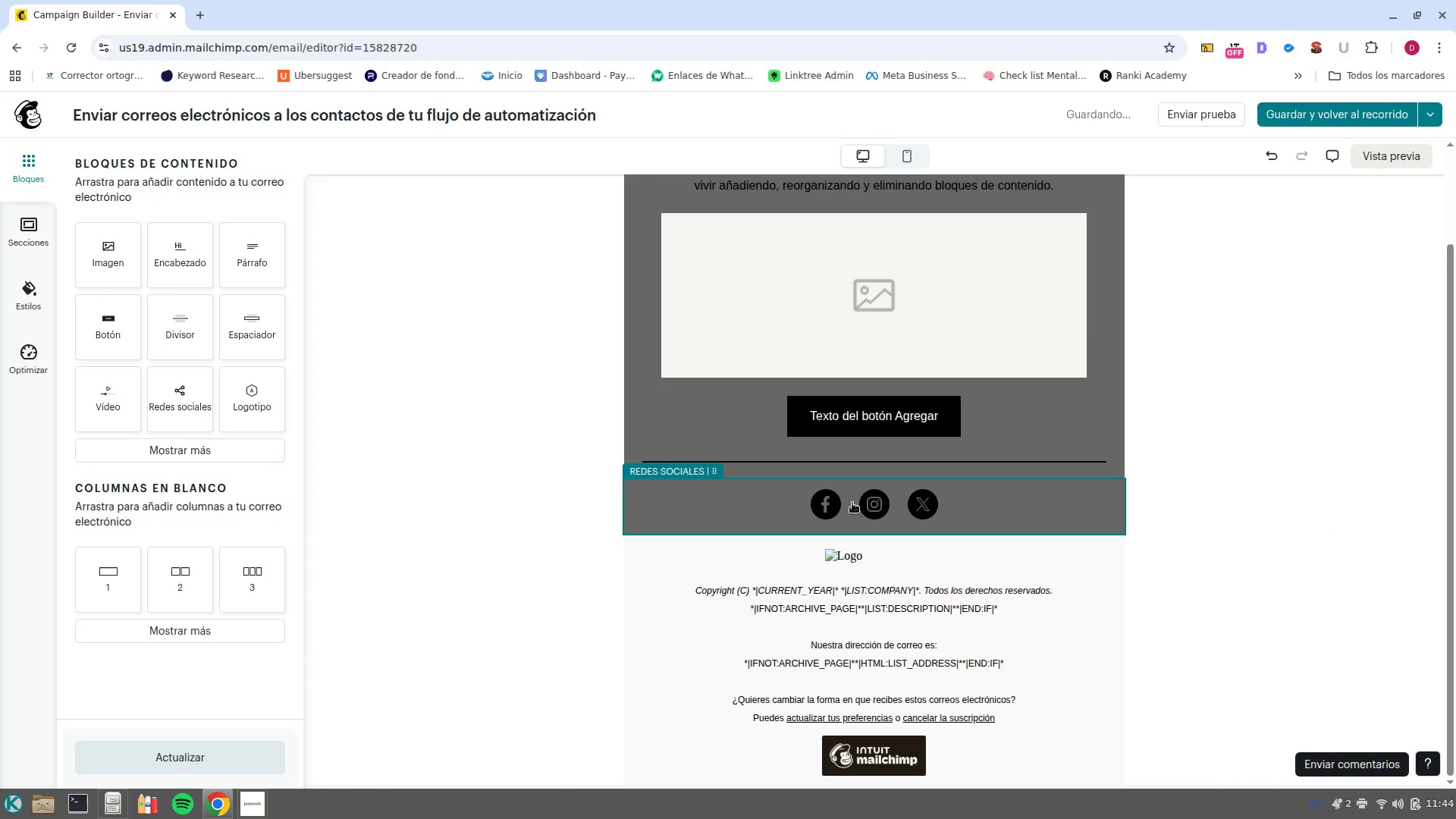 
left_click([843, 557])
 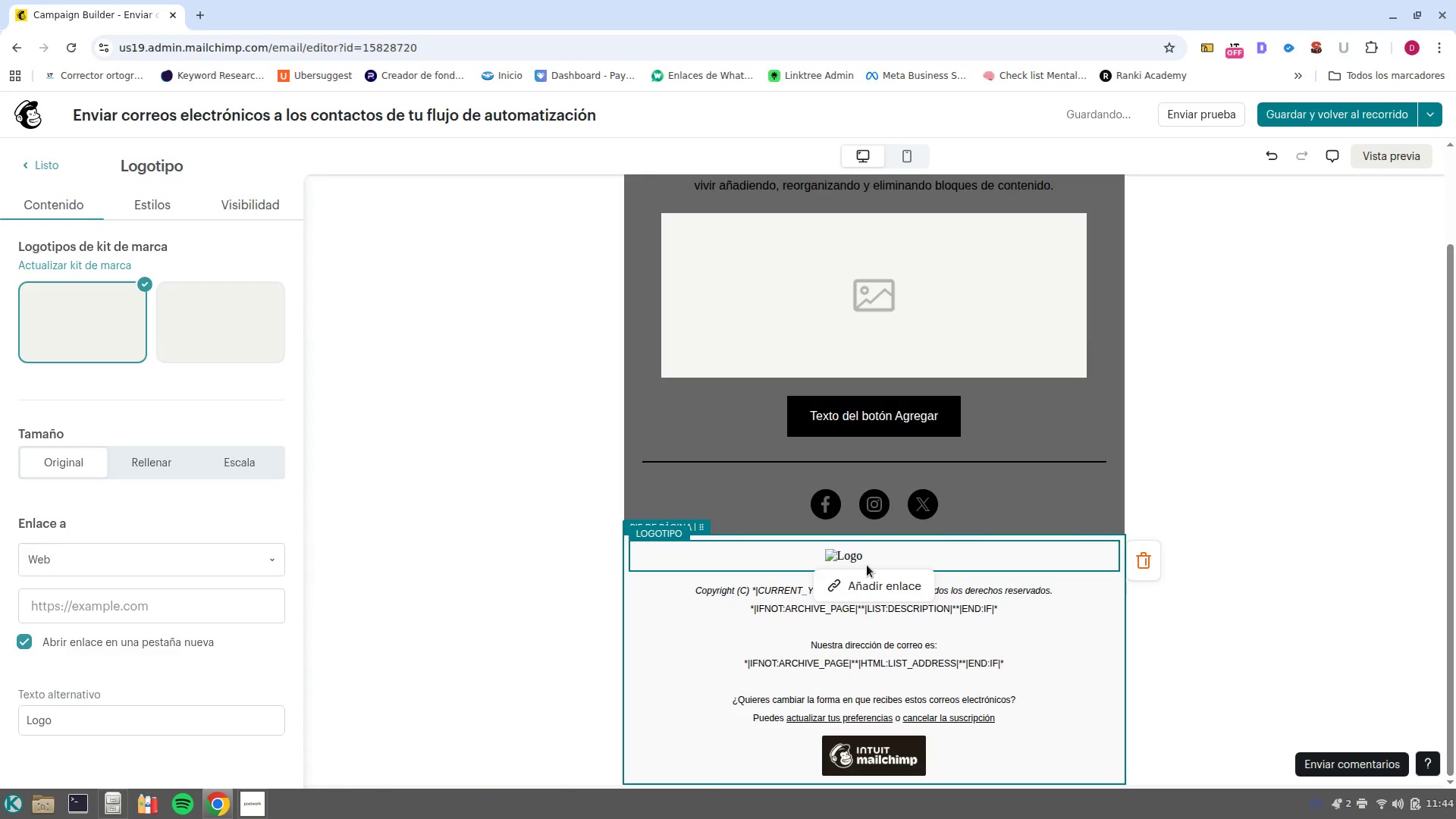 
left_click([874, 560])
 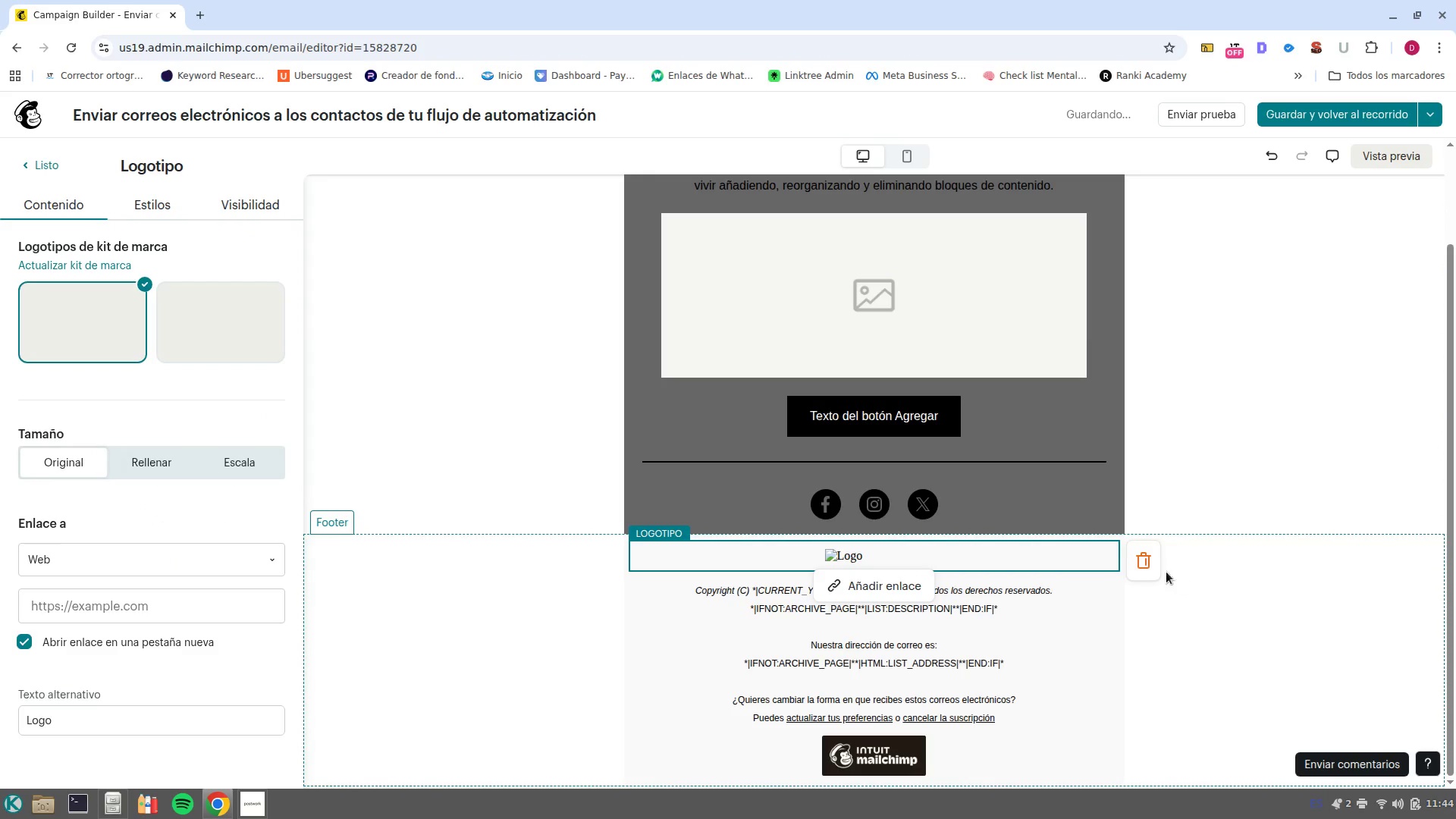 
left_click([1143, 564])
 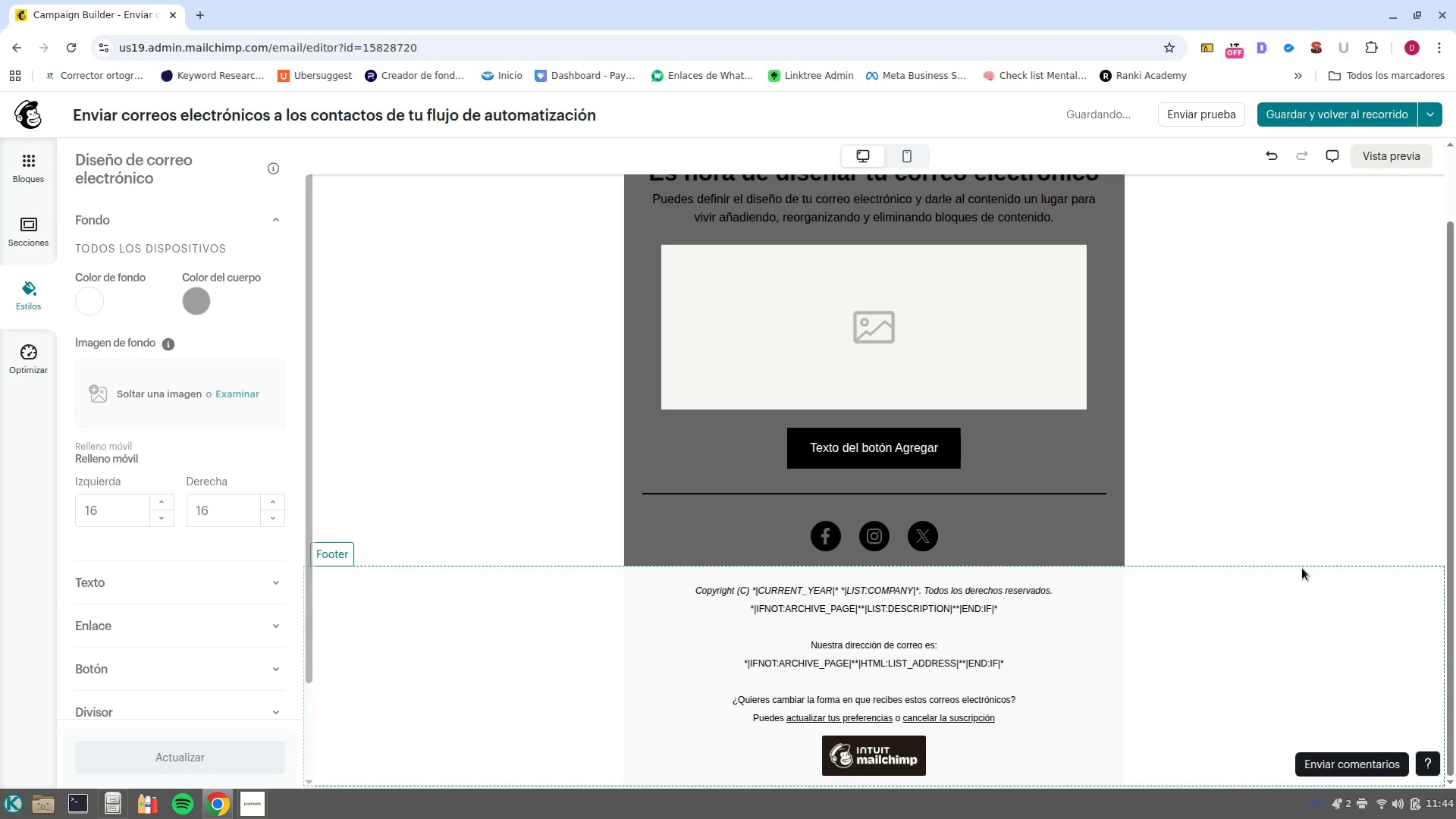 
scroll: coordinate [1264, 588], scroll_direction: none, amount: 0.0
 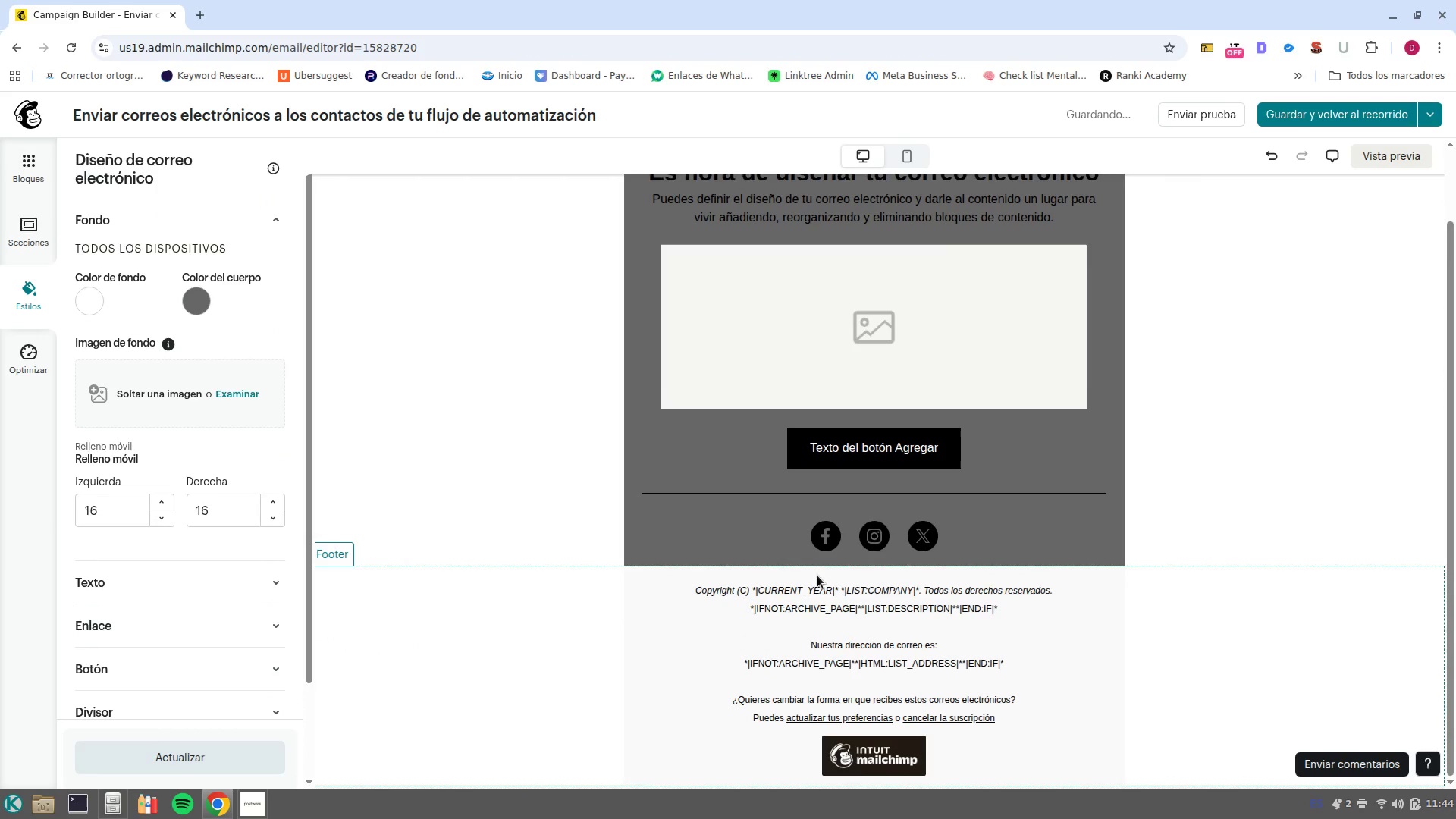 
scroll: coordinate [905, 576], scroll_direction: up, amount: 7.0
 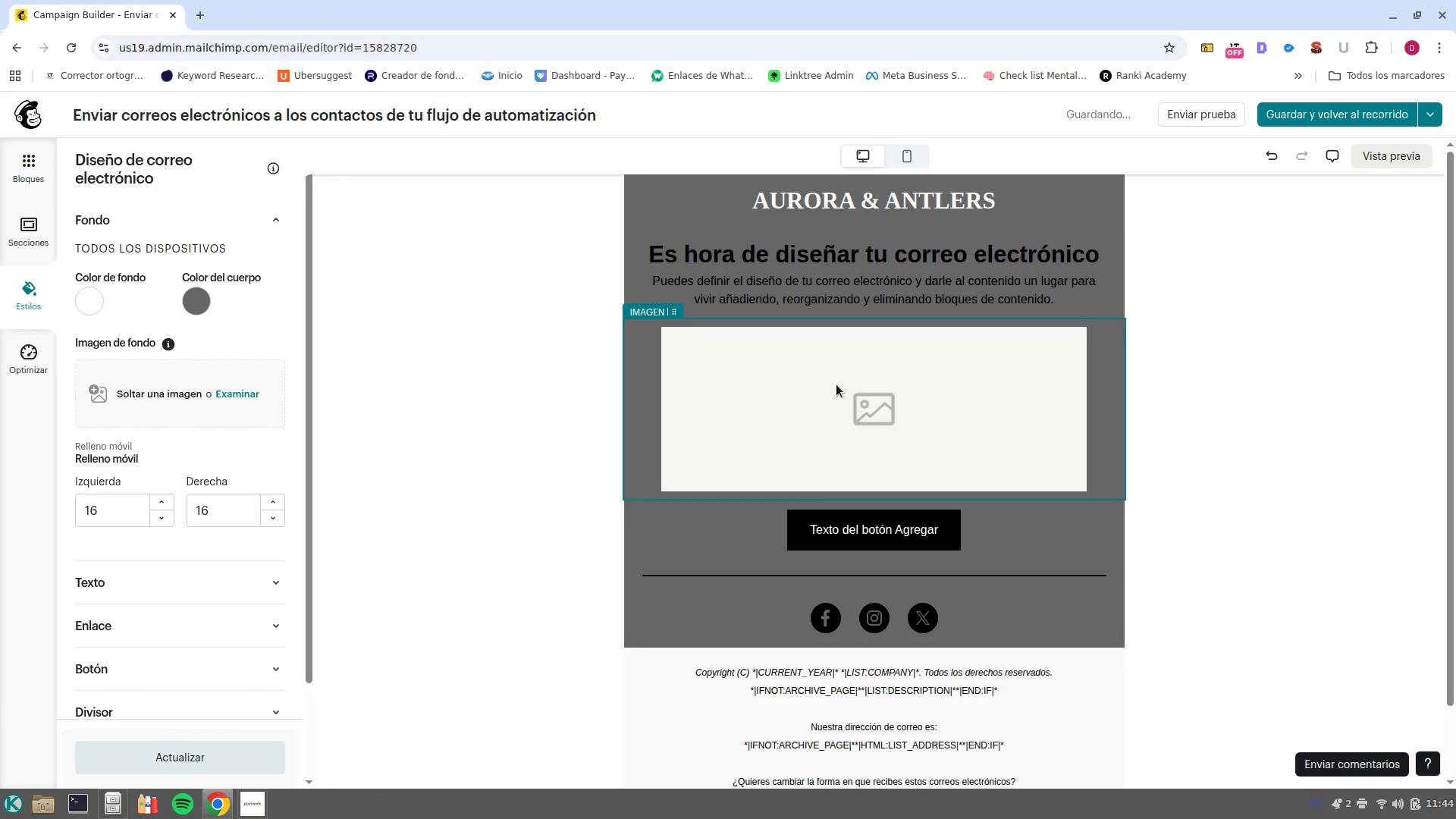 
left_click([834, 429])
 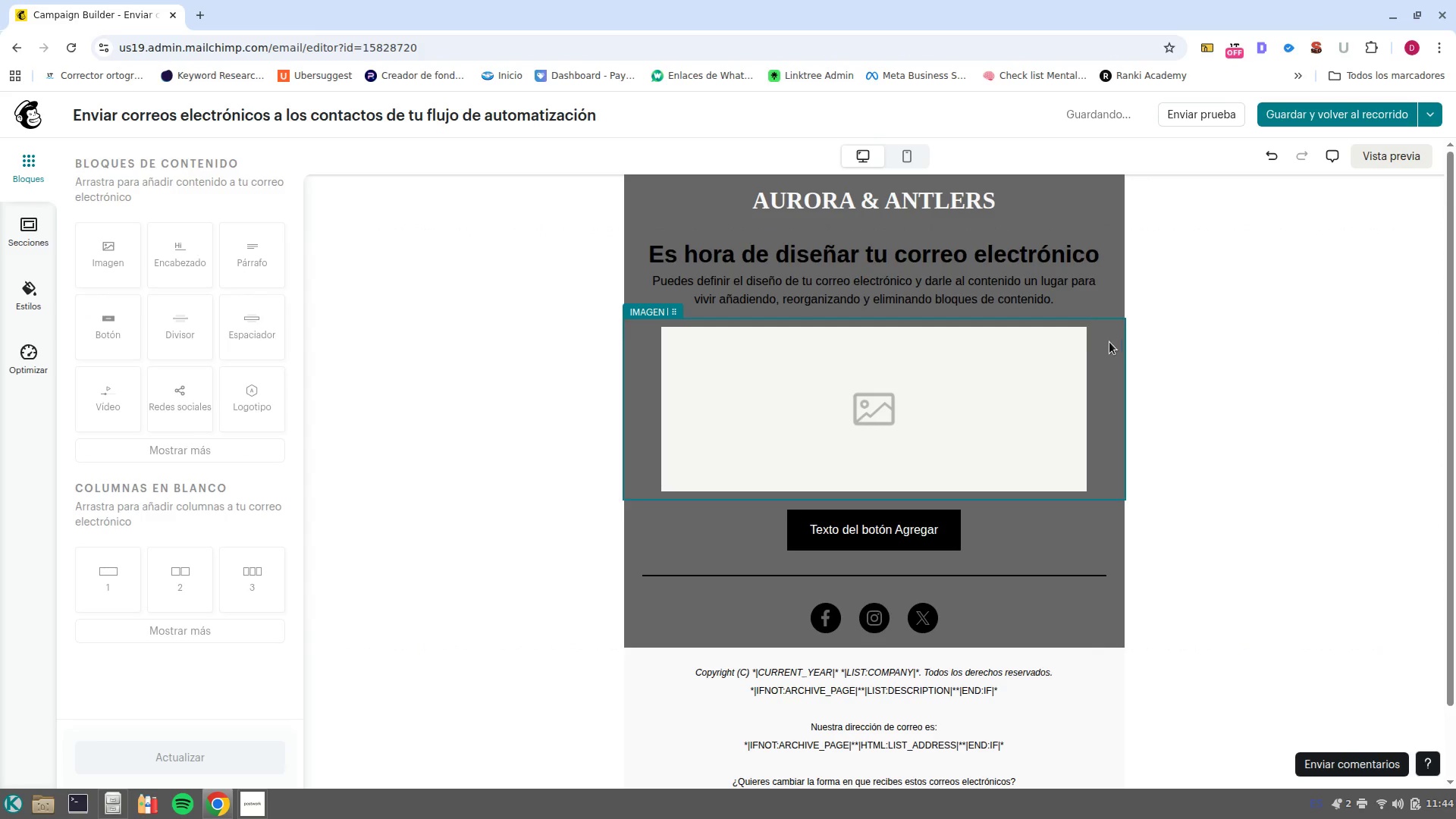 
left_click([1053, 359])
 